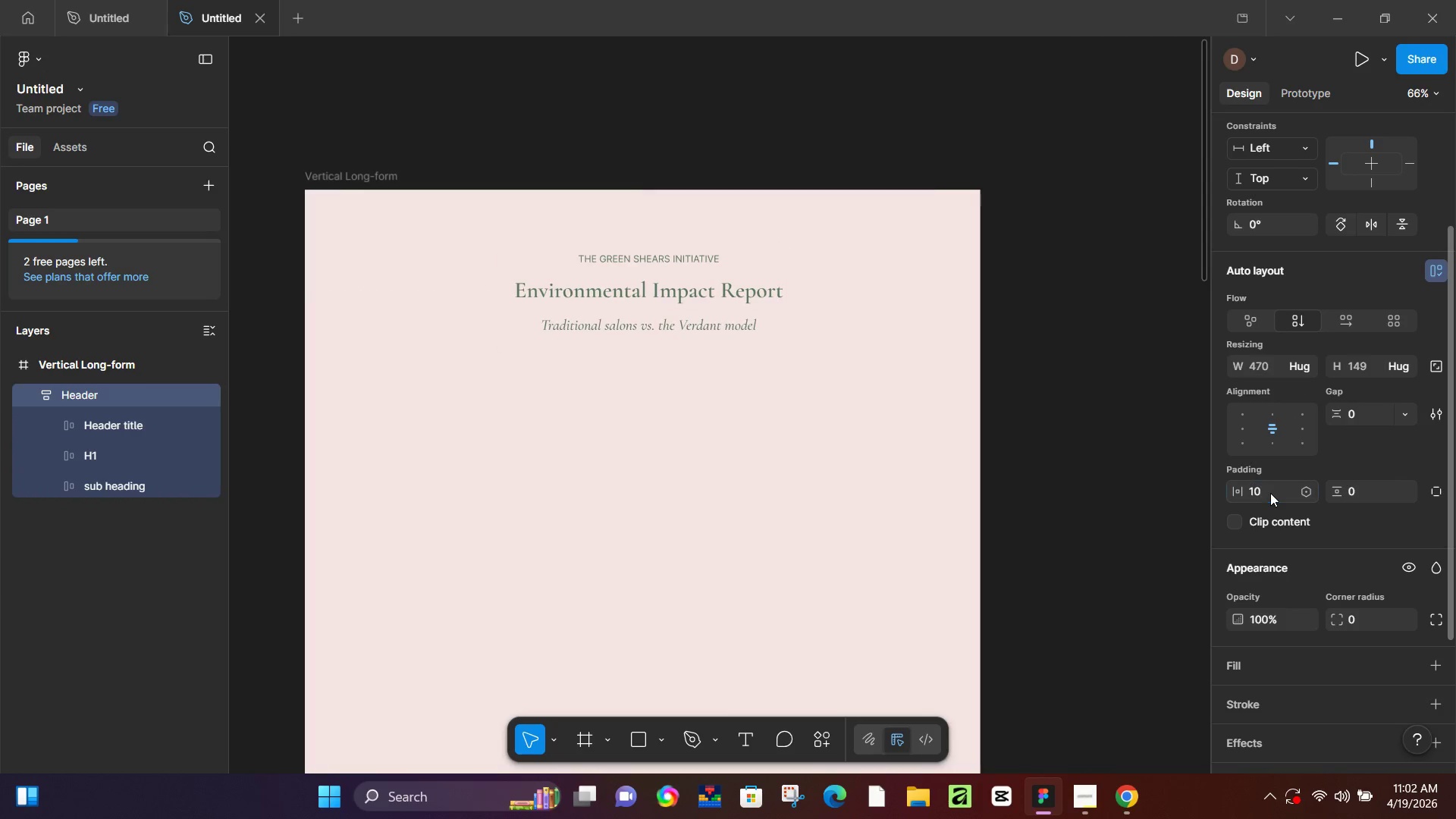 
key(NumpadEnter)
 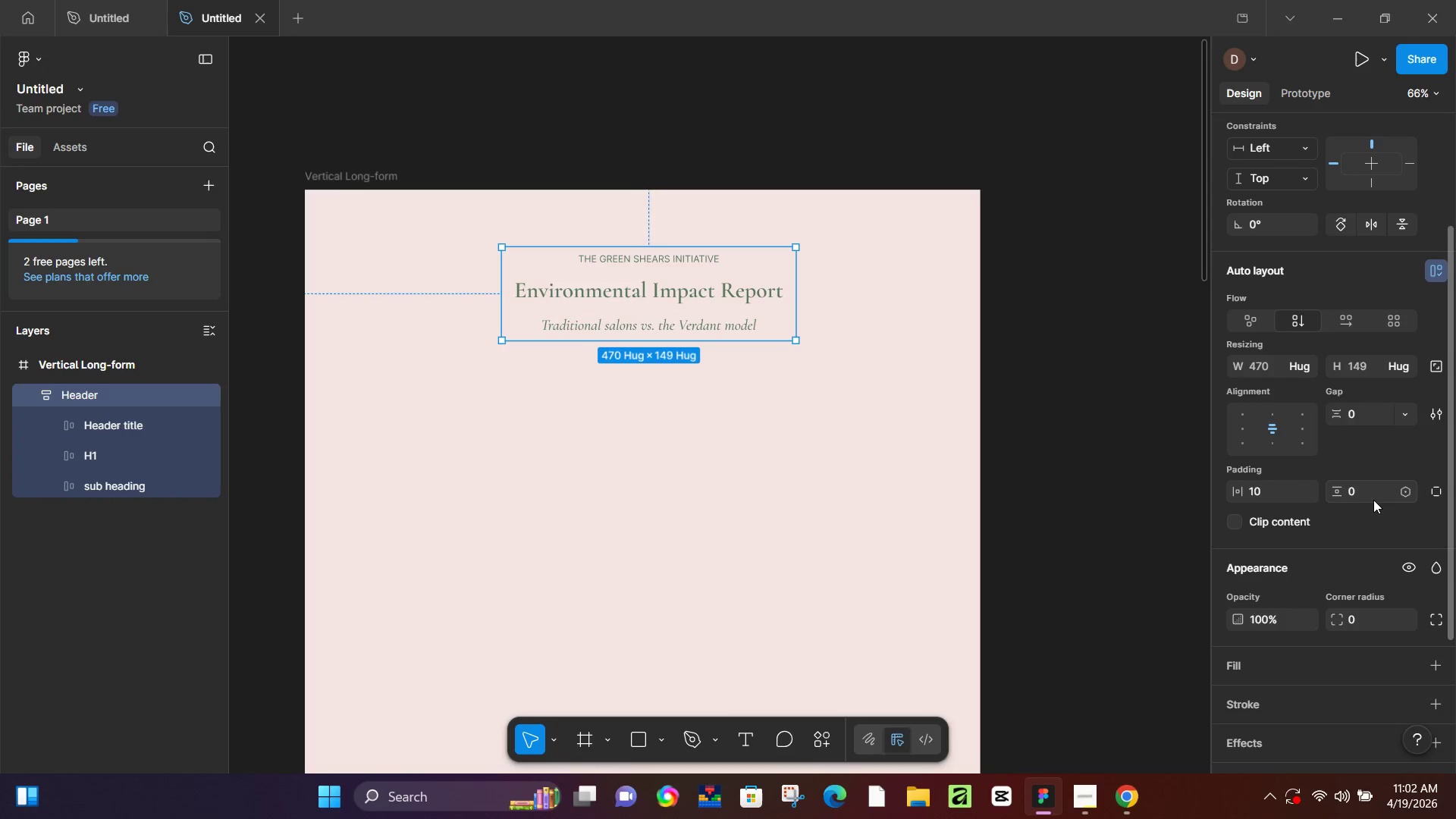 
left_click([1381, 497])
 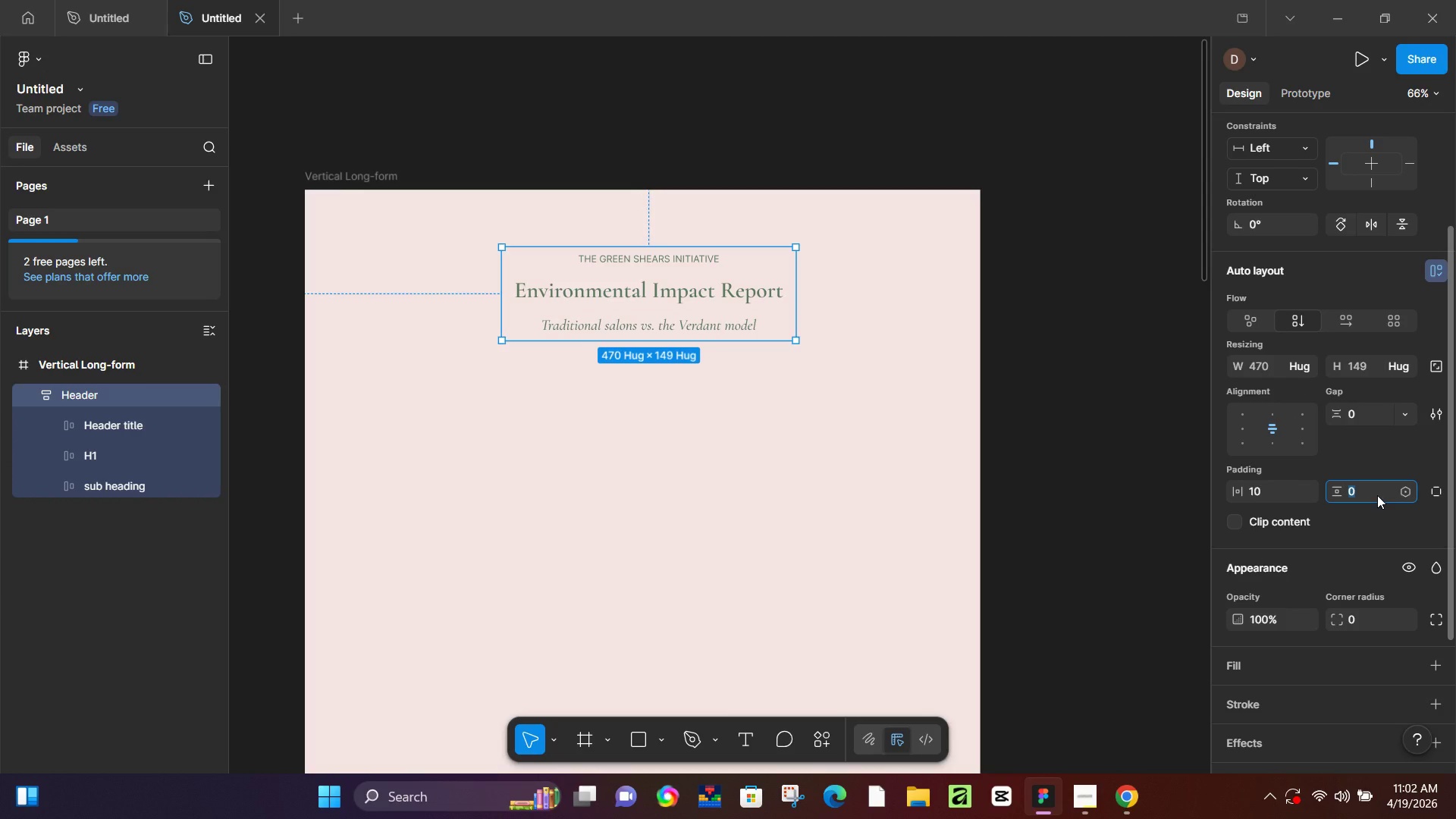 
key(Numpad1)
 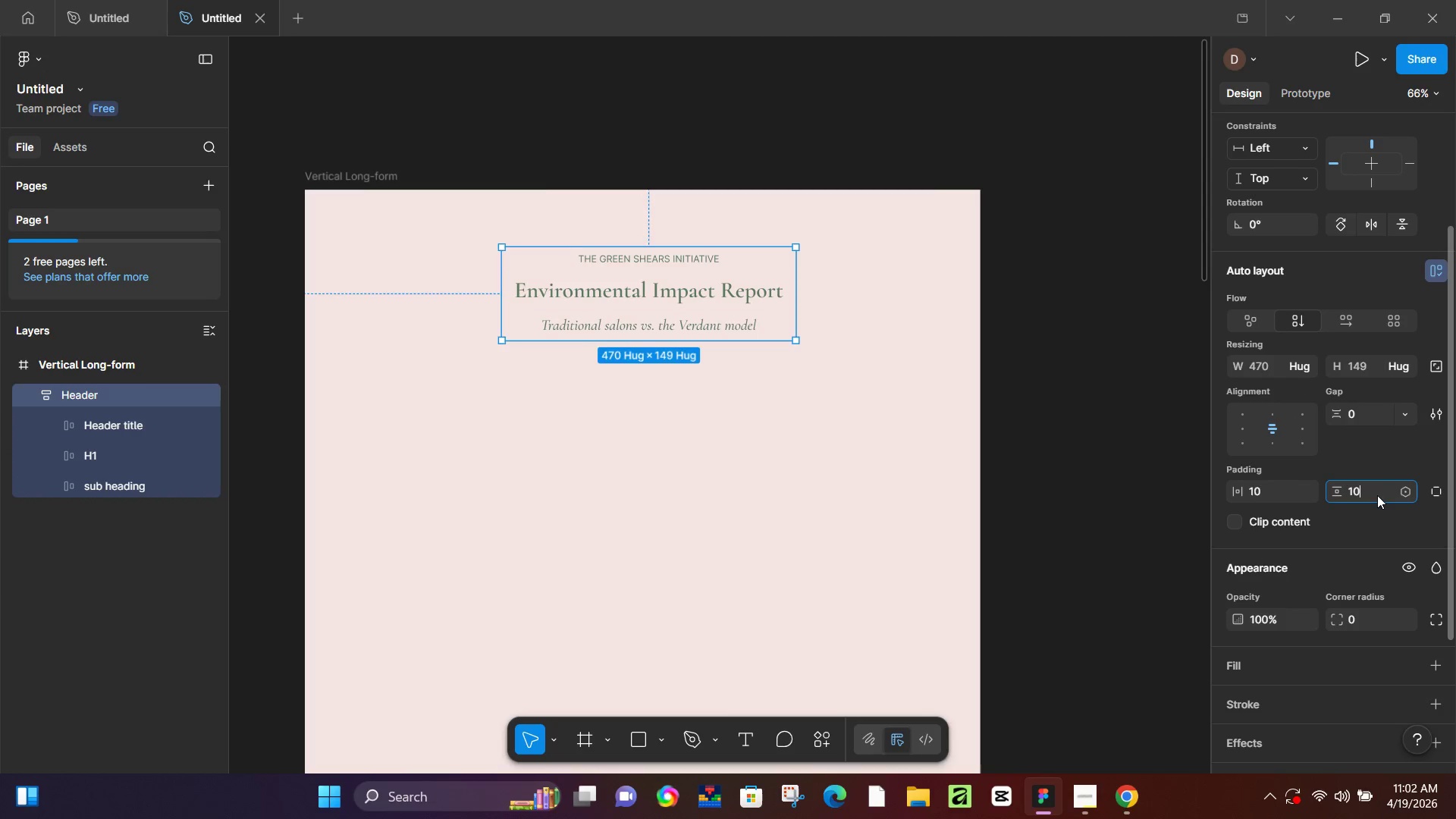 
key(Numpad0)
 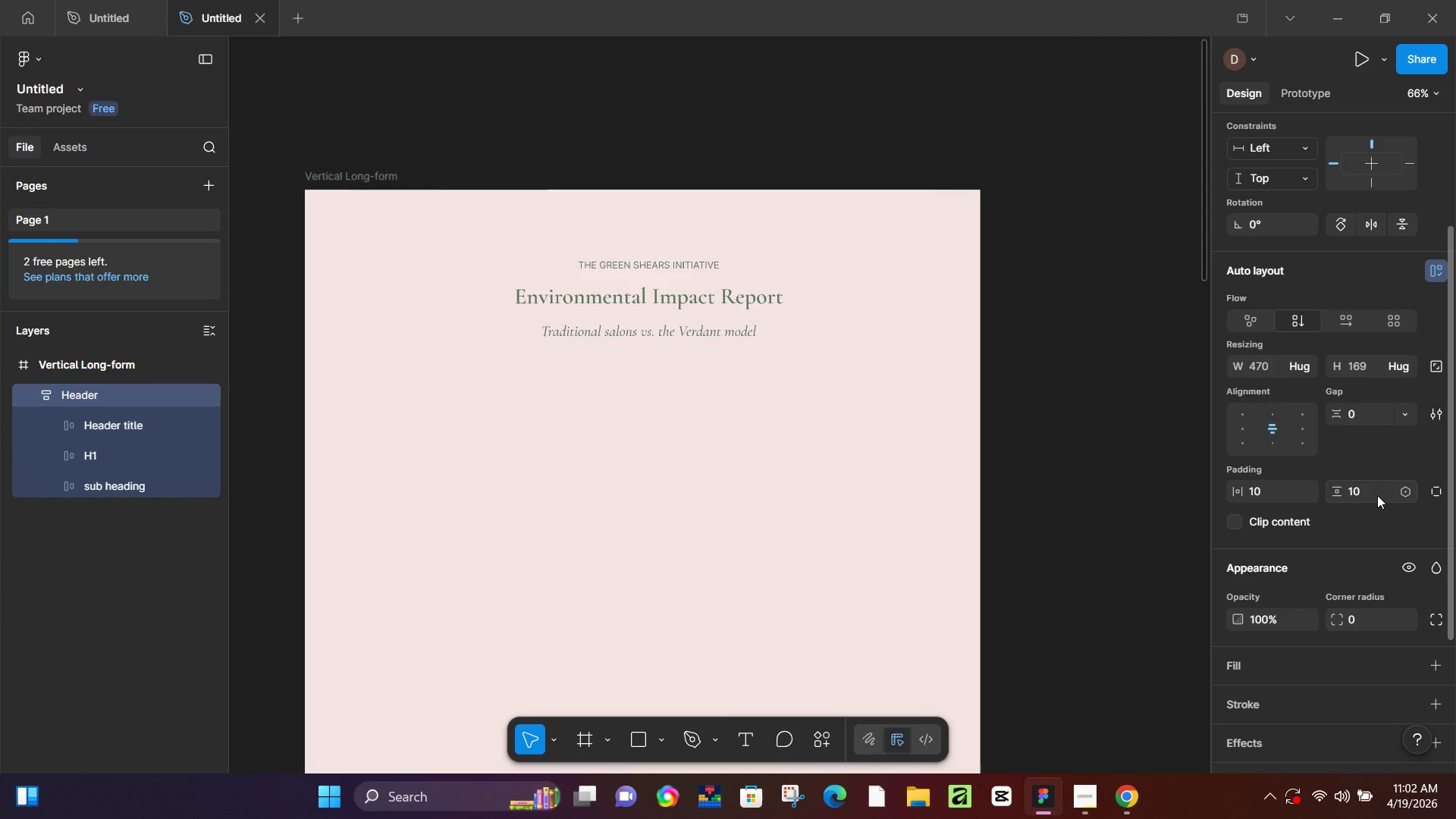 
key(NumpadEnter)
 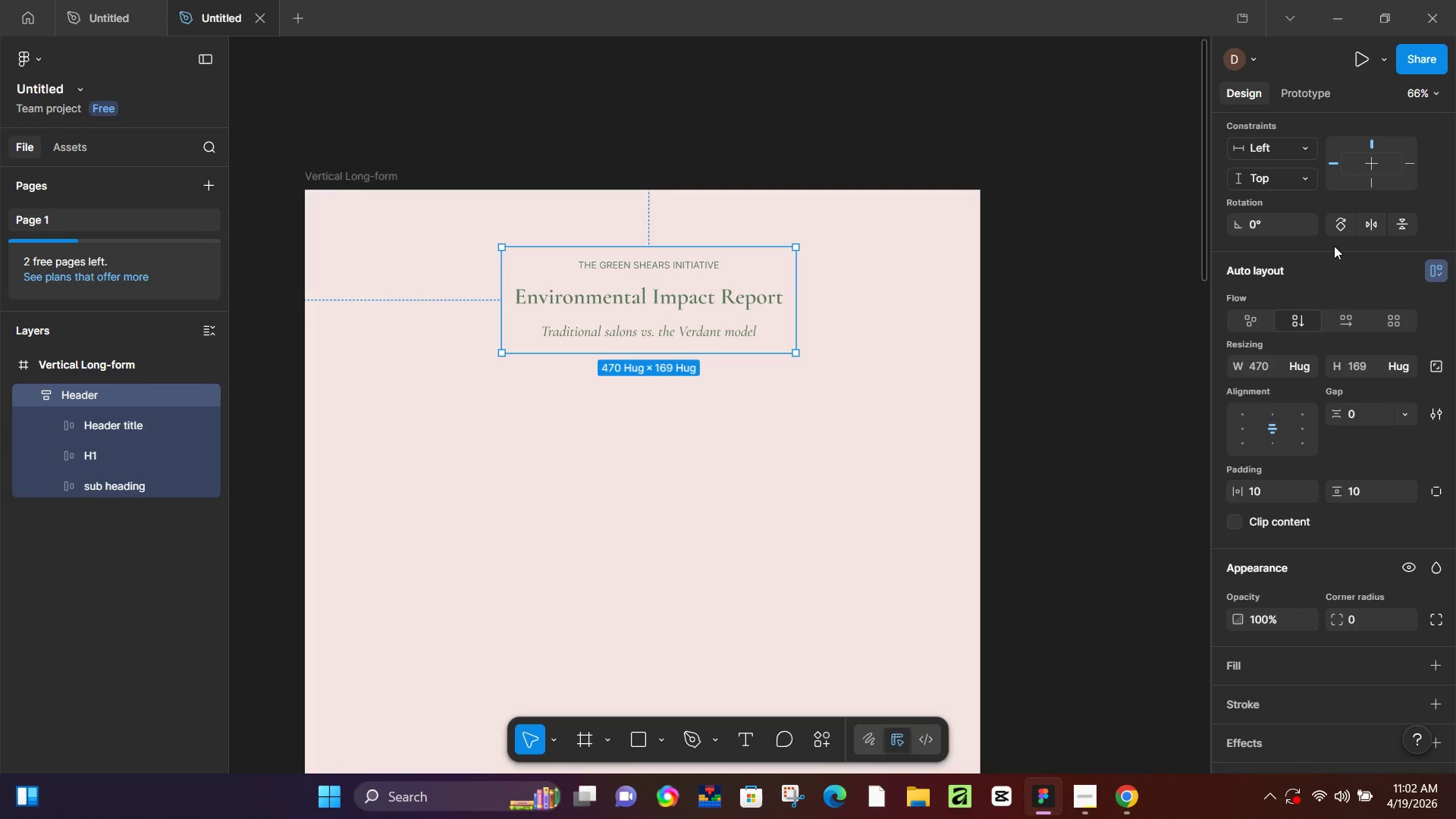 
scroll: coordinate [1318, 281], scroll_direction: up, amount: 5.0
 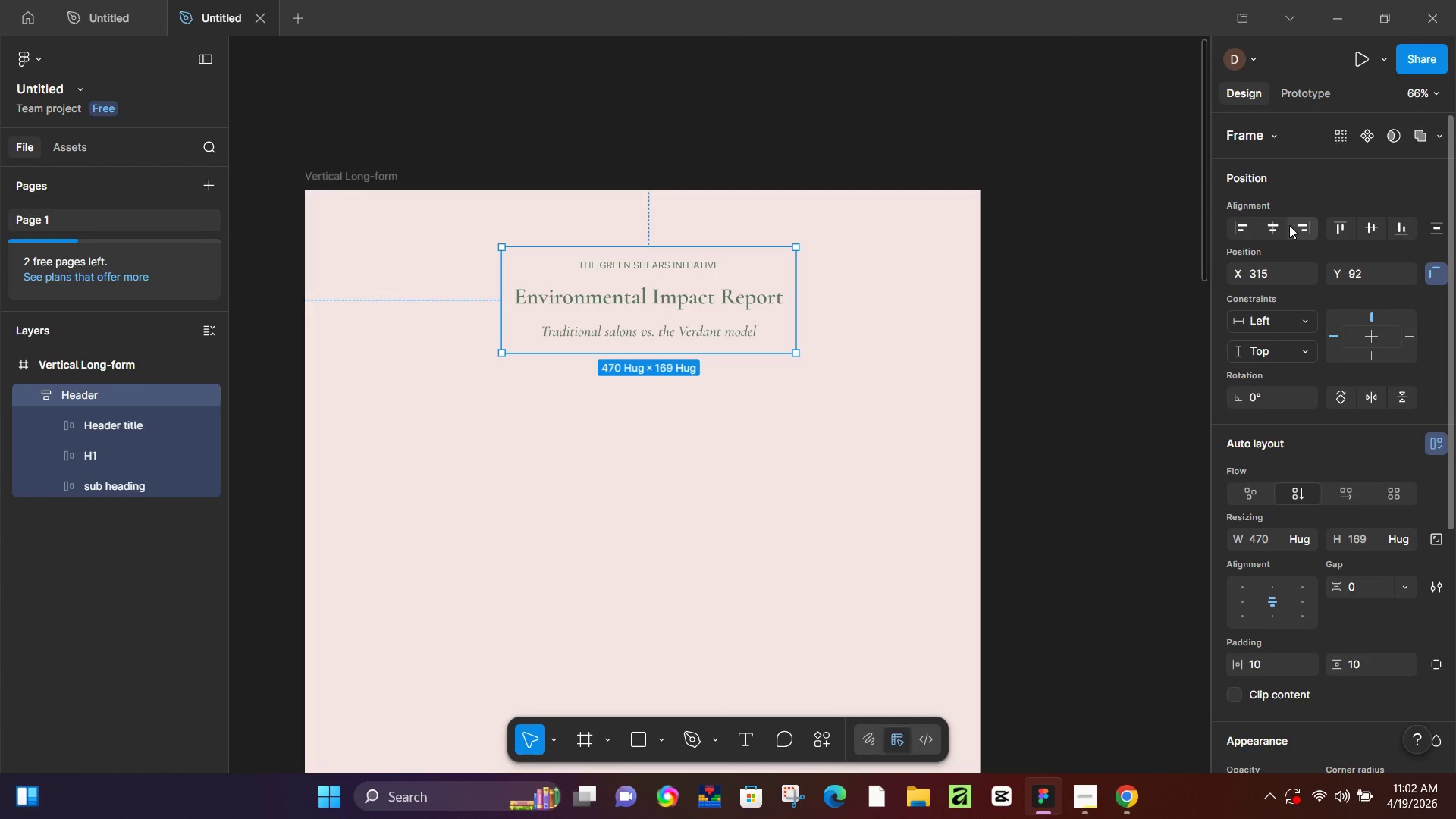 
left_click([1283, 225])
 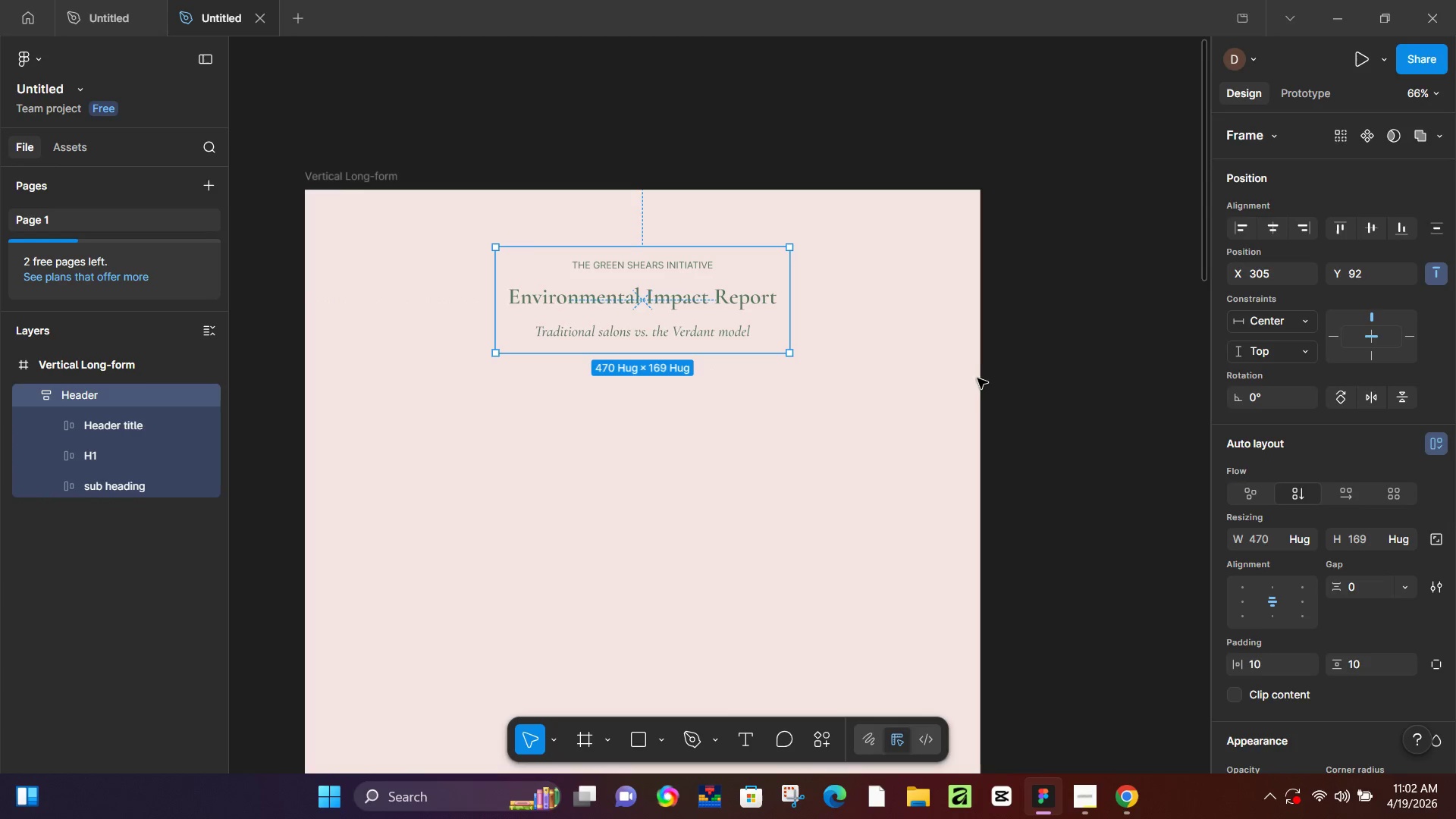 
left_click([990, 381])
 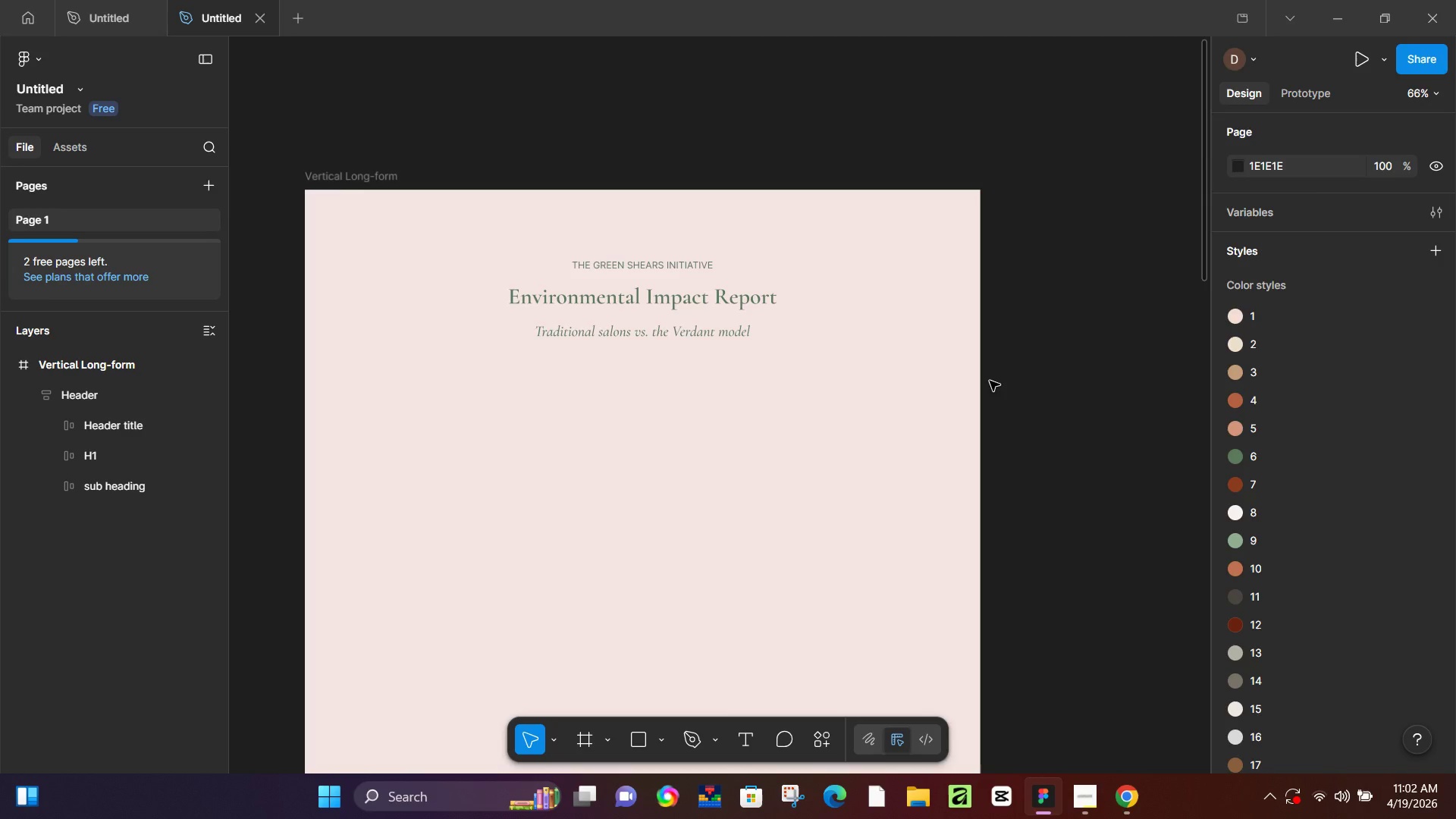 
wait(20.06)
 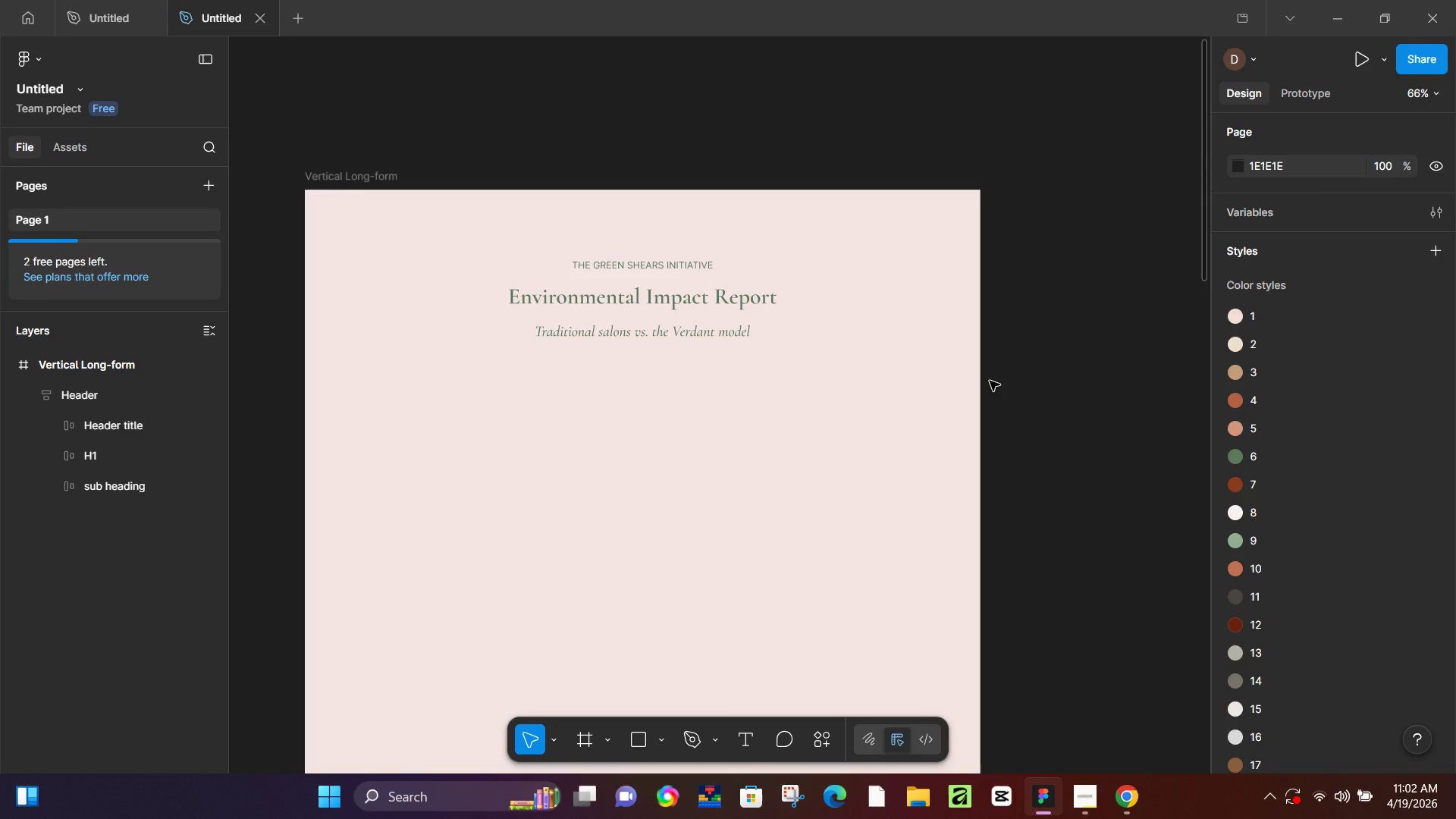 
scroll: coordinate [573, 409], scroll_direction: down, amount: 2.0
 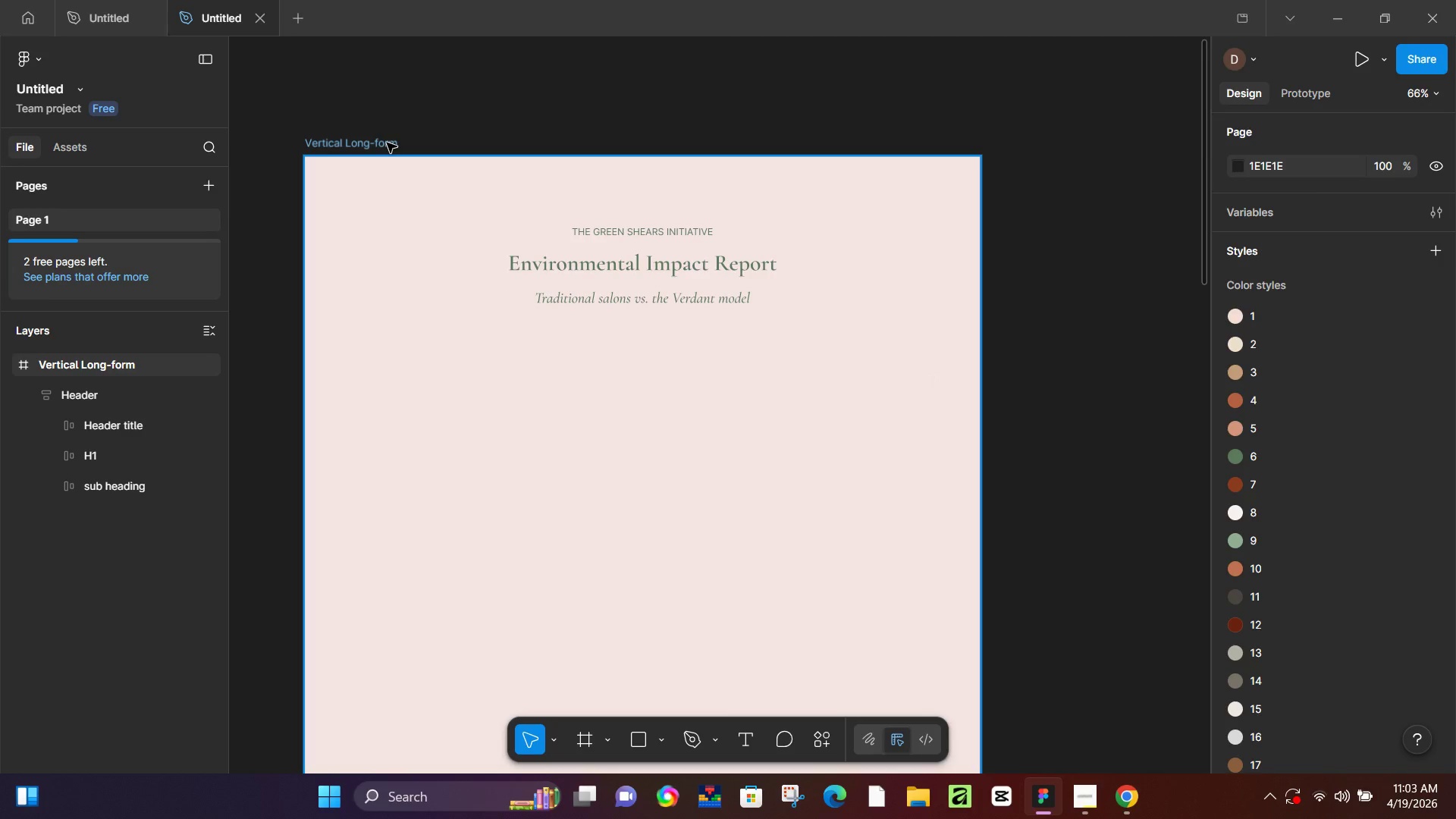 
key(Control+Z)
 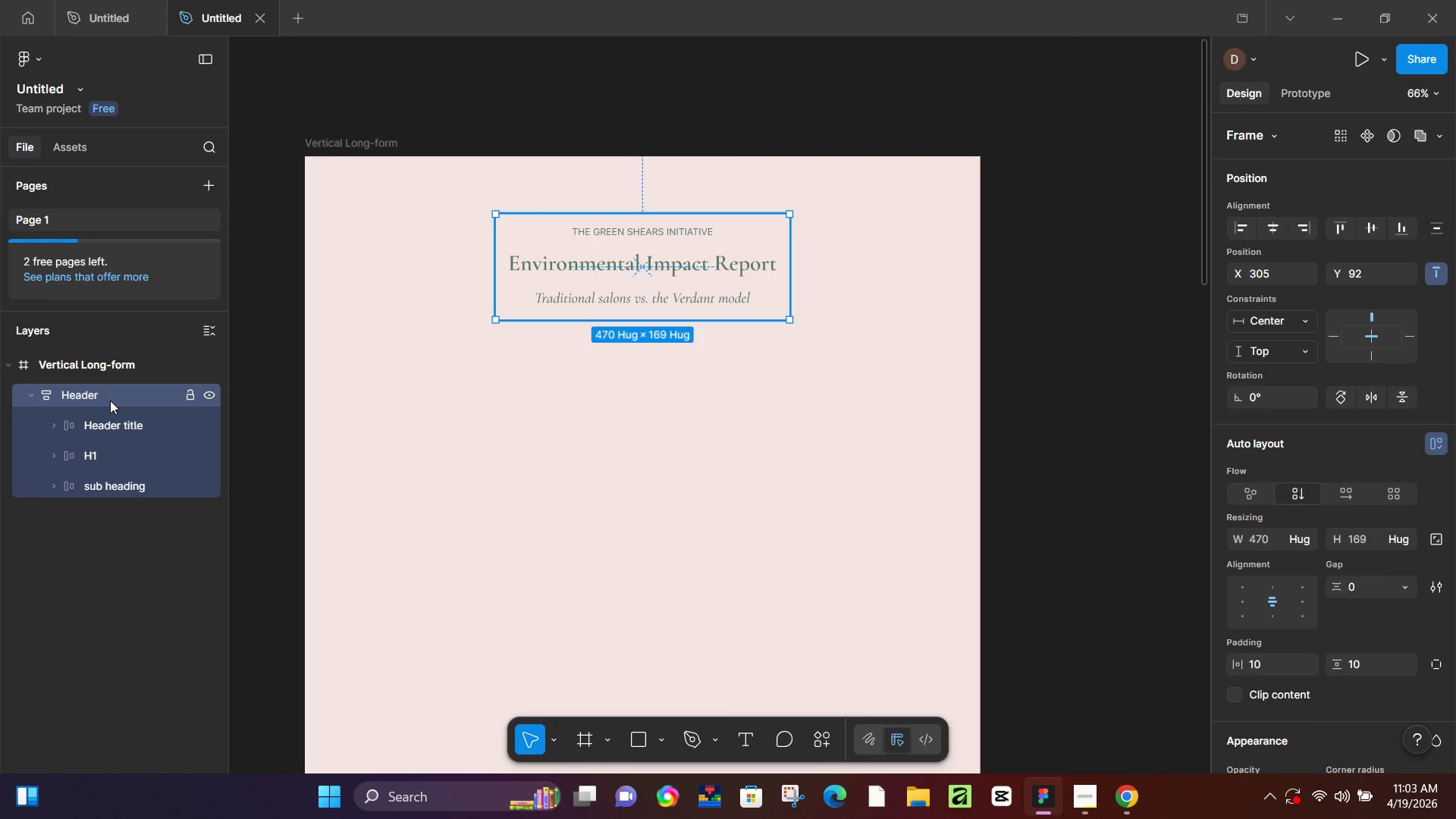 
key(Control+Z)
 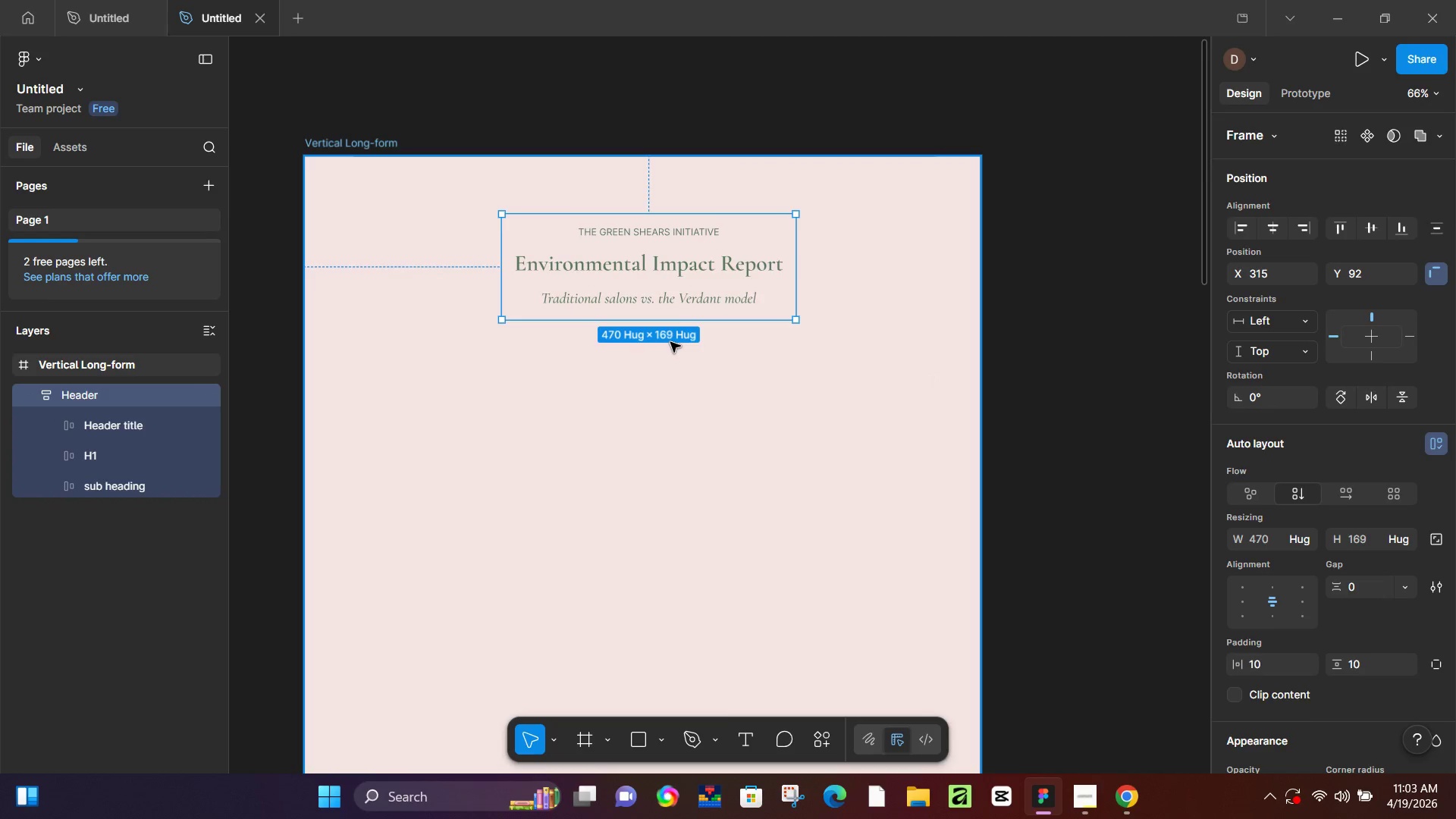 
key(Control+Z)
 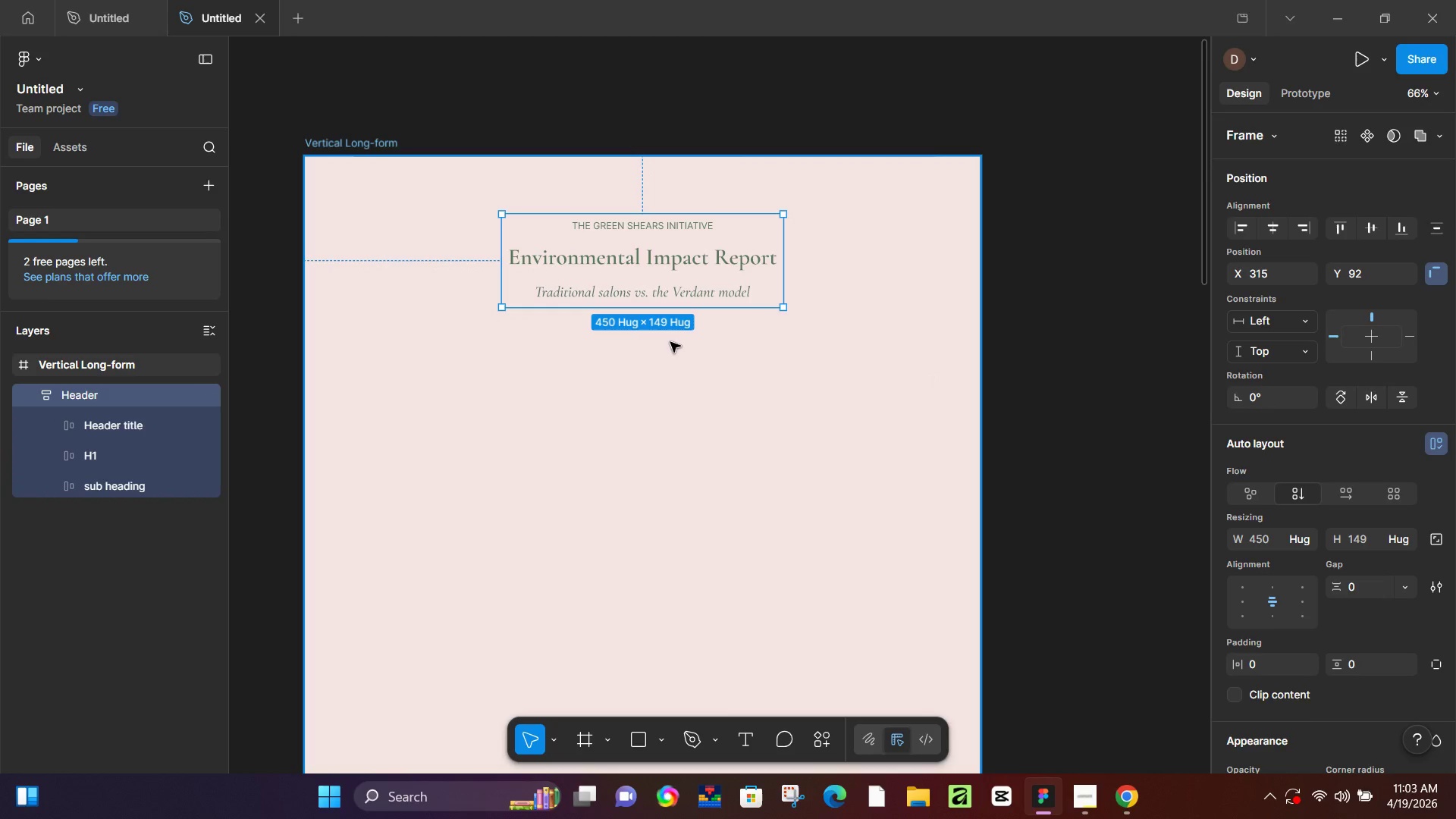 
key(Control+Z)
 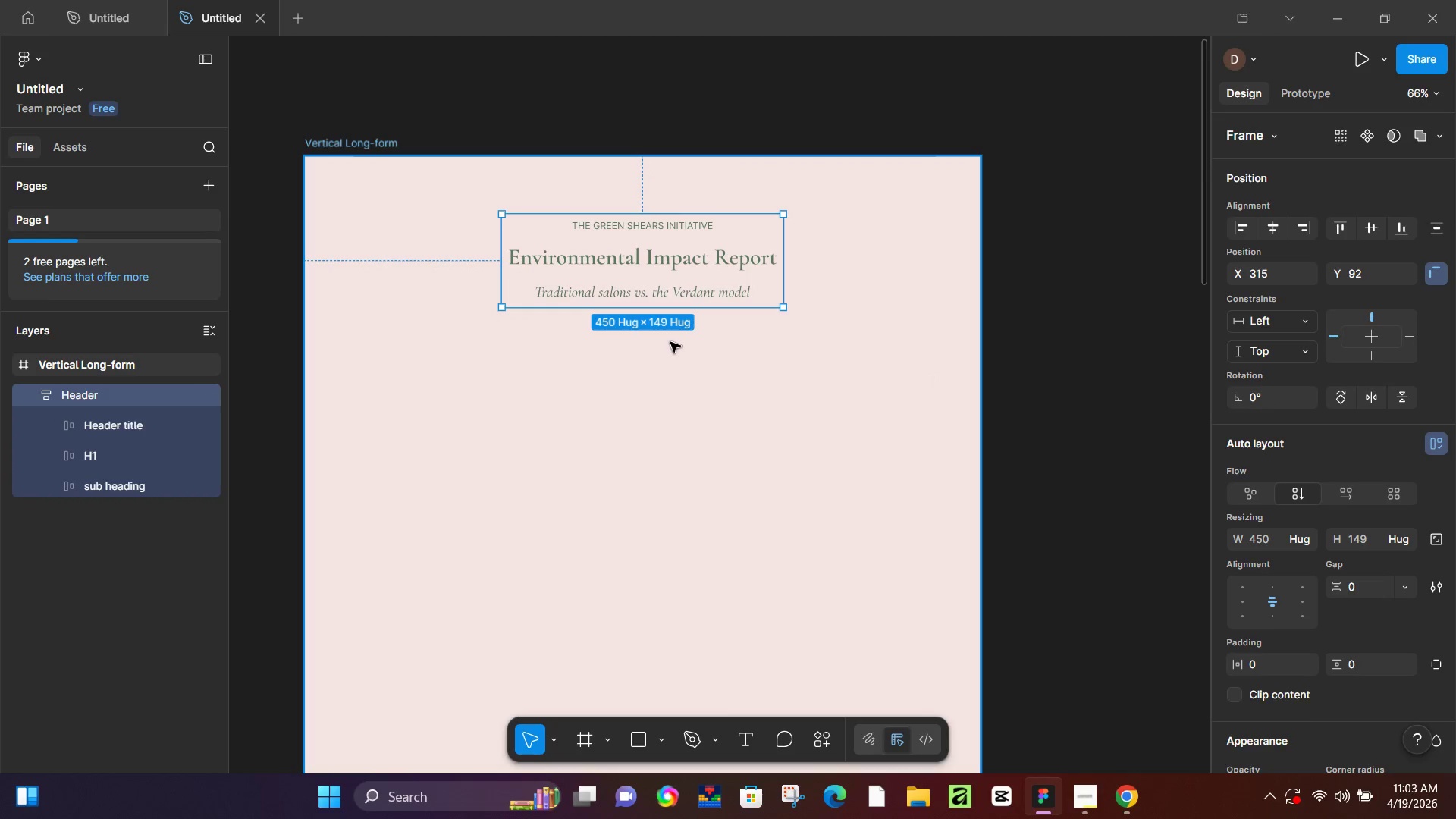 
key(Control+Z)
 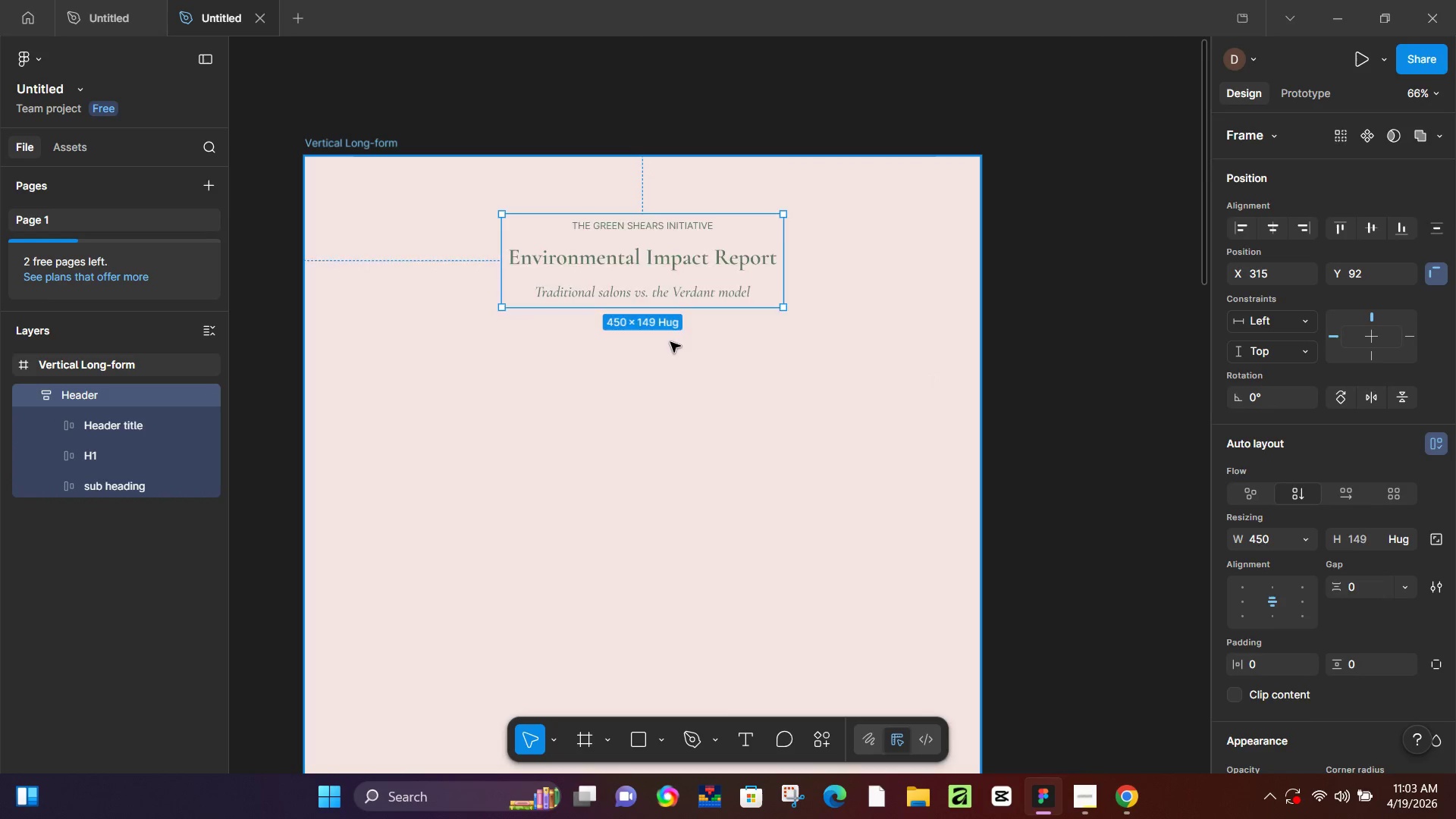 
key(Control+Z)
 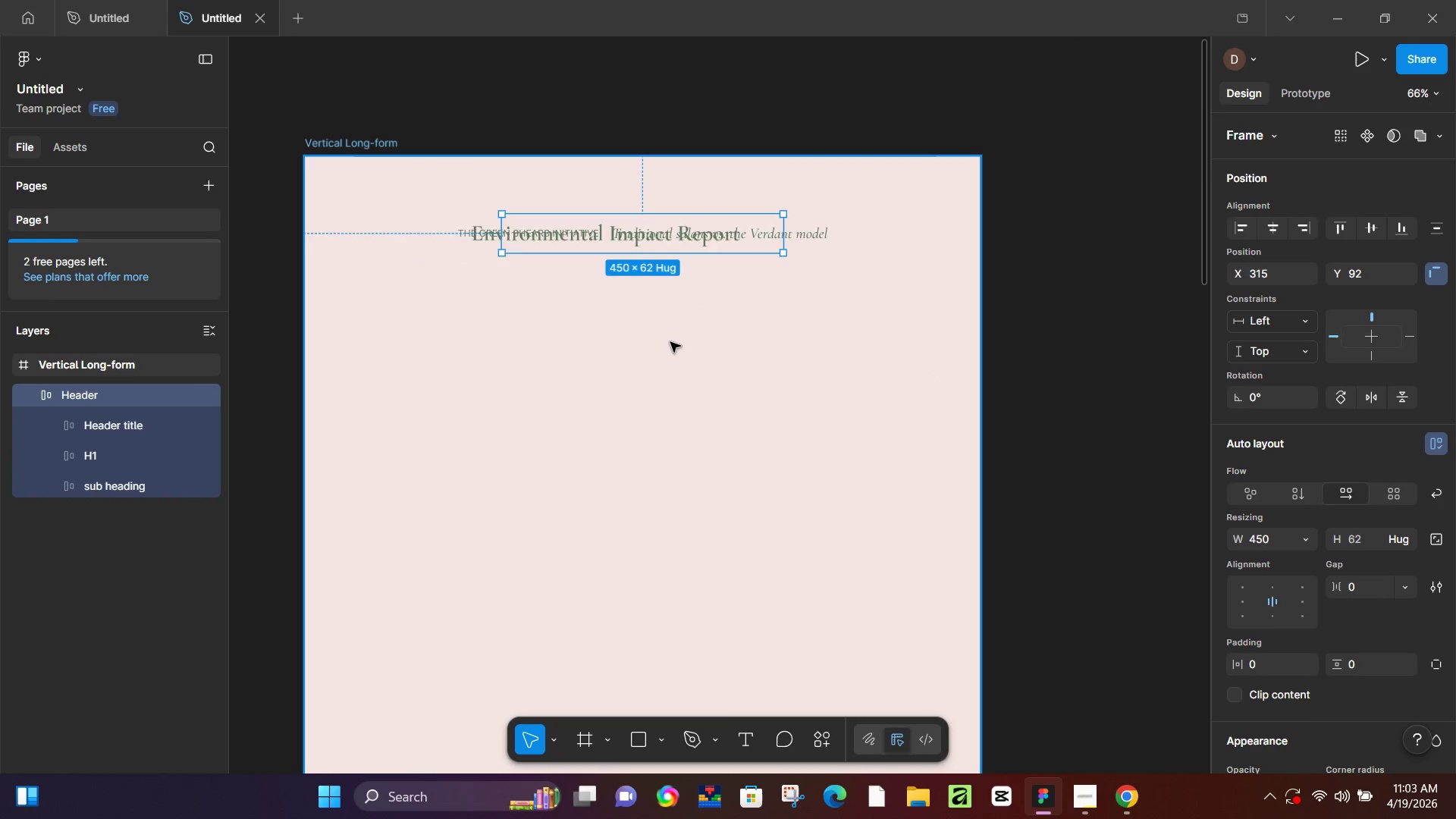 
key(Control+Z)
 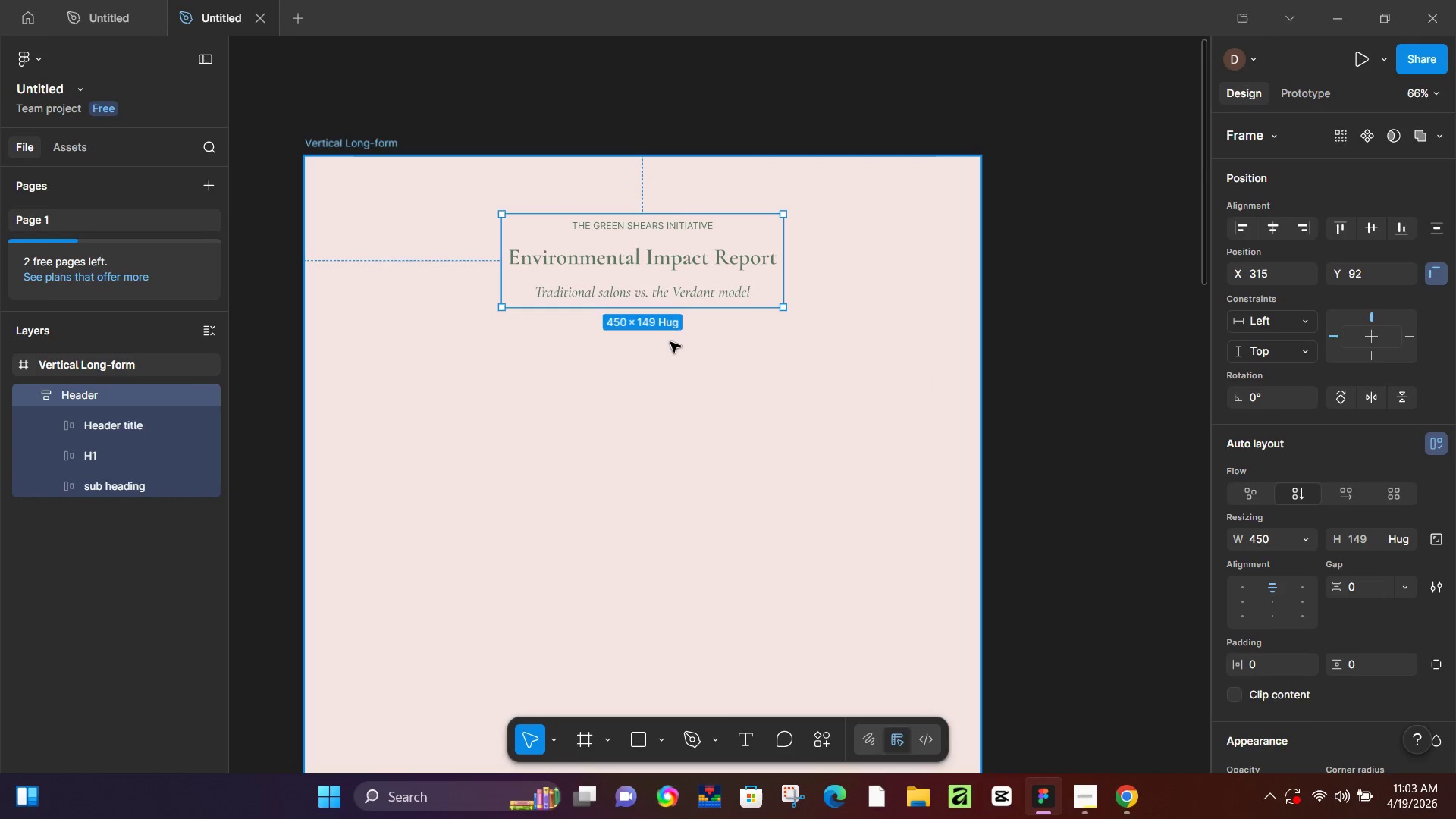 
key(Control+Z)
 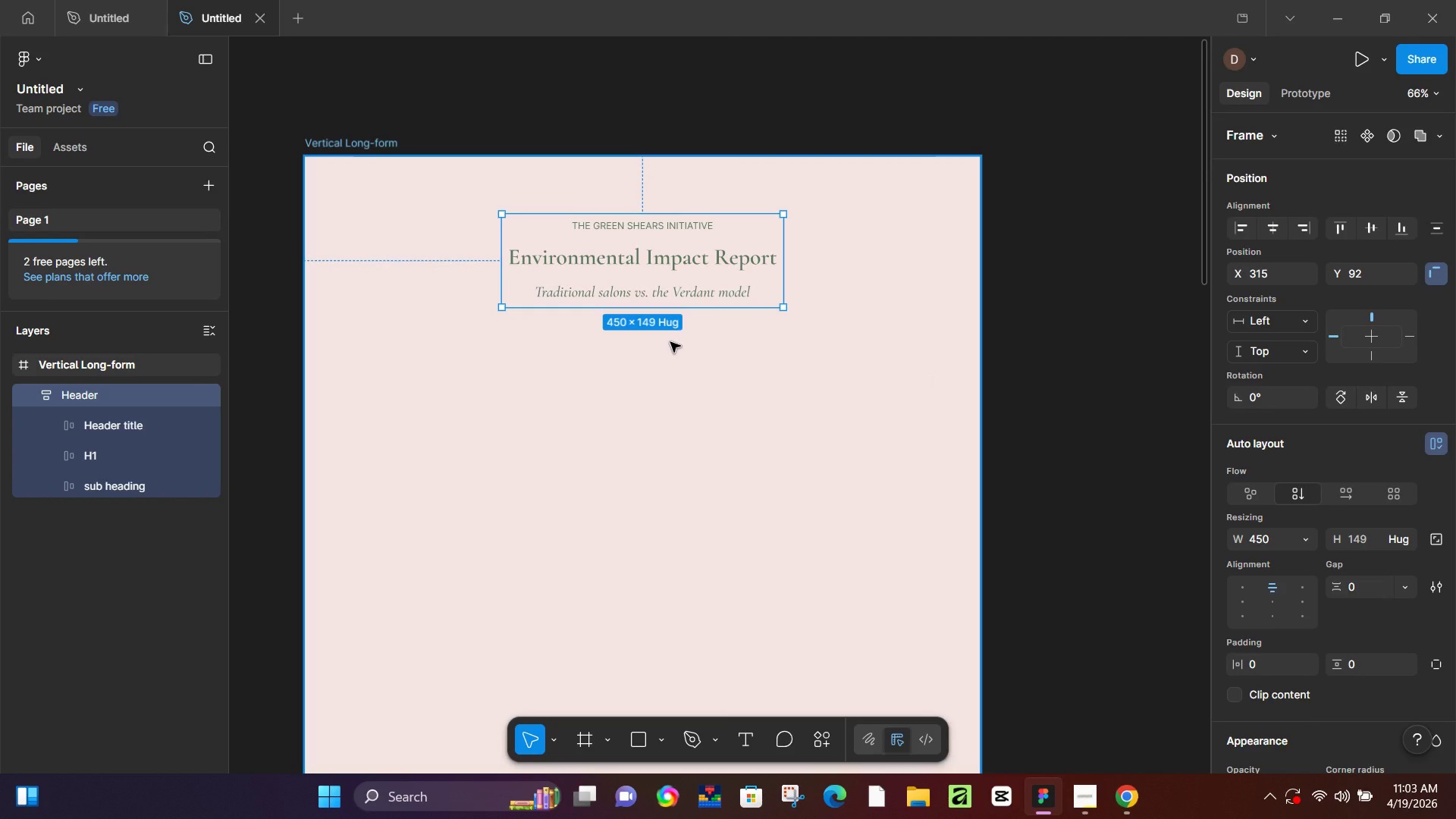 
key(Control+Z)
 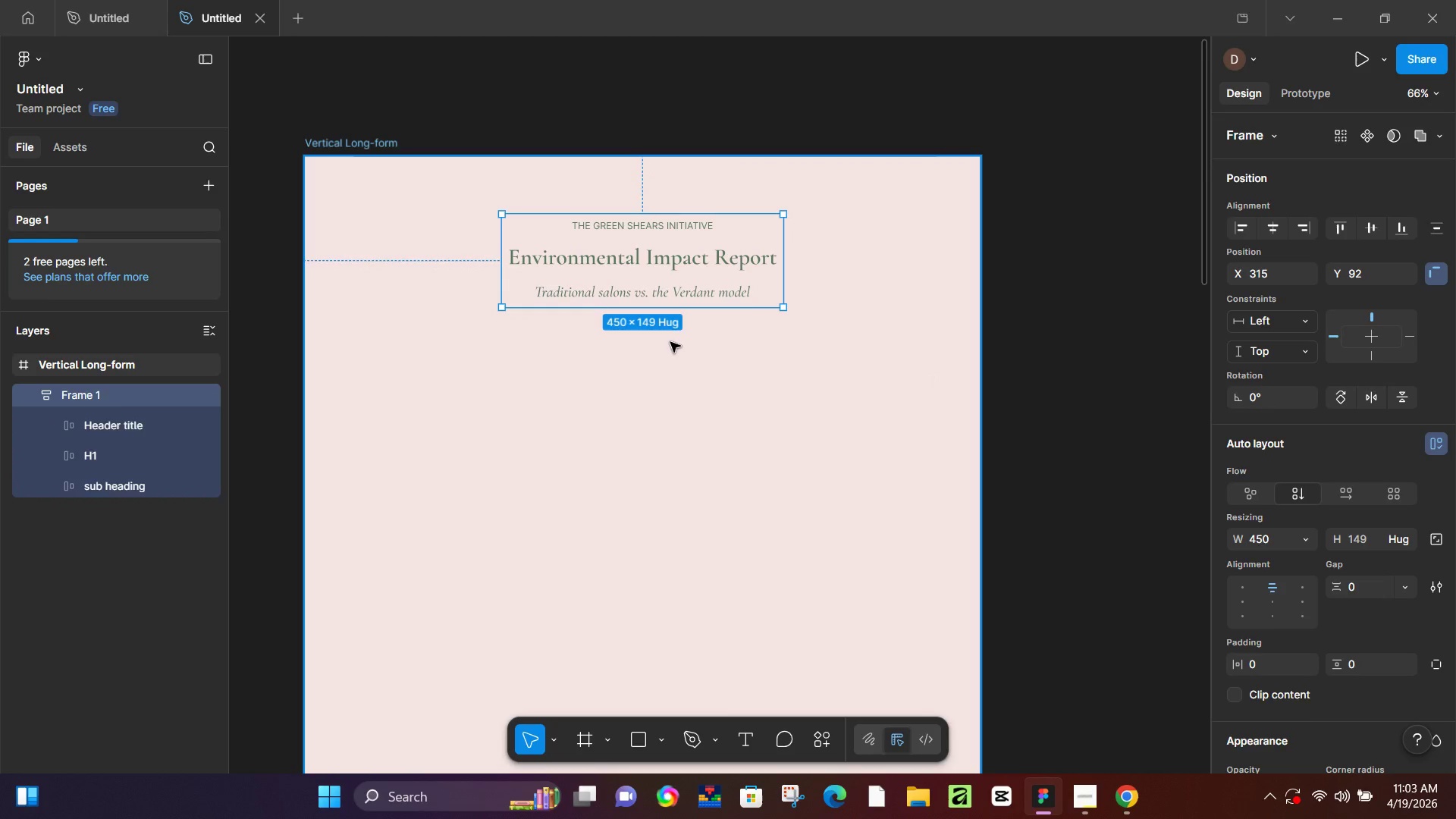 
key(Control+Z)
 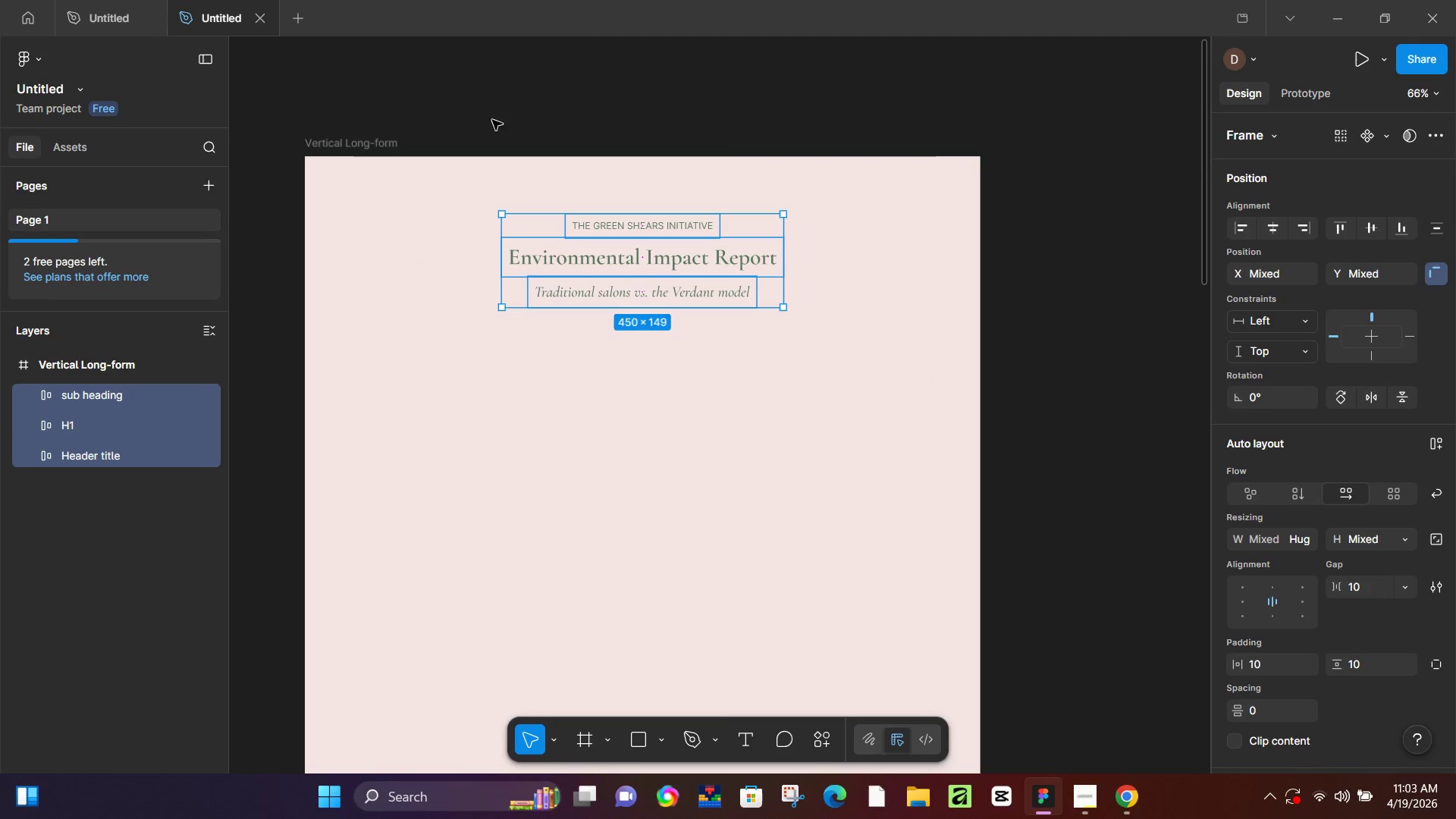 
left_click([513, 107])
 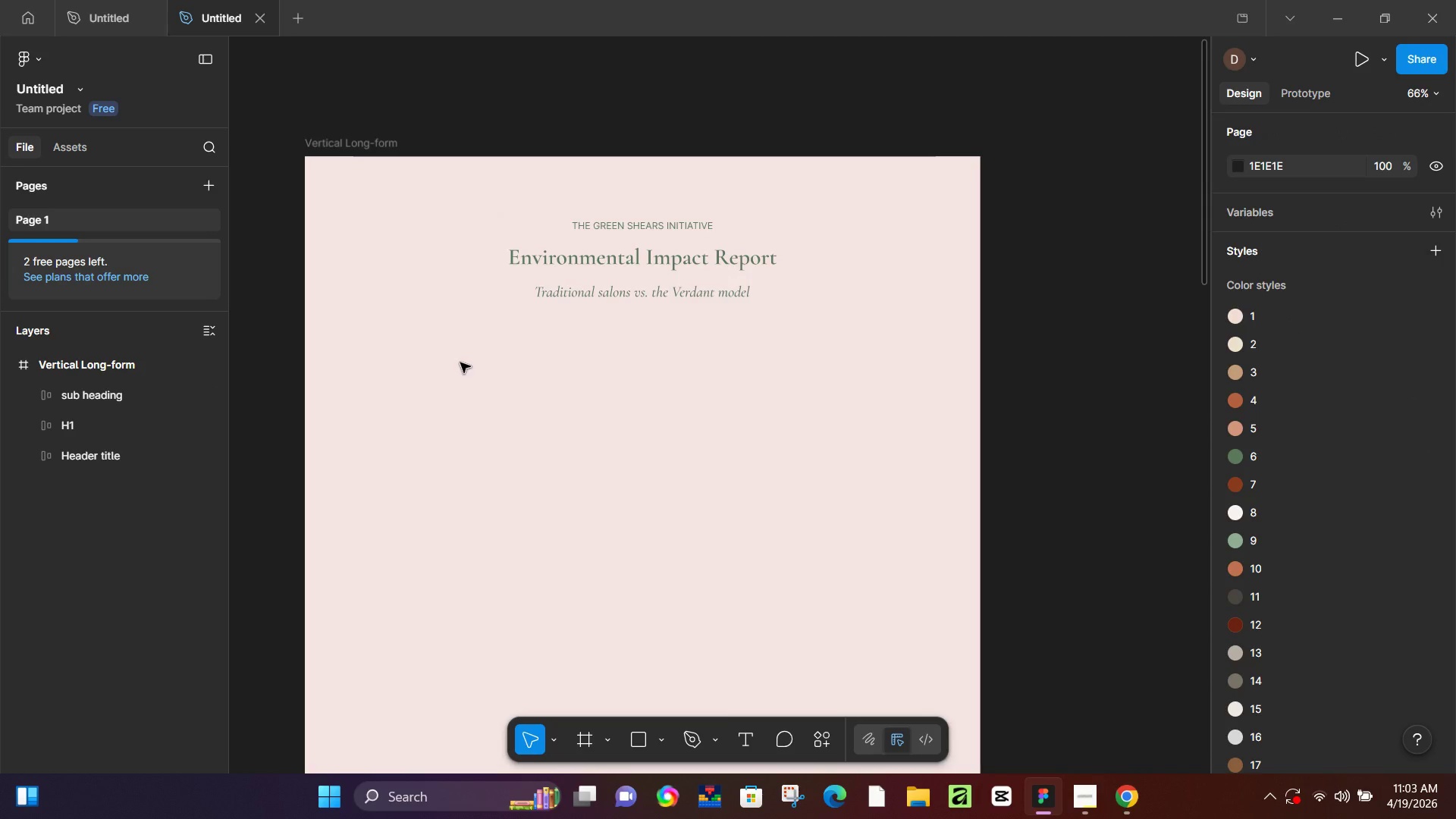 
key(L)
 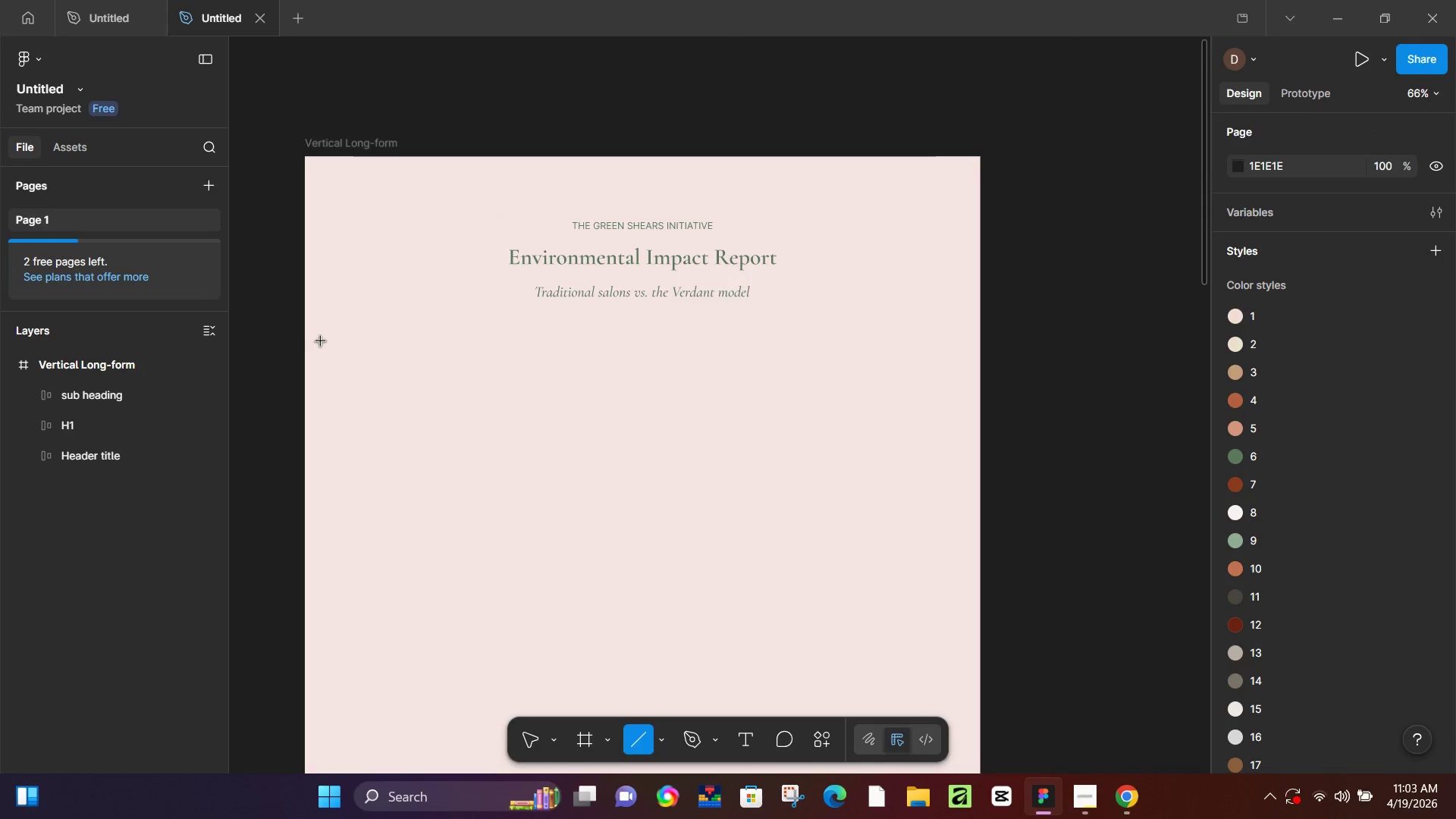 
hold_key(key=ShiftLeft, duration=1.33)
left_click_drag(start_coordinate=[305, 341], to_coordinate=[986, 344])
 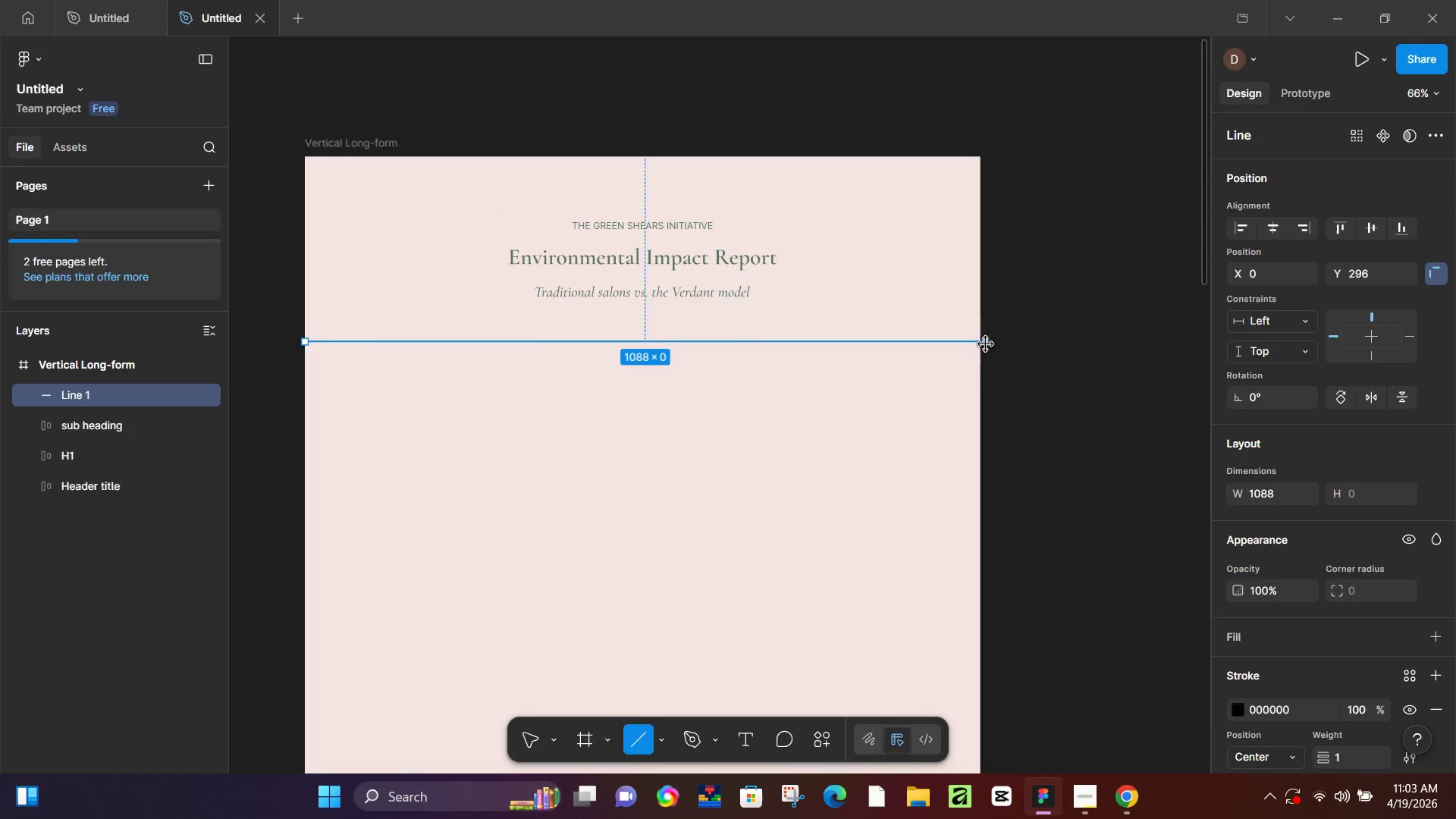 
left_click([1241, 706])
 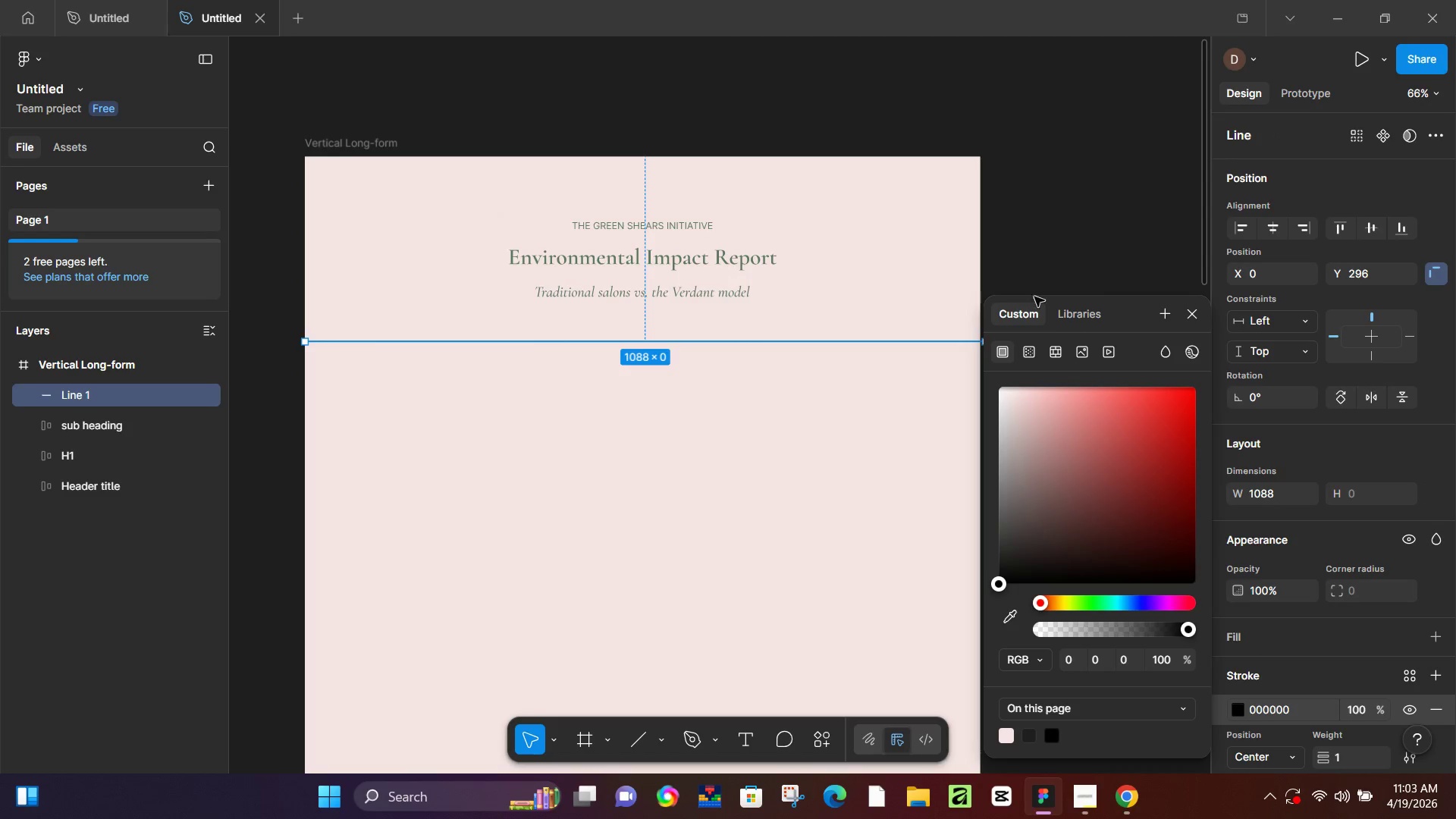 
left_click([1075, 325])
 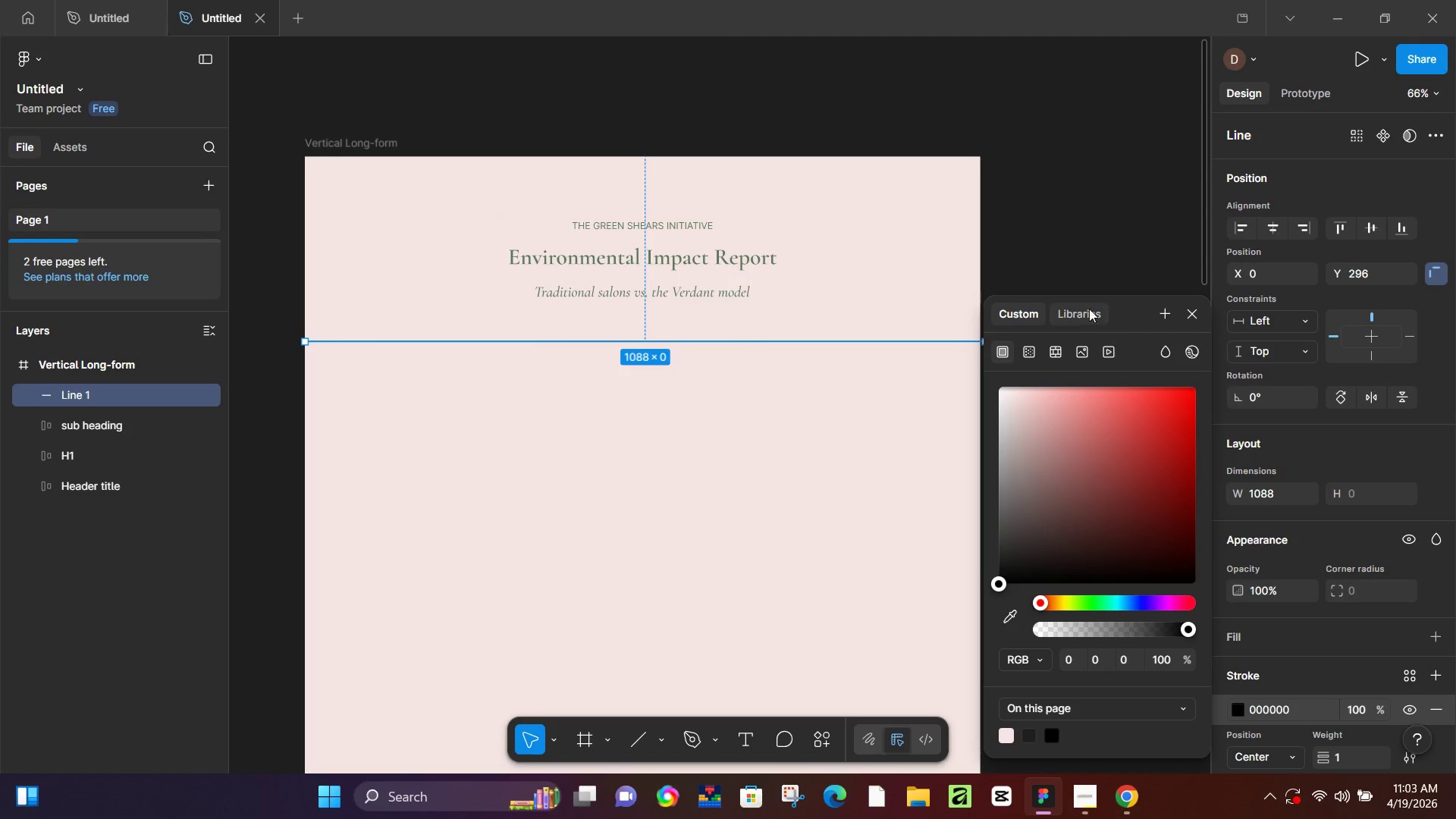 
left_click([1087, 306])
 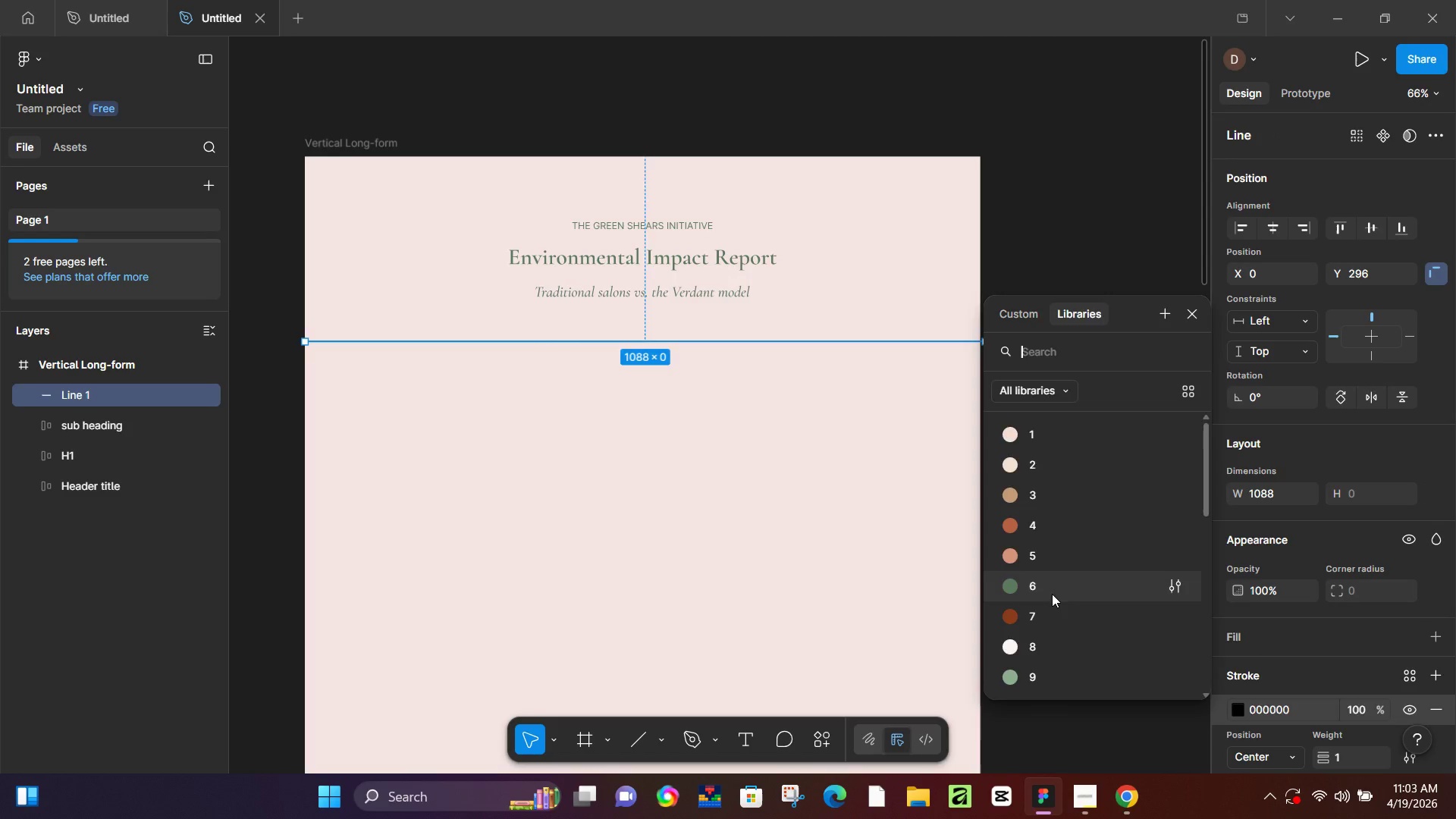 
left_click([1052, 594])
 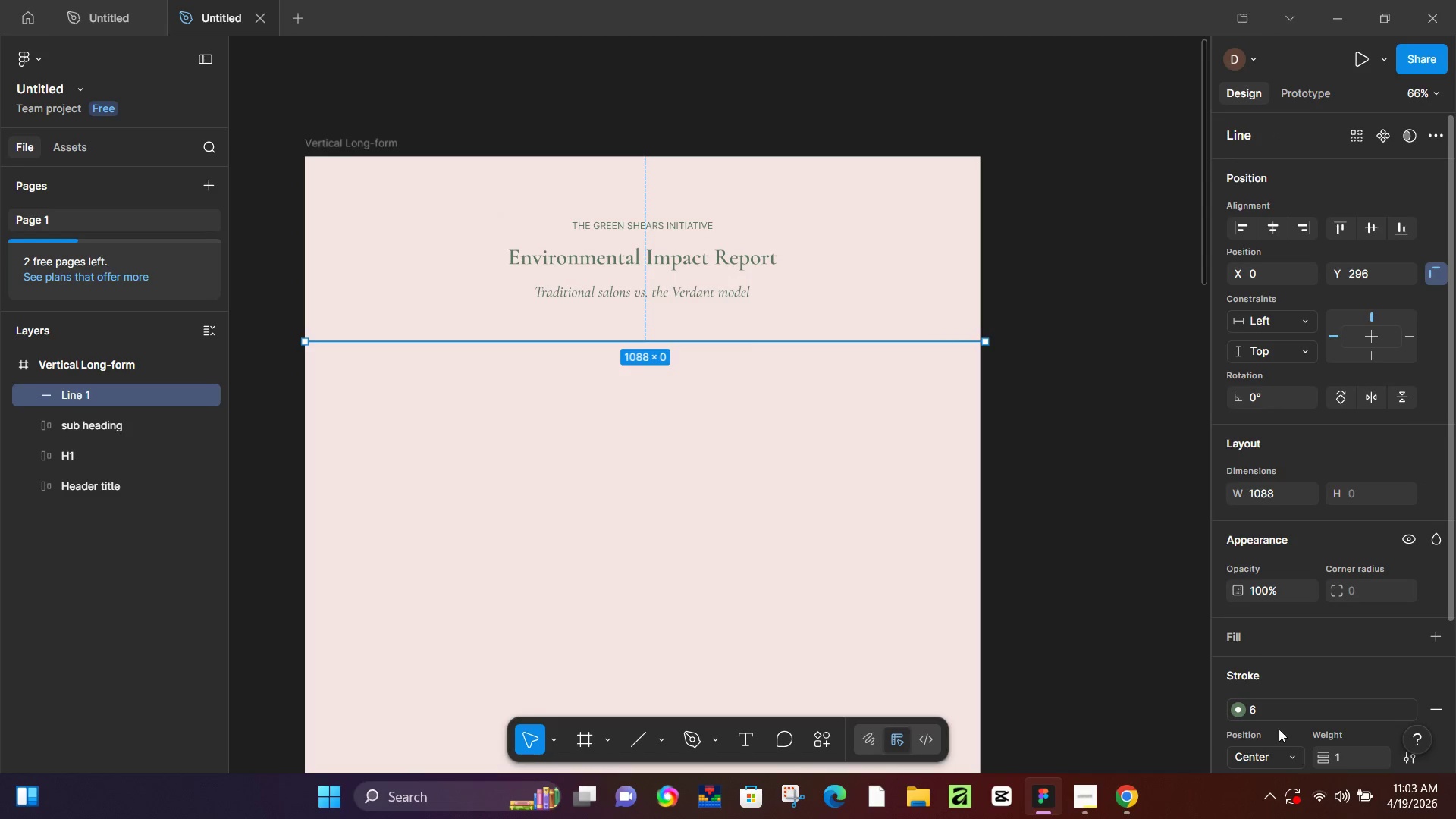 
left_click([1249, 714])
 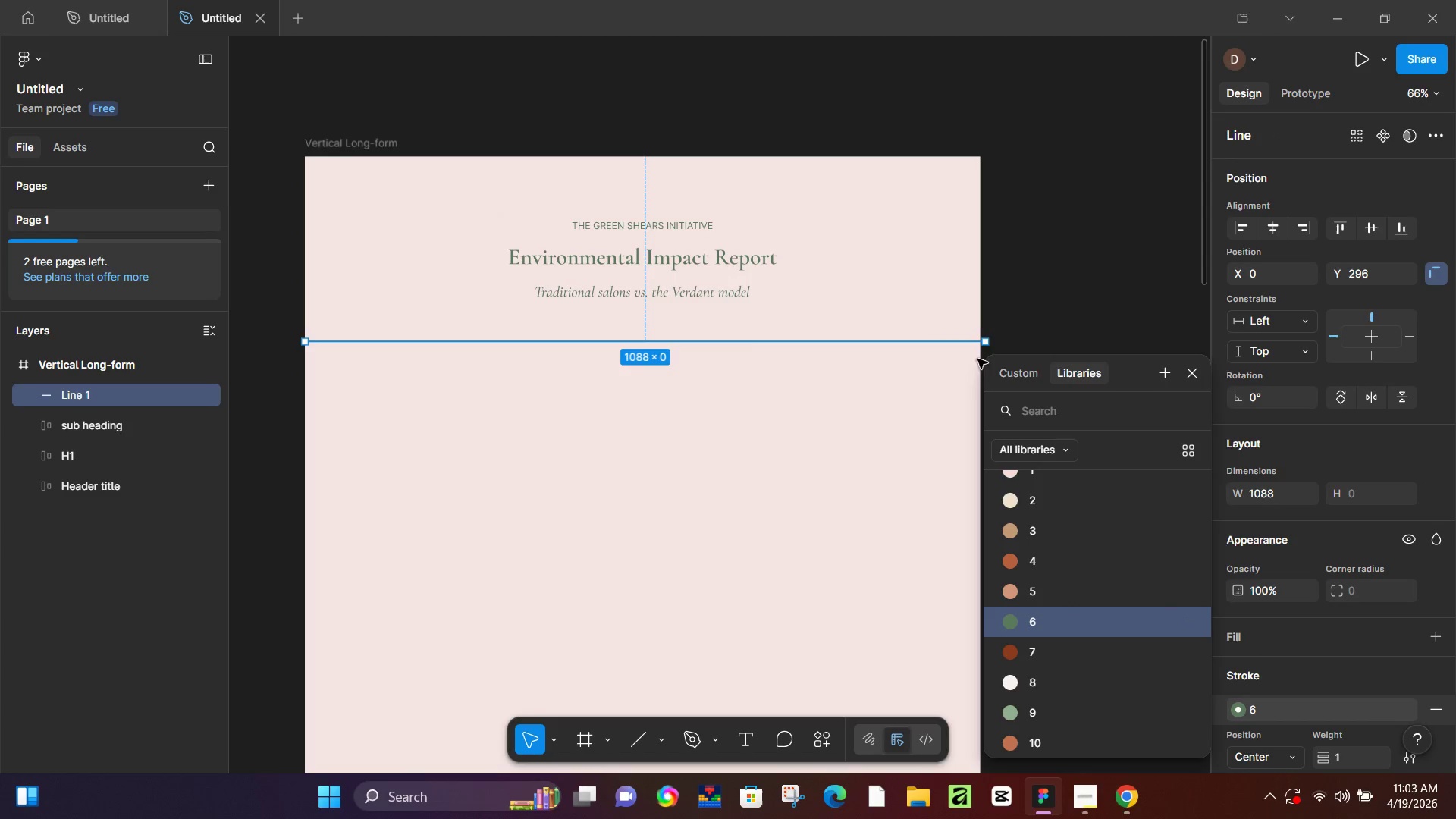 
left_click([1009, 375])
 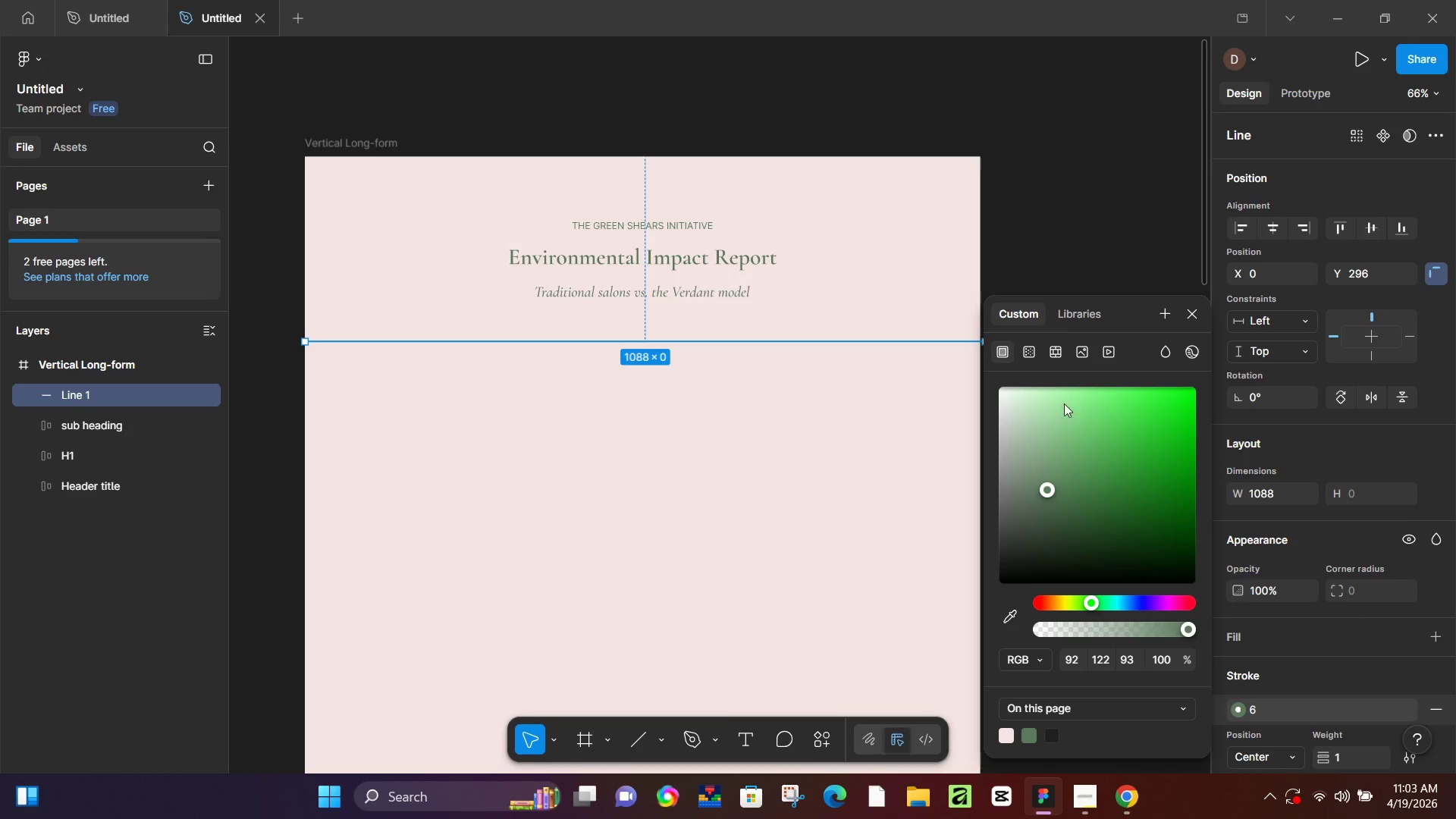 
left_click([1031, 354])
 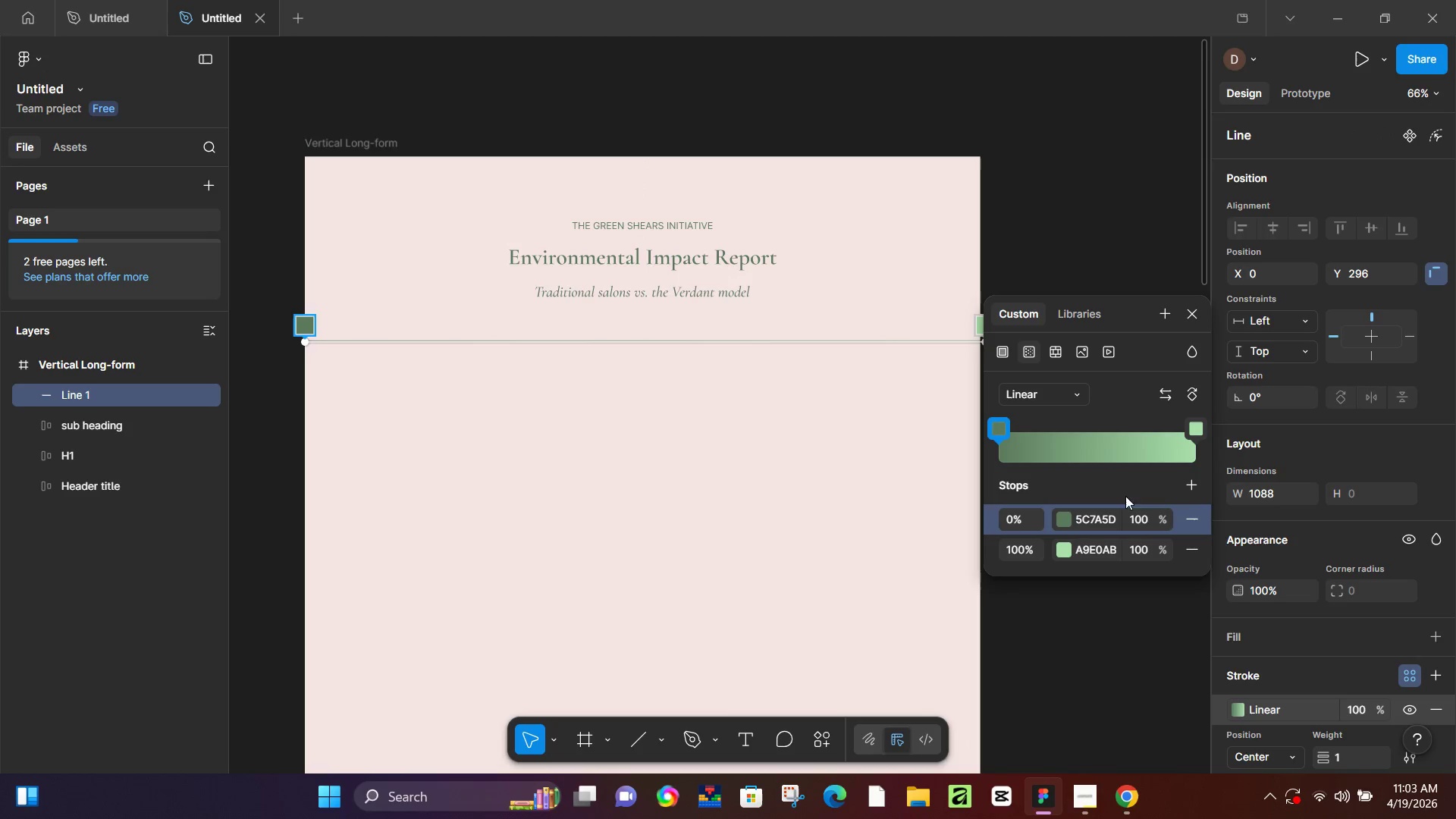 
left_click([1027, 548])
 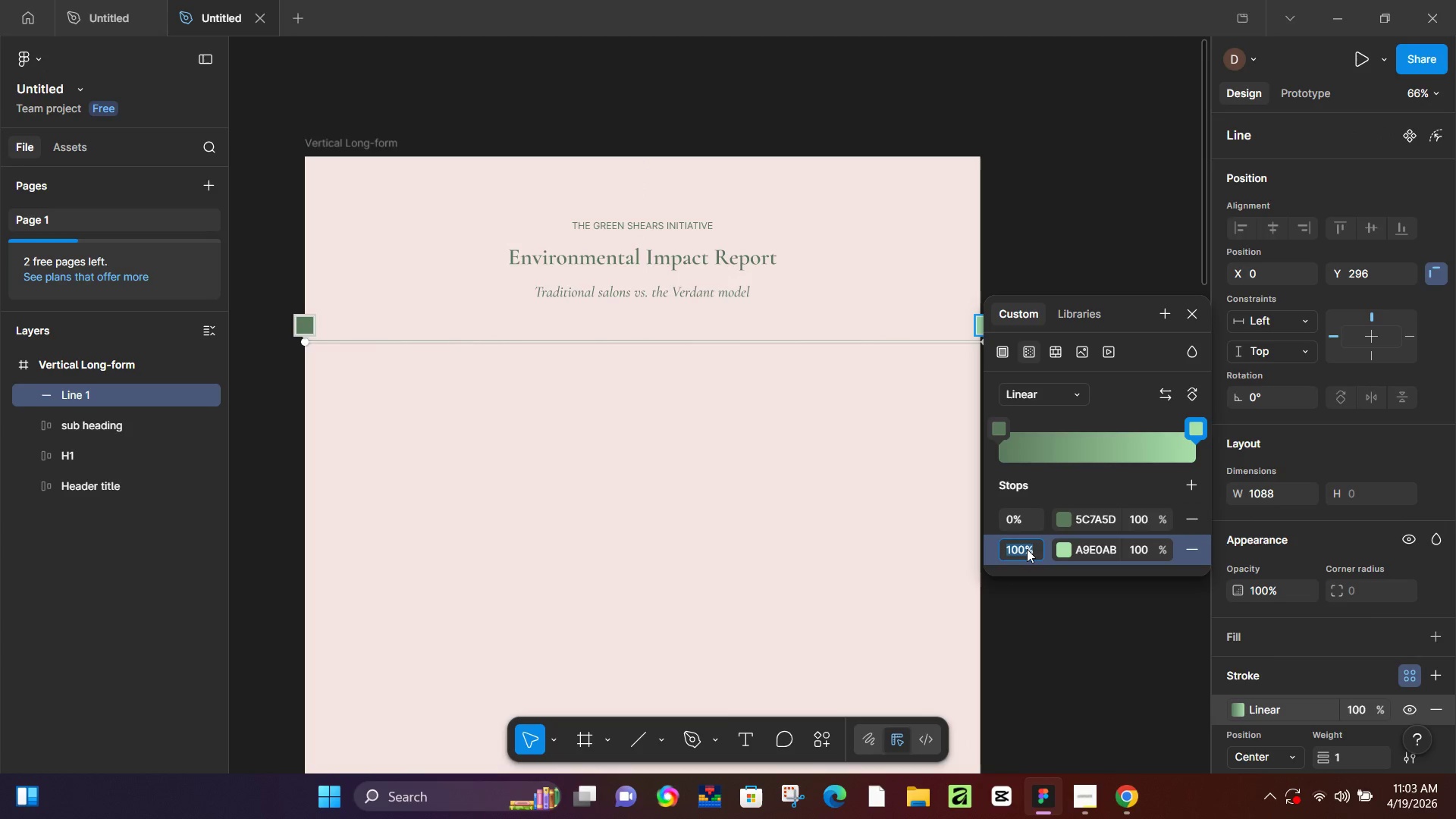 
key(Numpad5)
 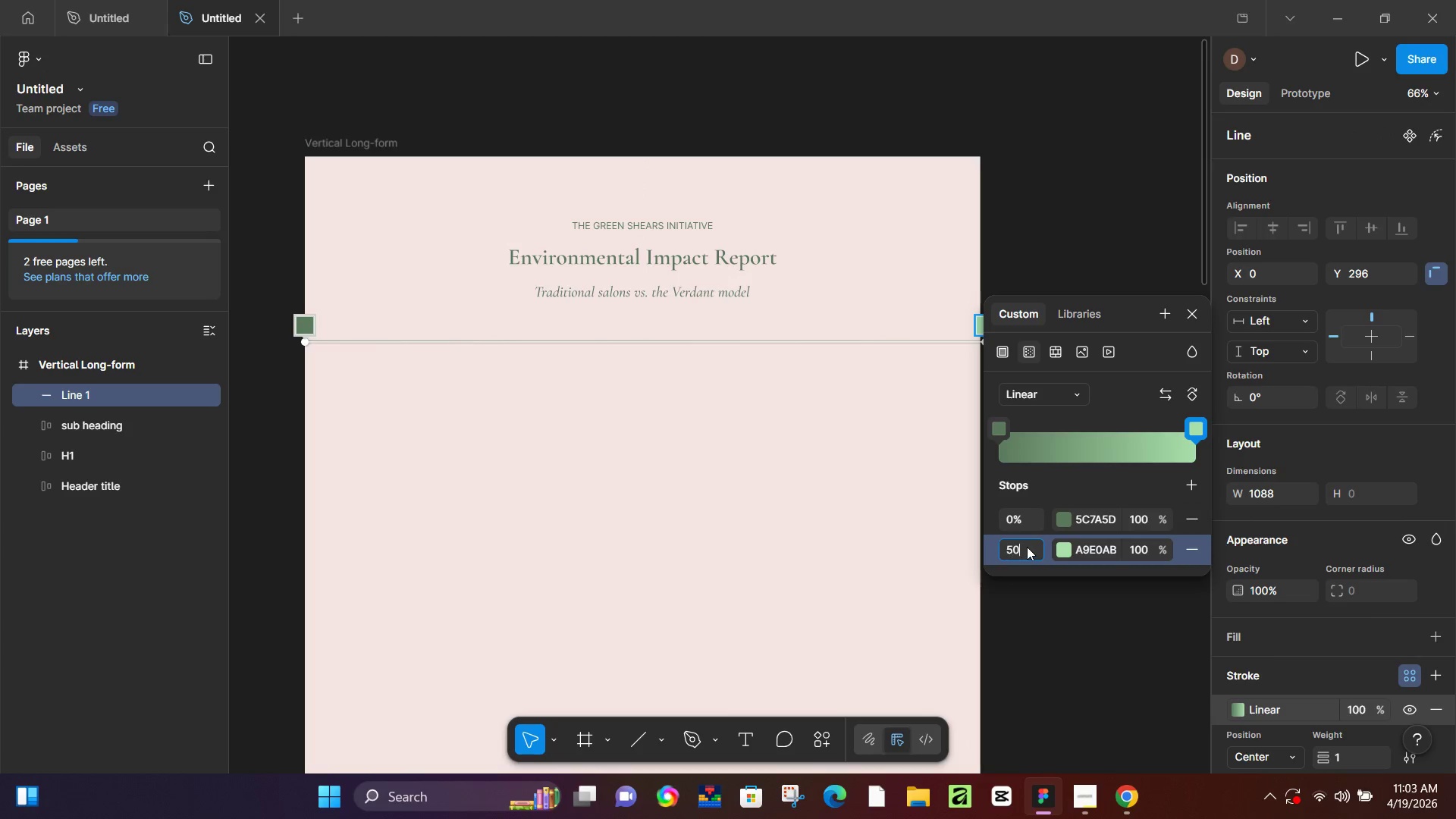 
key(Numpad0)
 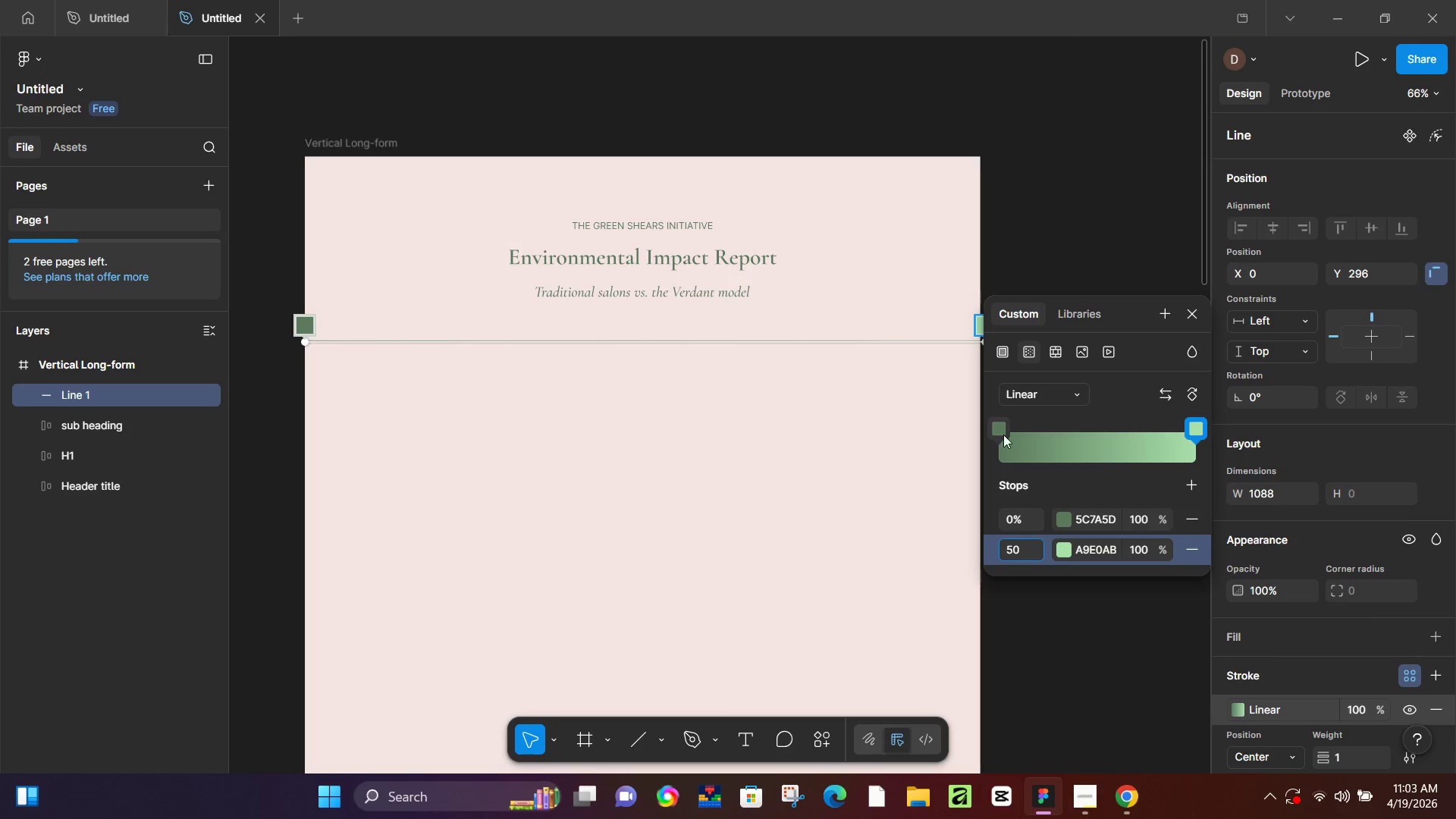 
left_click([1002, 424])
 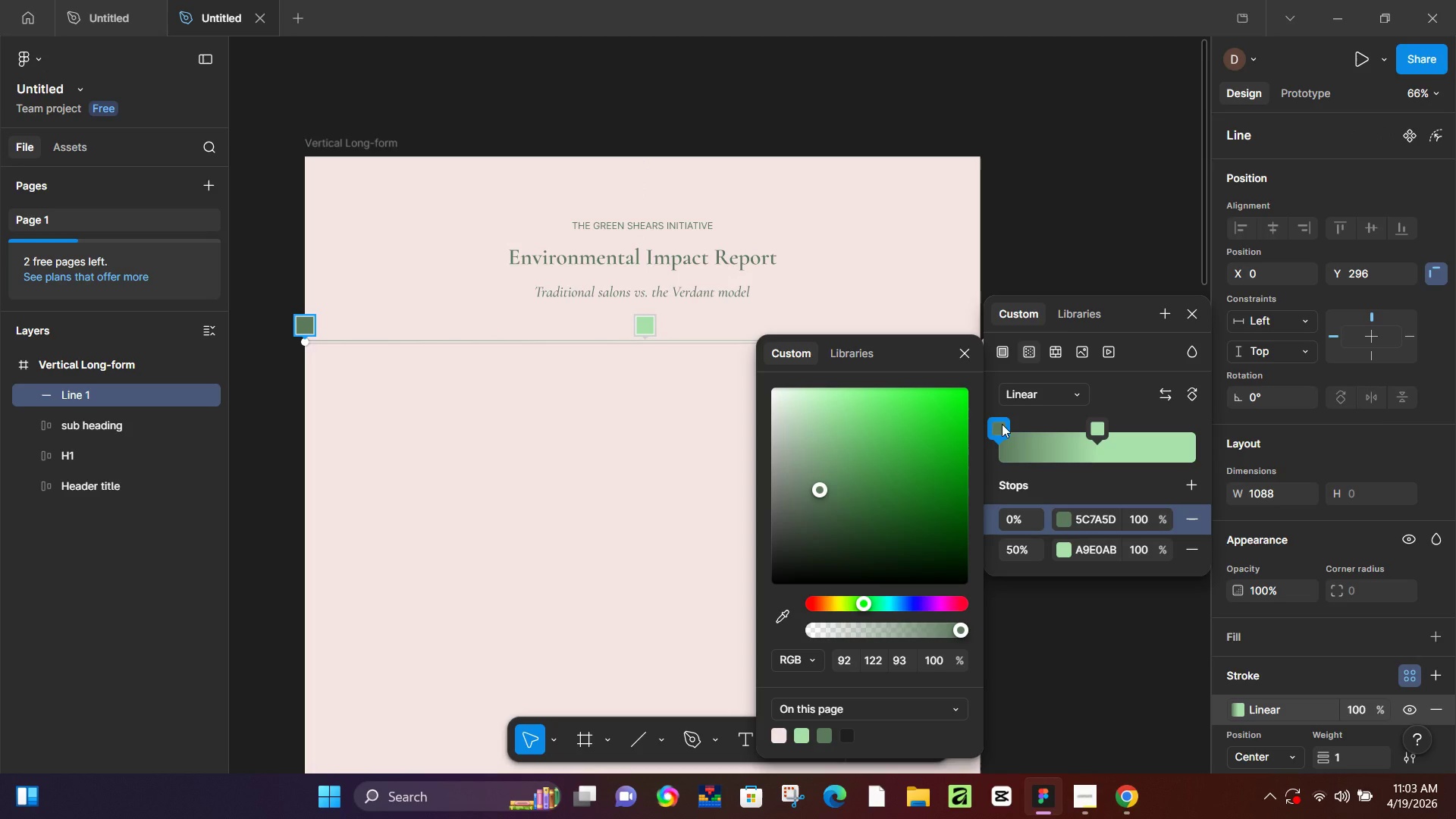 
hold_key(key=AltLeft, duration=0.72)
left_click_drag(start_coordinate=[1002, 424], to_coordinate=[1191, 435])
 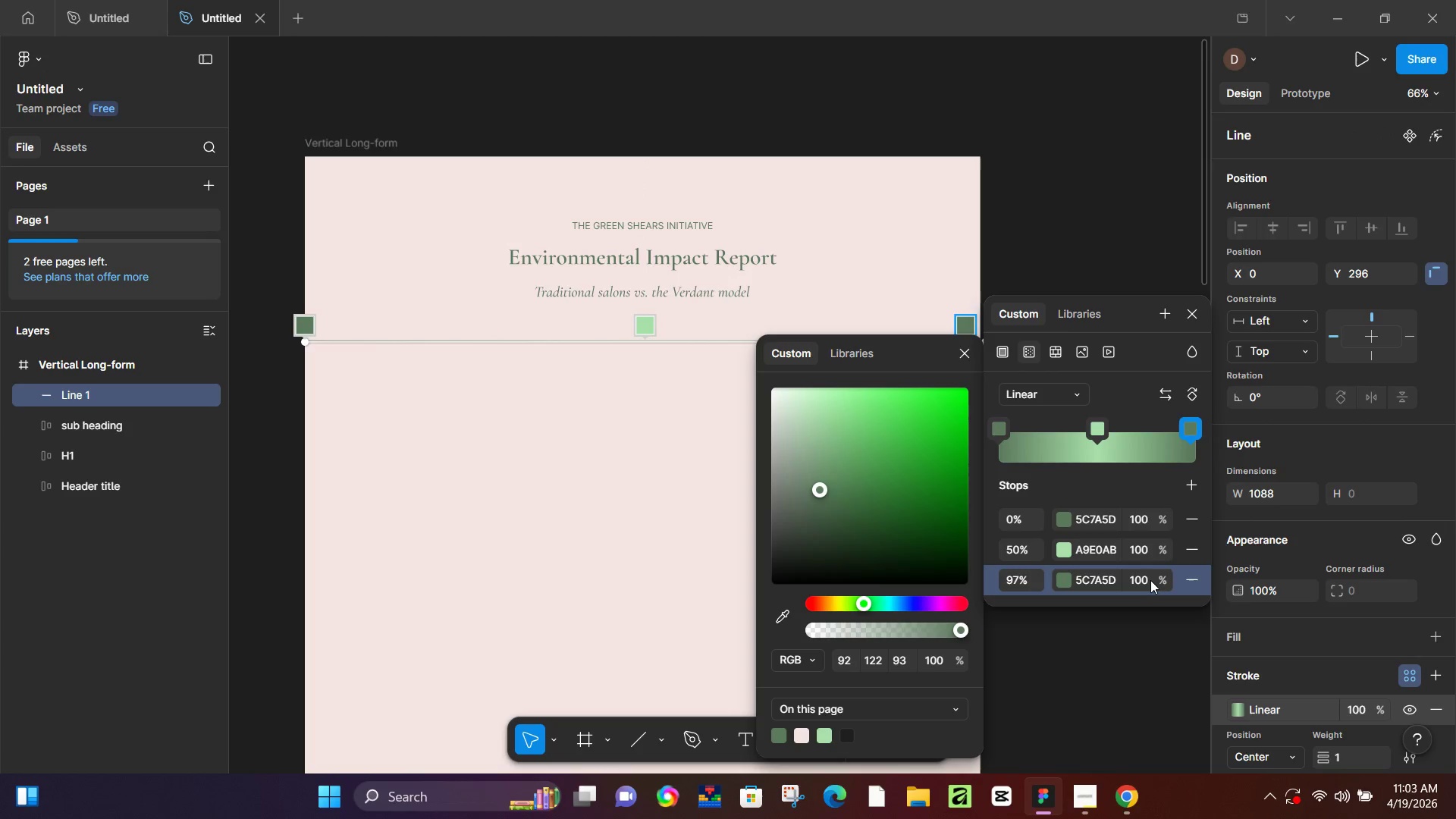 
left_click([1148, 578])
 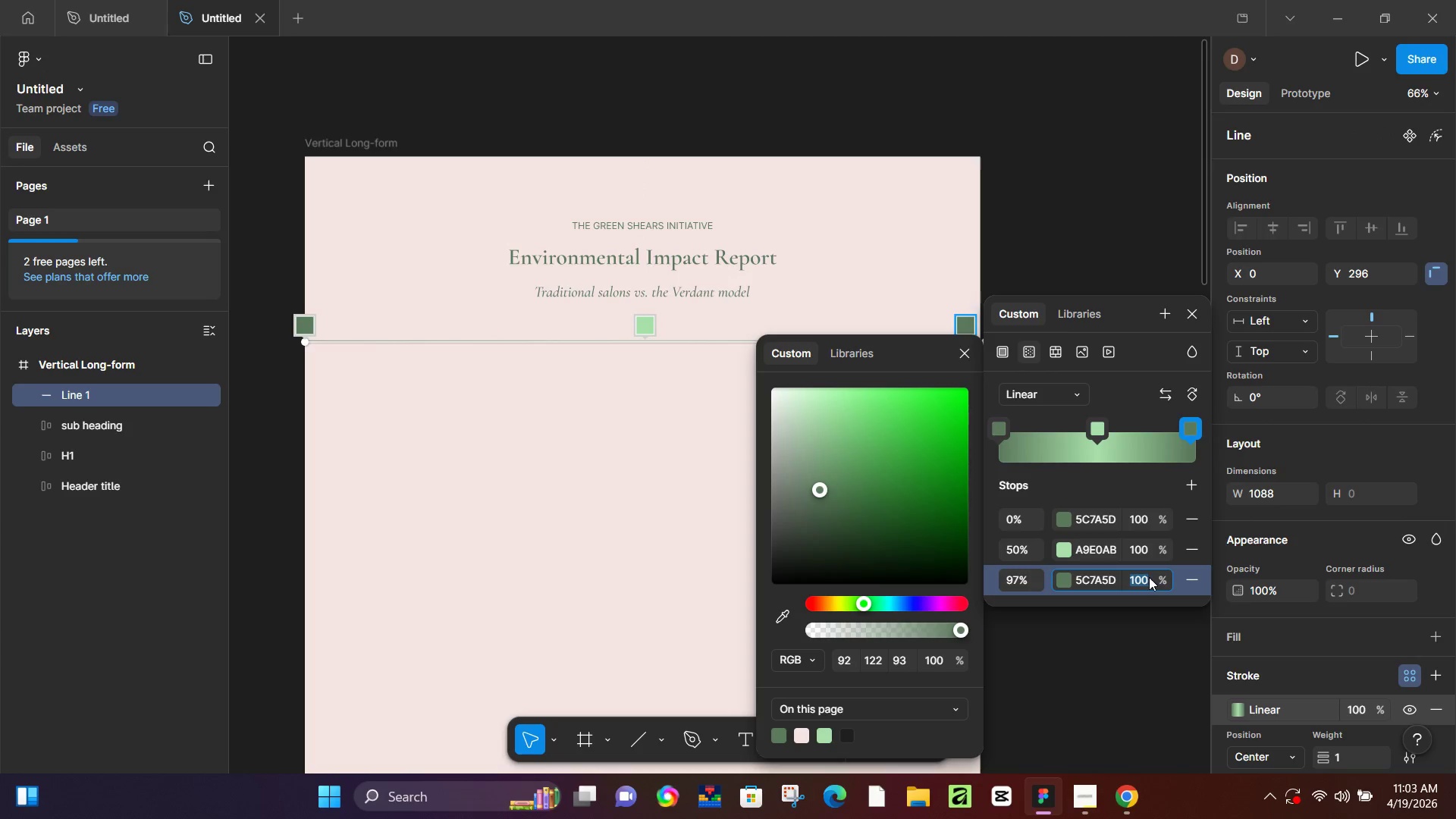 
key(Numpad0)
 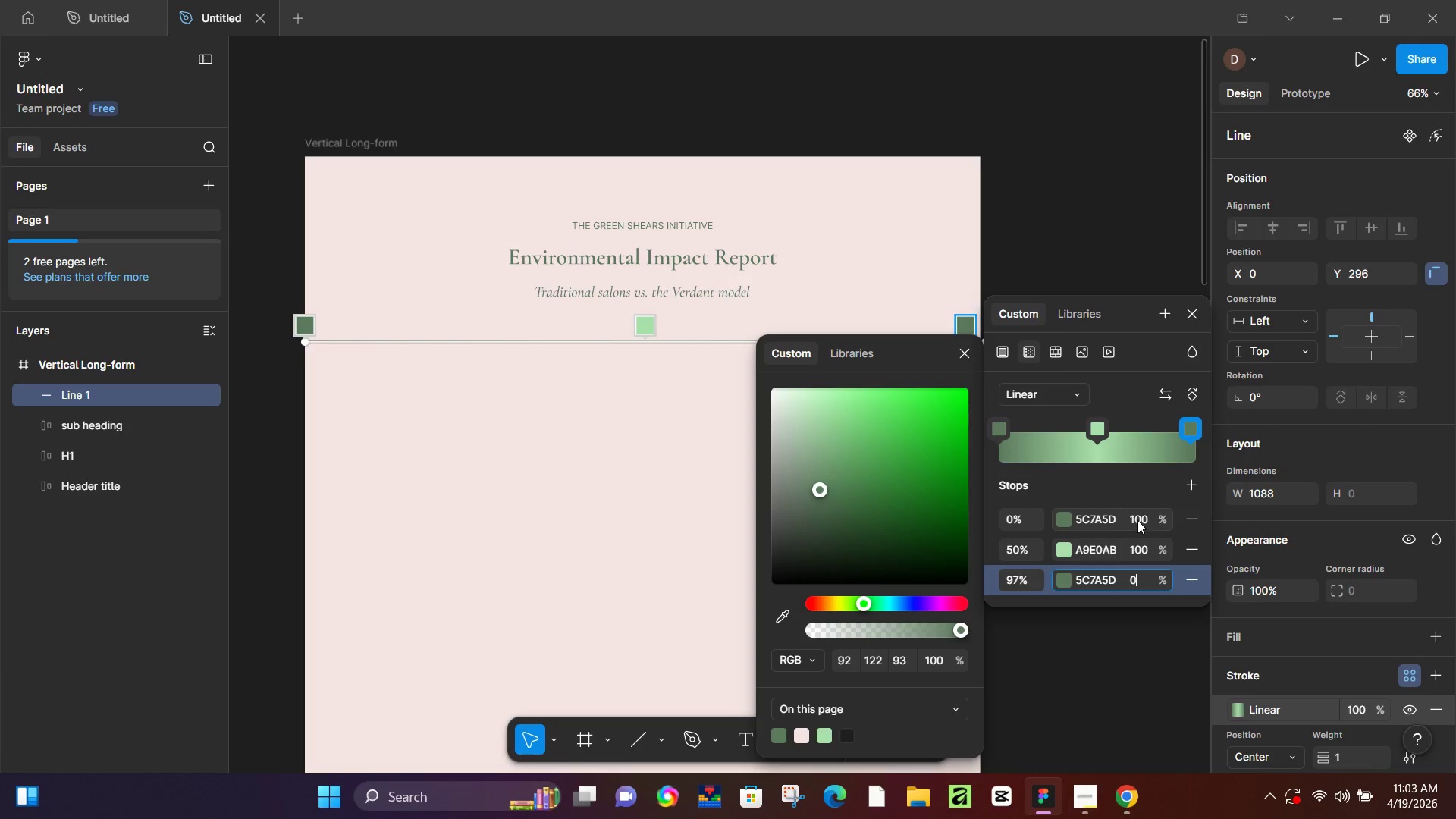 
left_click([1138, 519])
 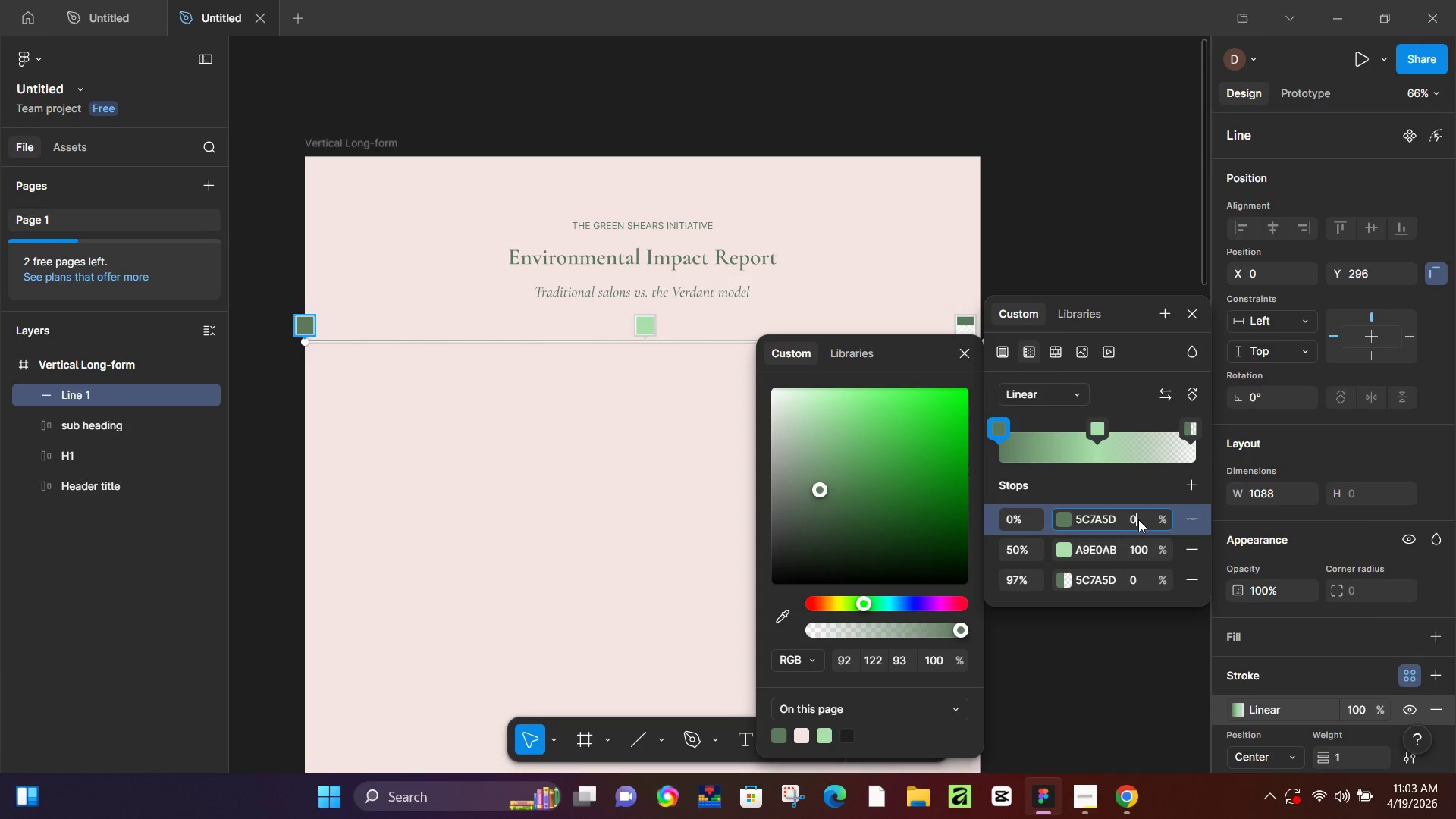 
key(Numpad0)
 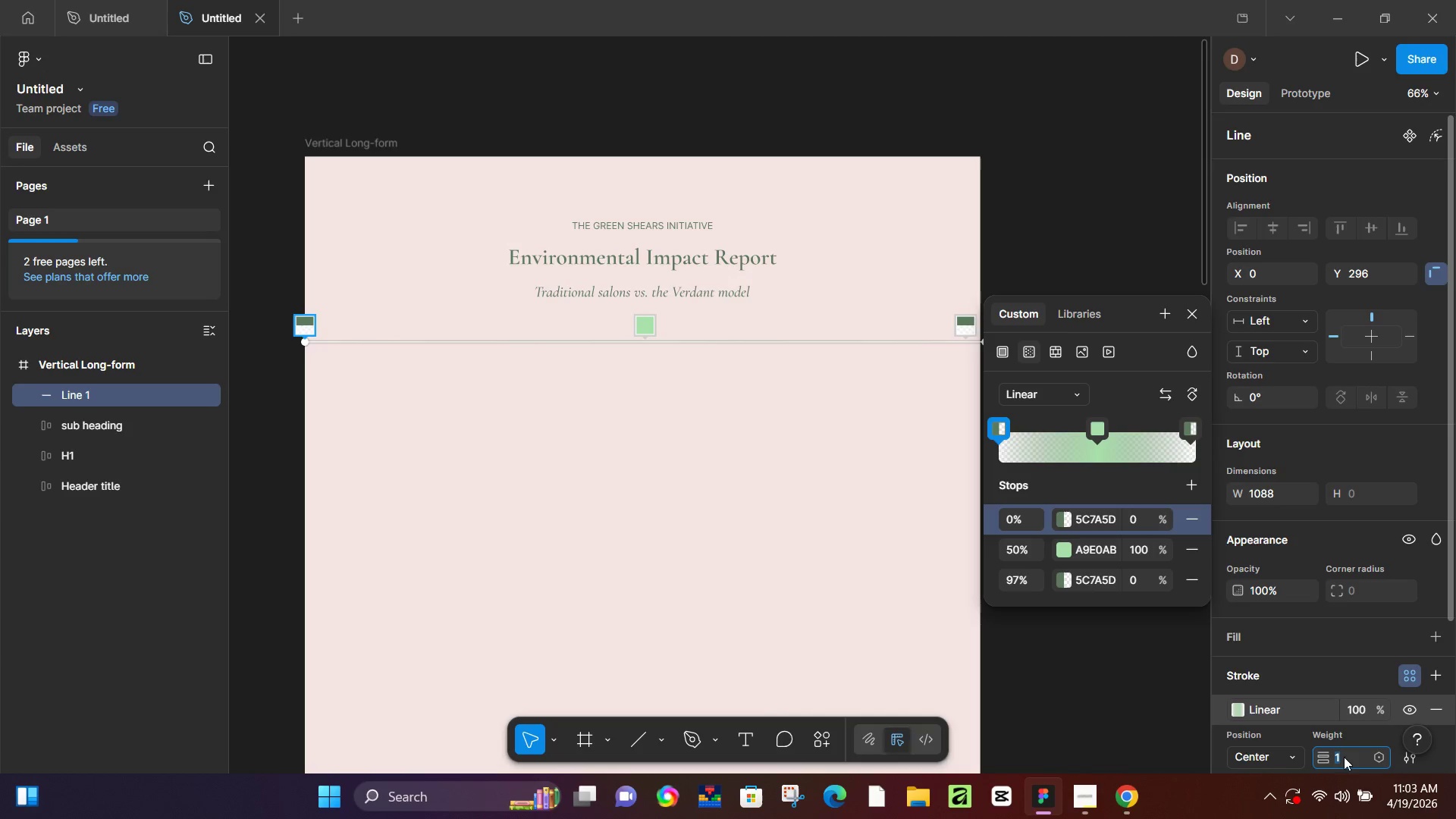 
key(Numpad0)
 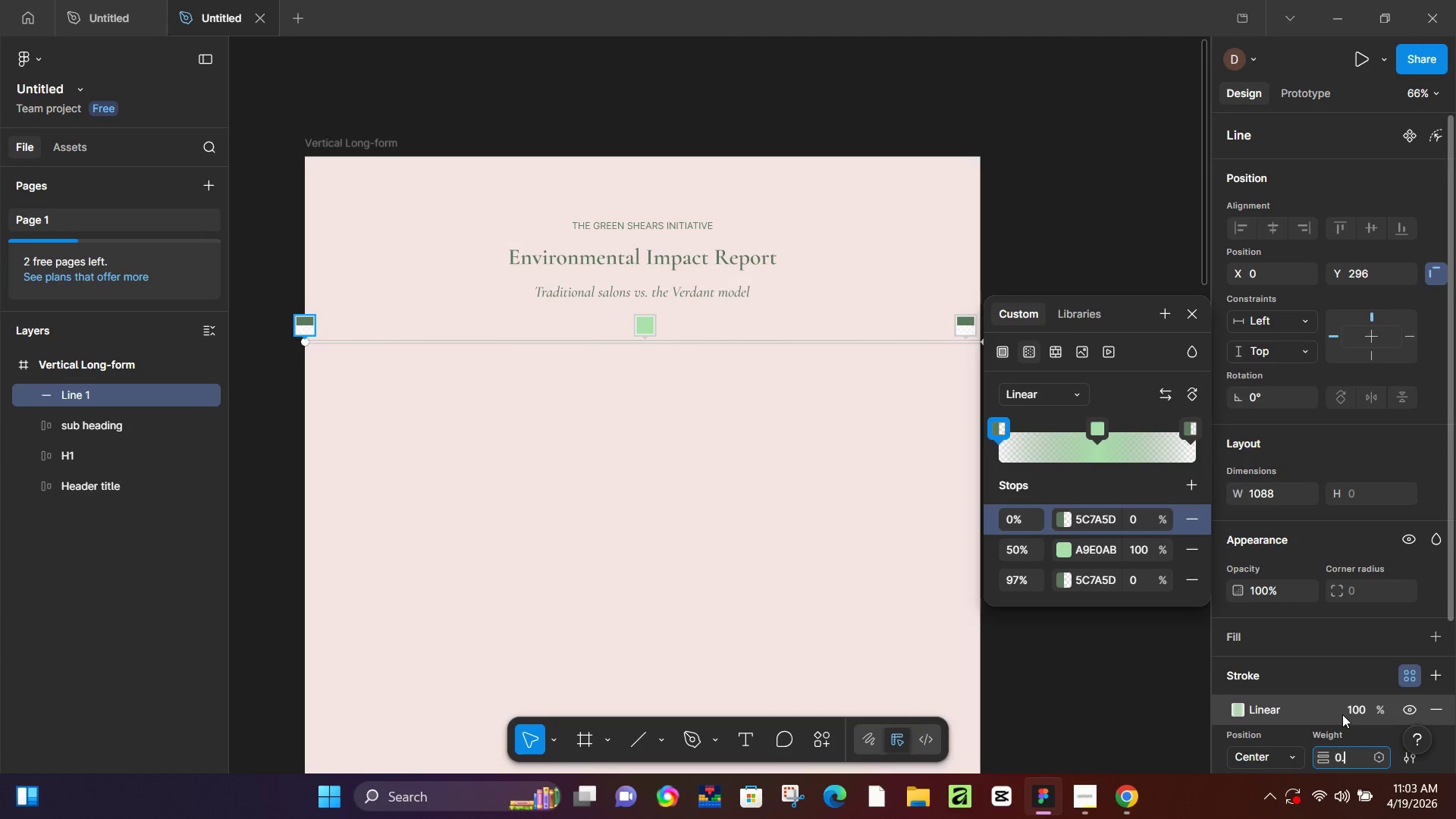 
key(NumpadDecimal)
 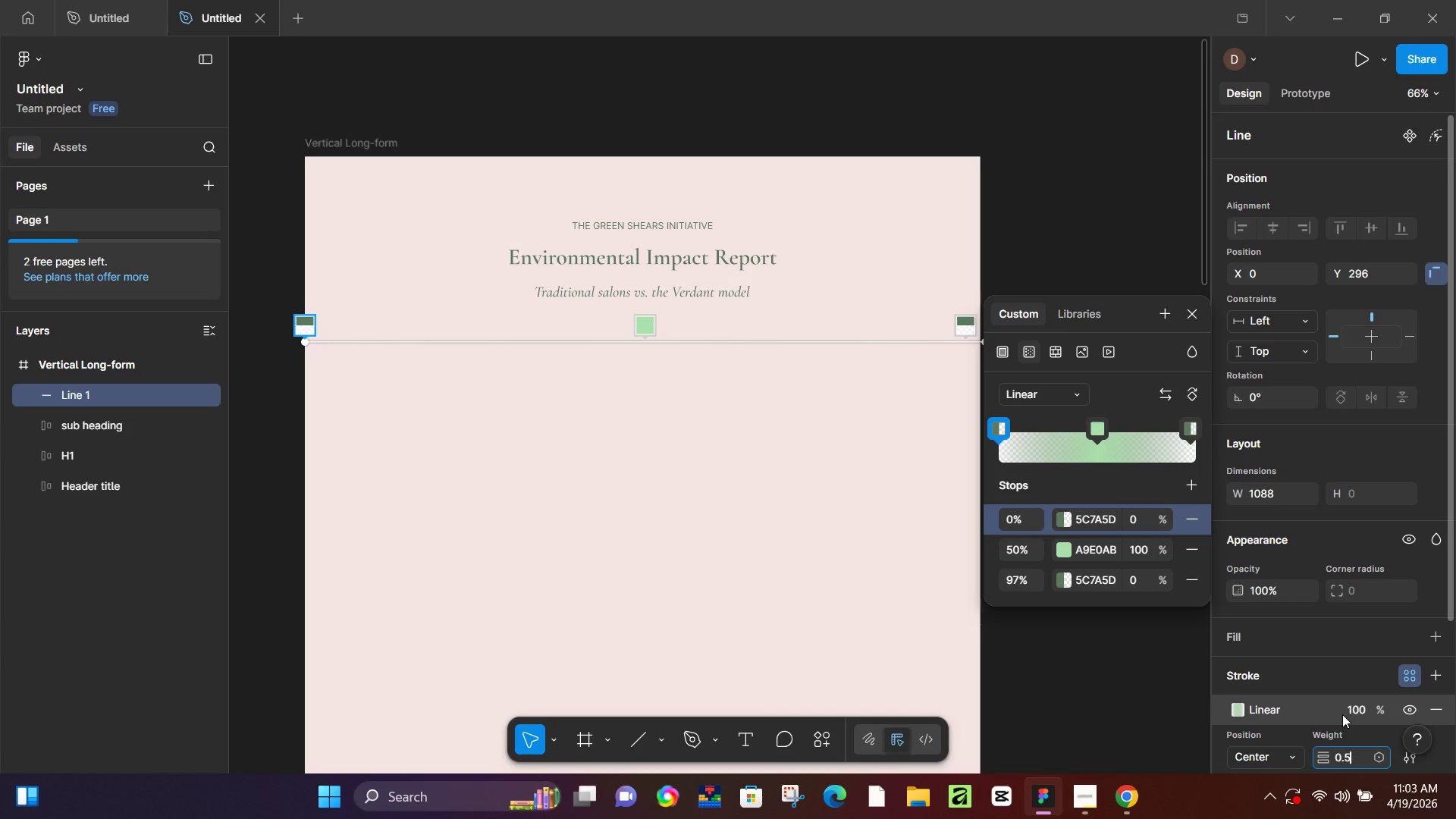 
key(Numpad5)
 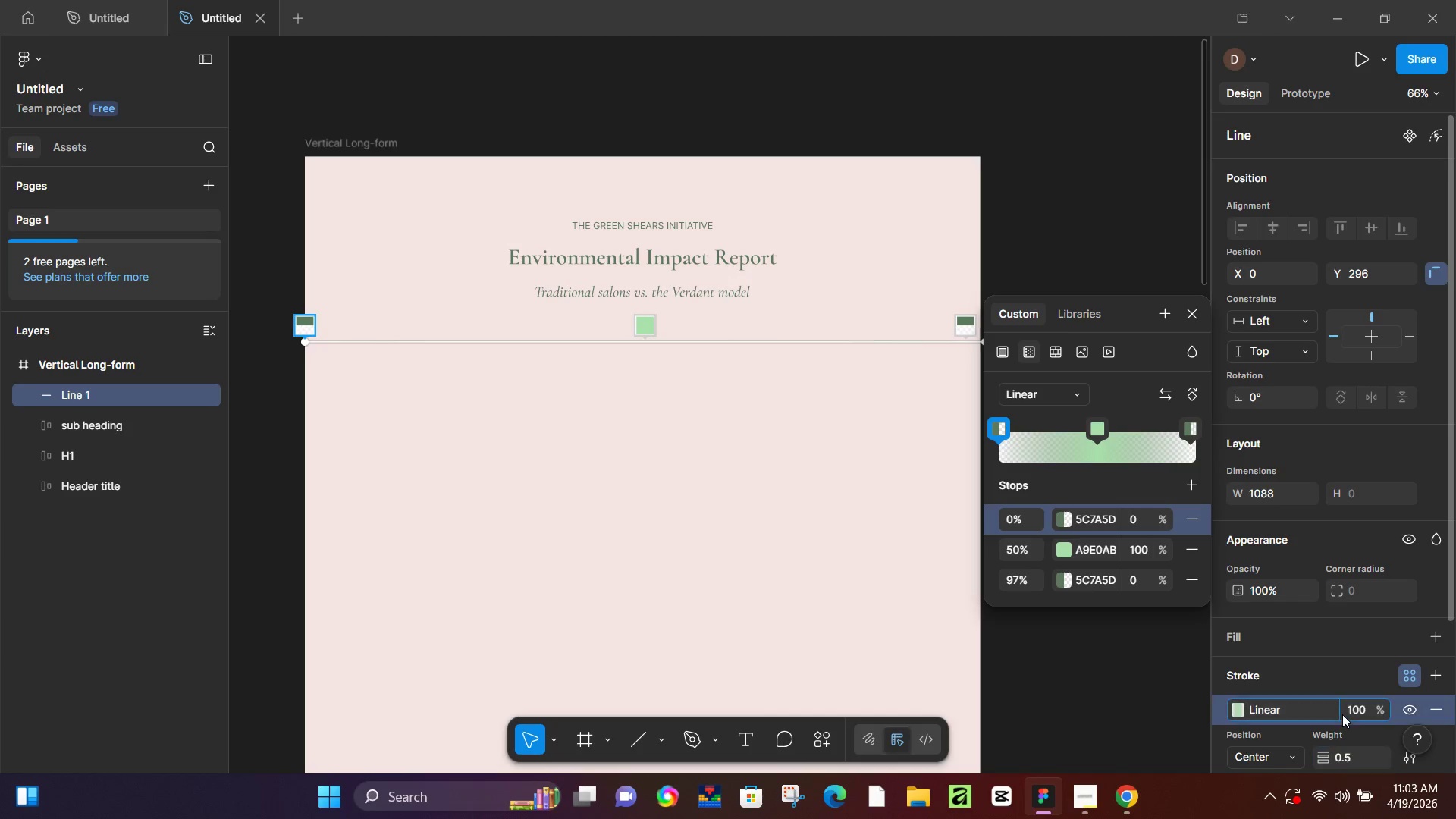 
key(NumpadEnter)
 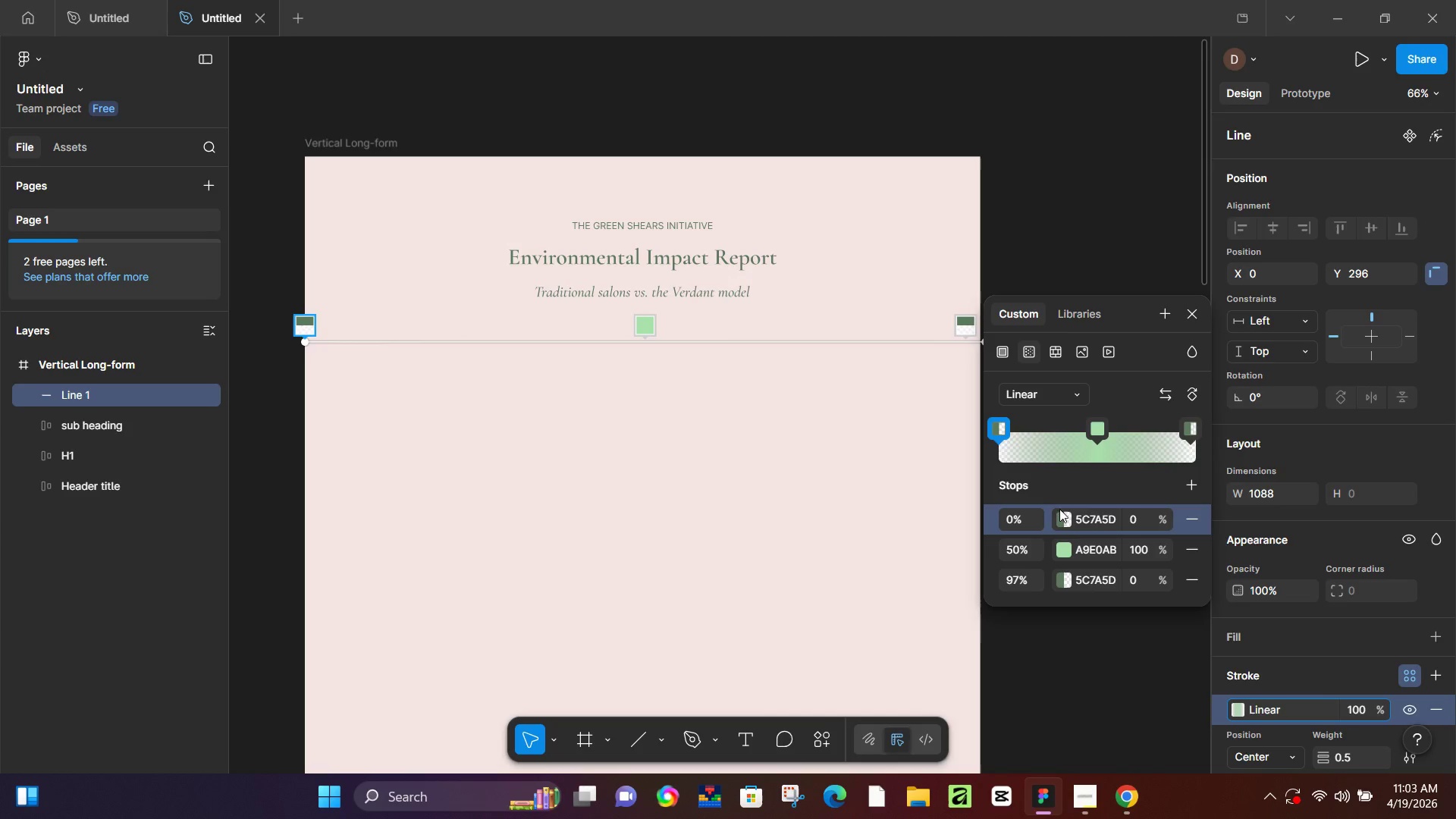 
hold_key(key=ArrowUp, duration=1.22)
 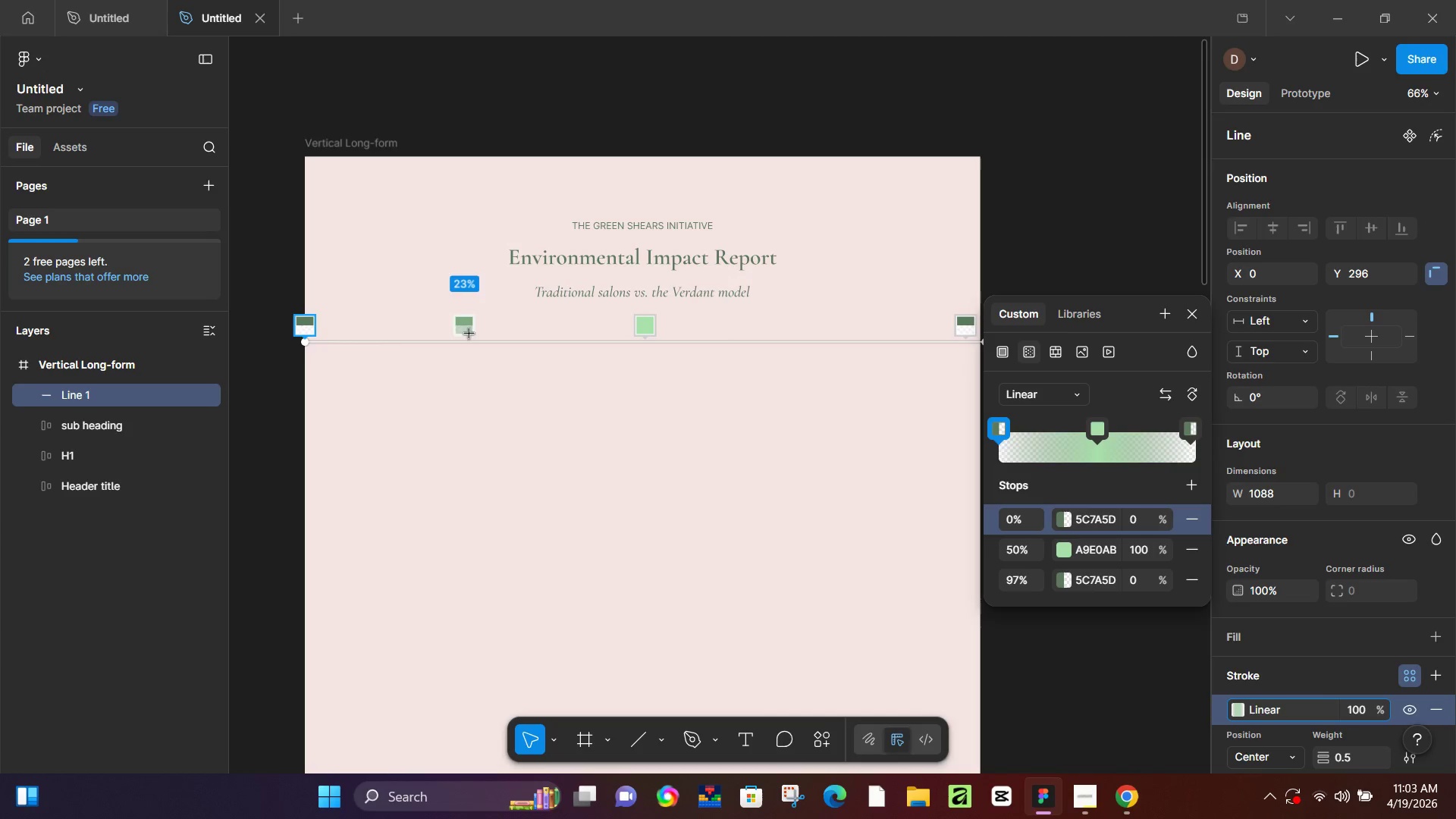 
hold_key(key=ArrowUp, duration=1.5)
 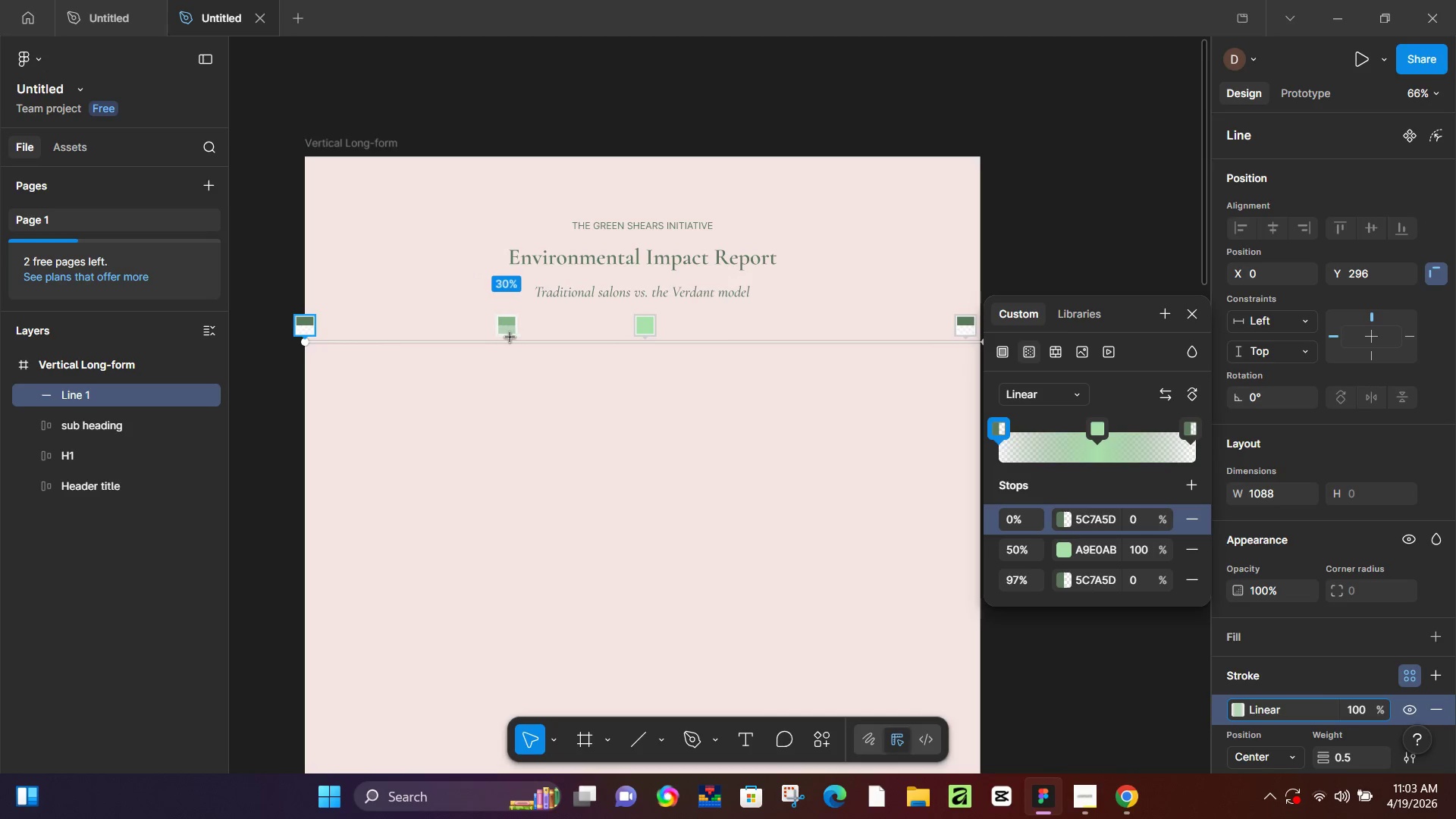 
hold_key(key=ArrowUp, duration=0.39)
 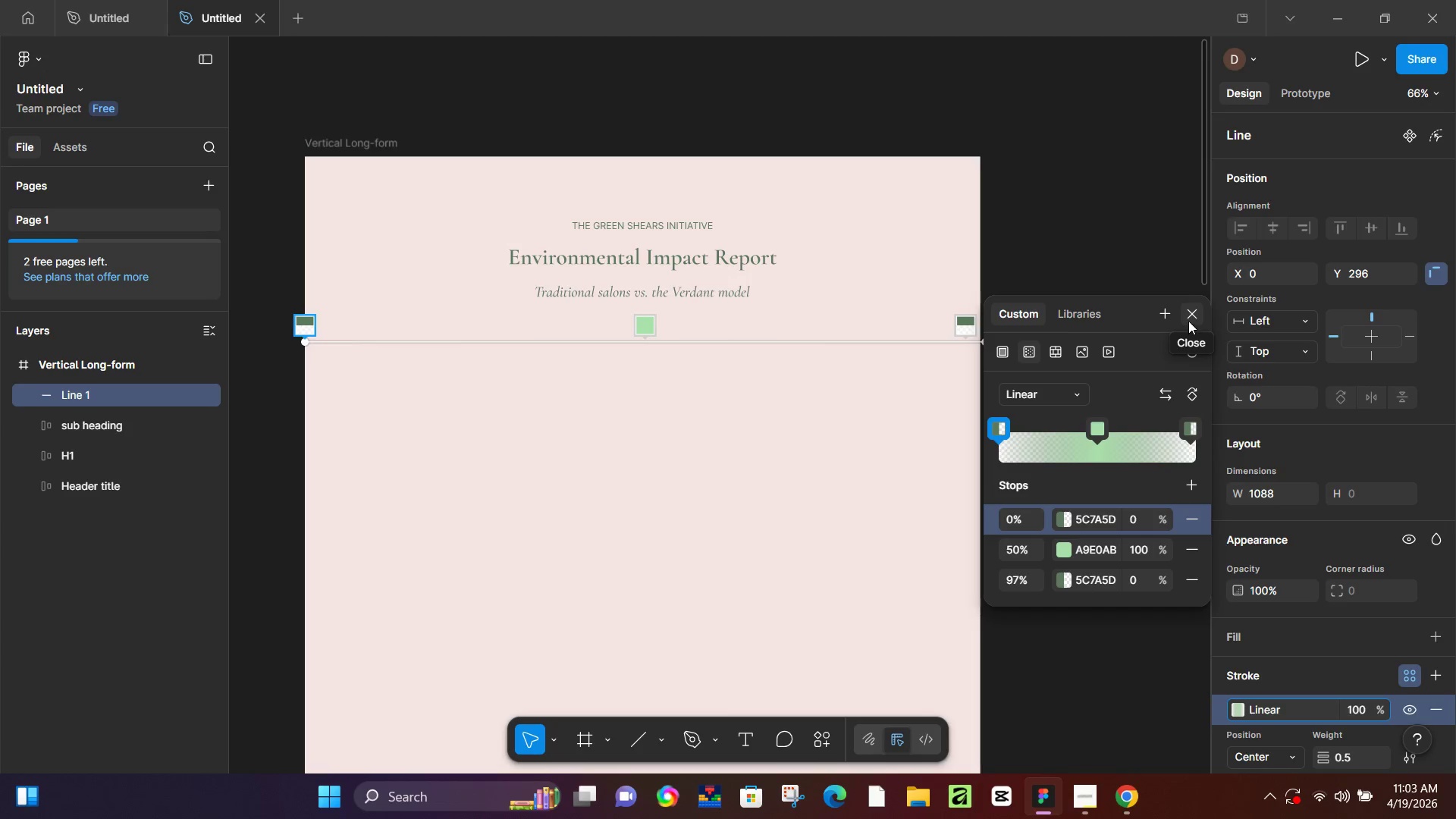 
wait(6.06)
 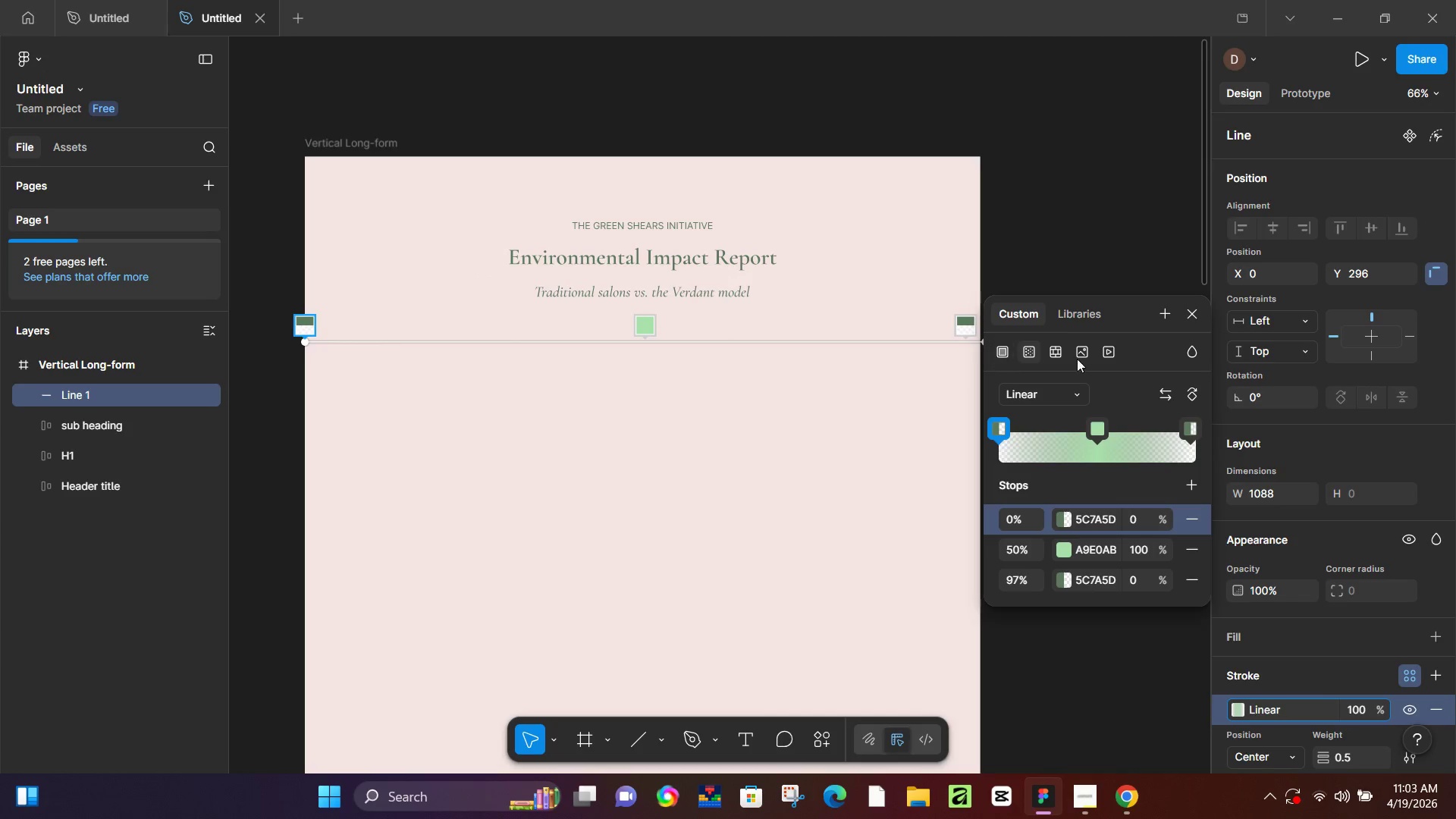 
left_click([1186, 320])
 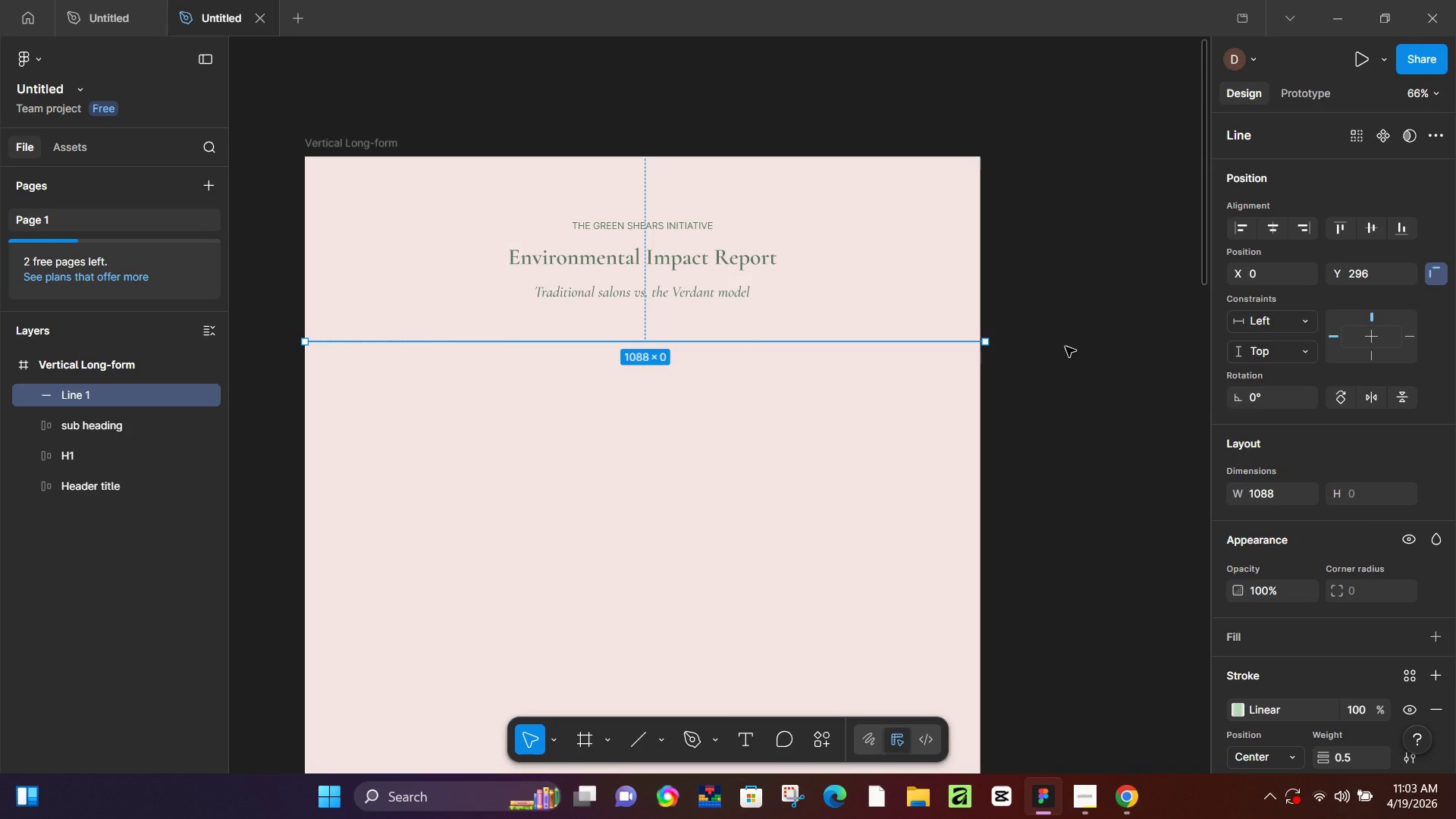 
wait(13.59)
 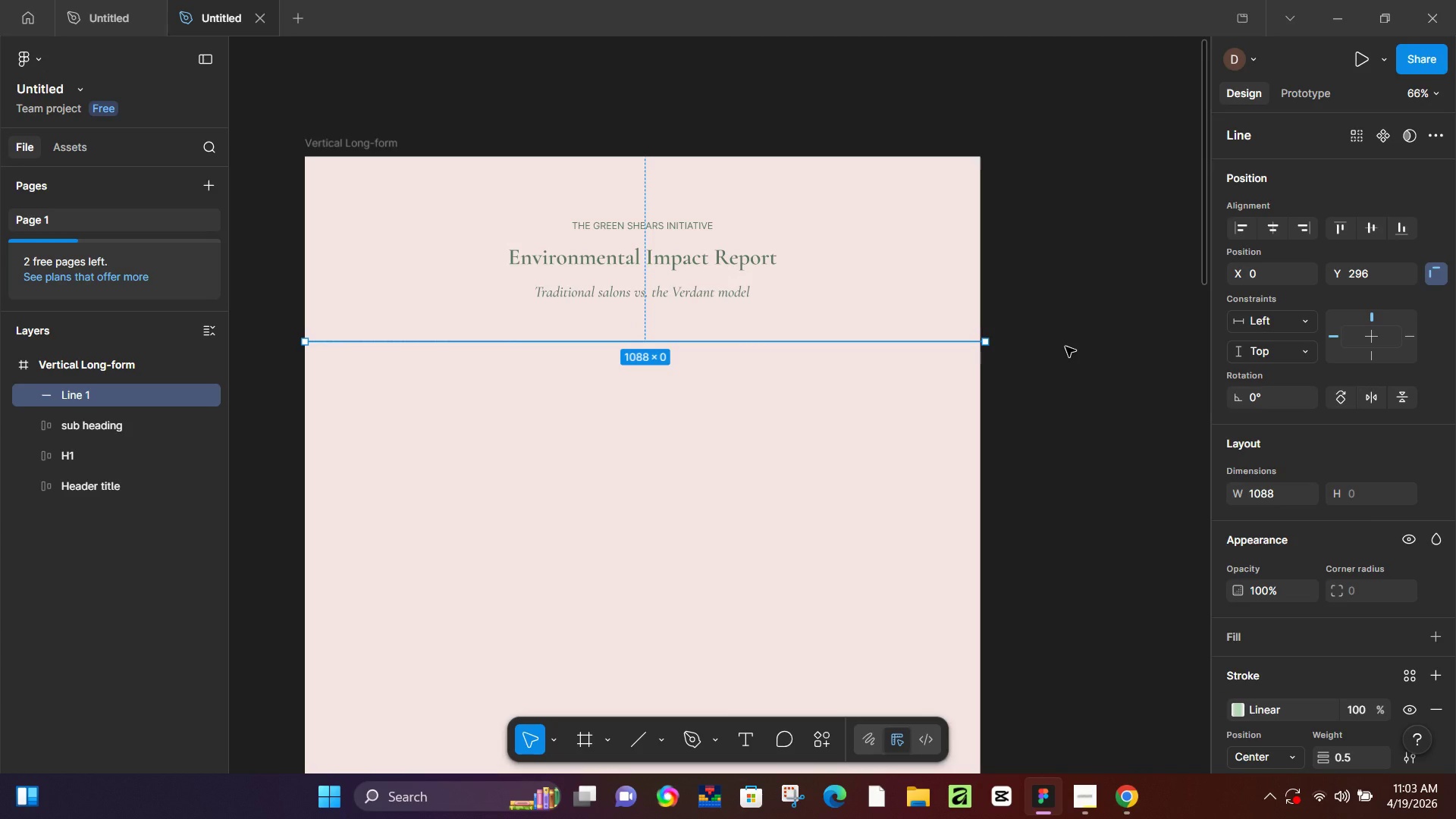 
hold_key(key=ArrowUp, duration=1.52)
 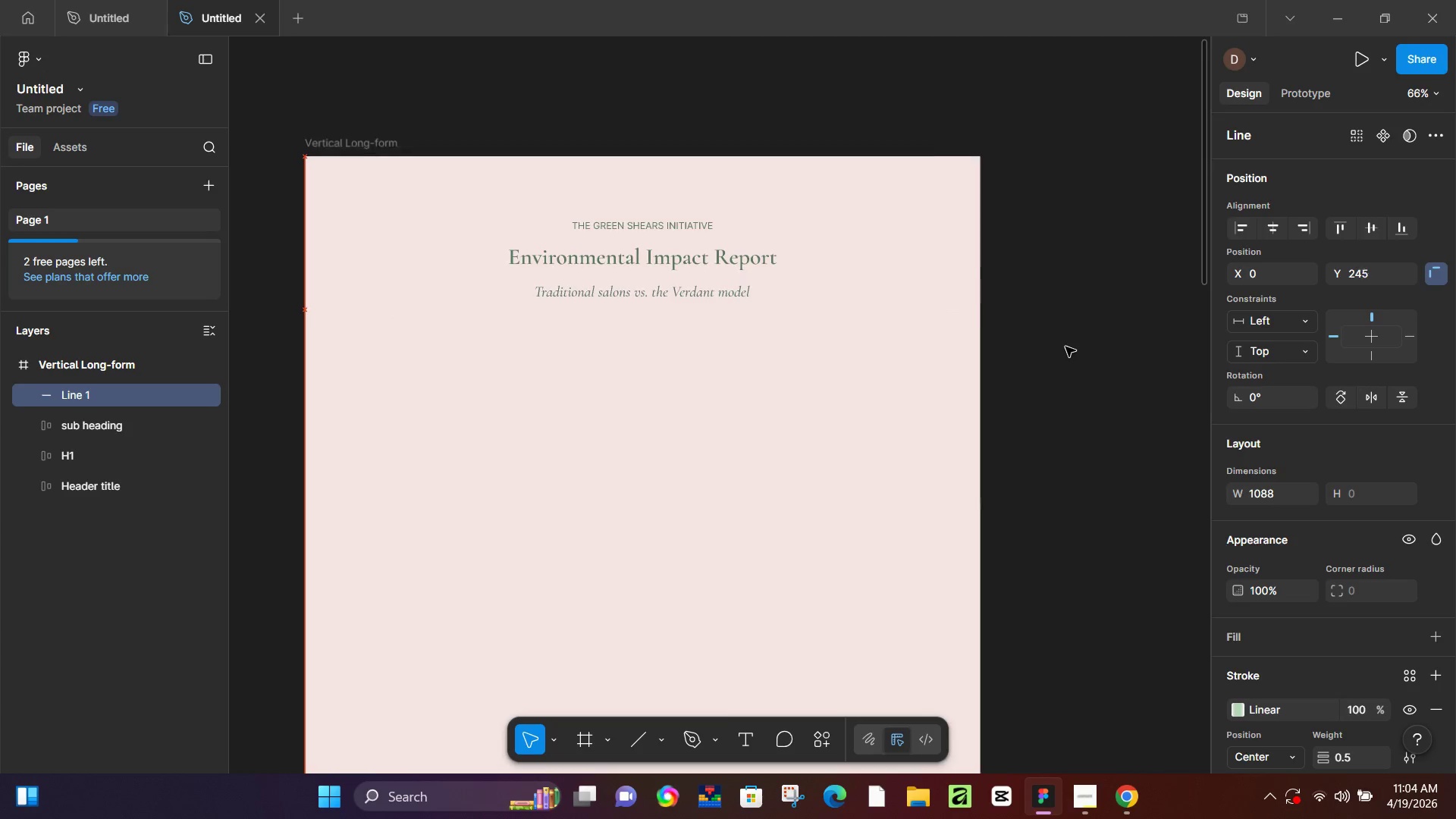 
hold_key(key=ArrowUp, duration=1.08)
 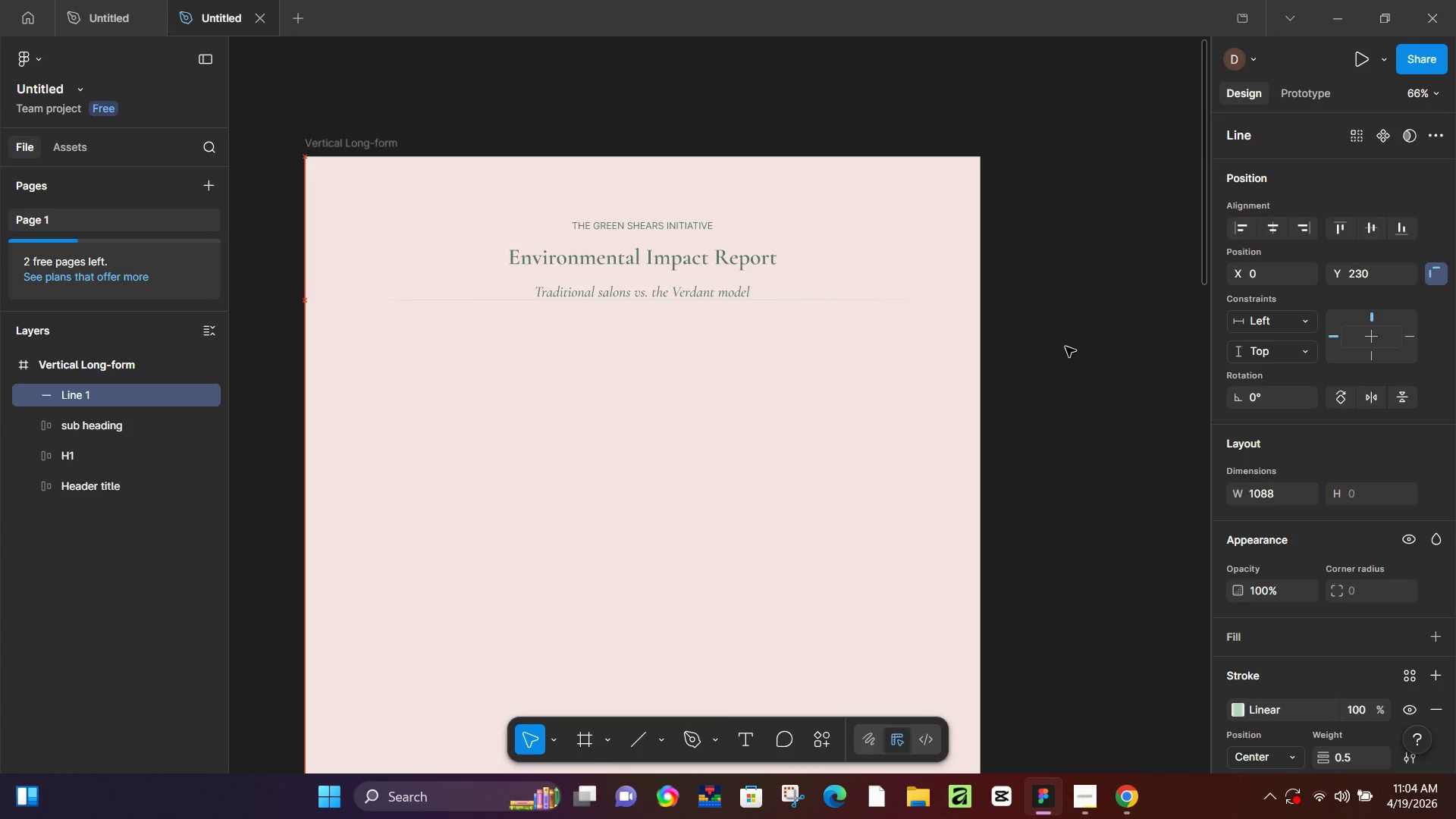 
hold_key(key=ArrowDown, duration=1.08)
 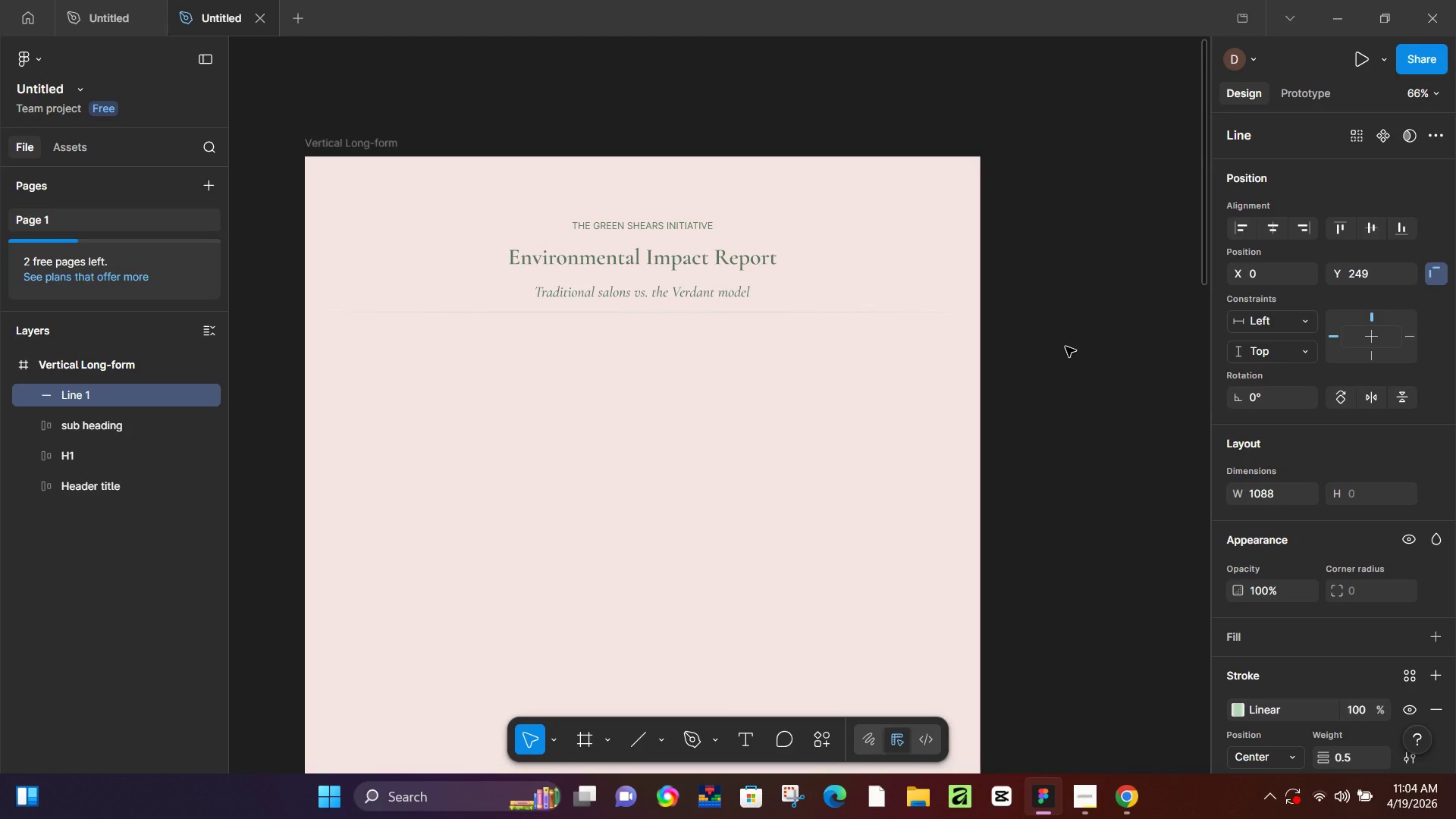 
key(ArrowUp)
 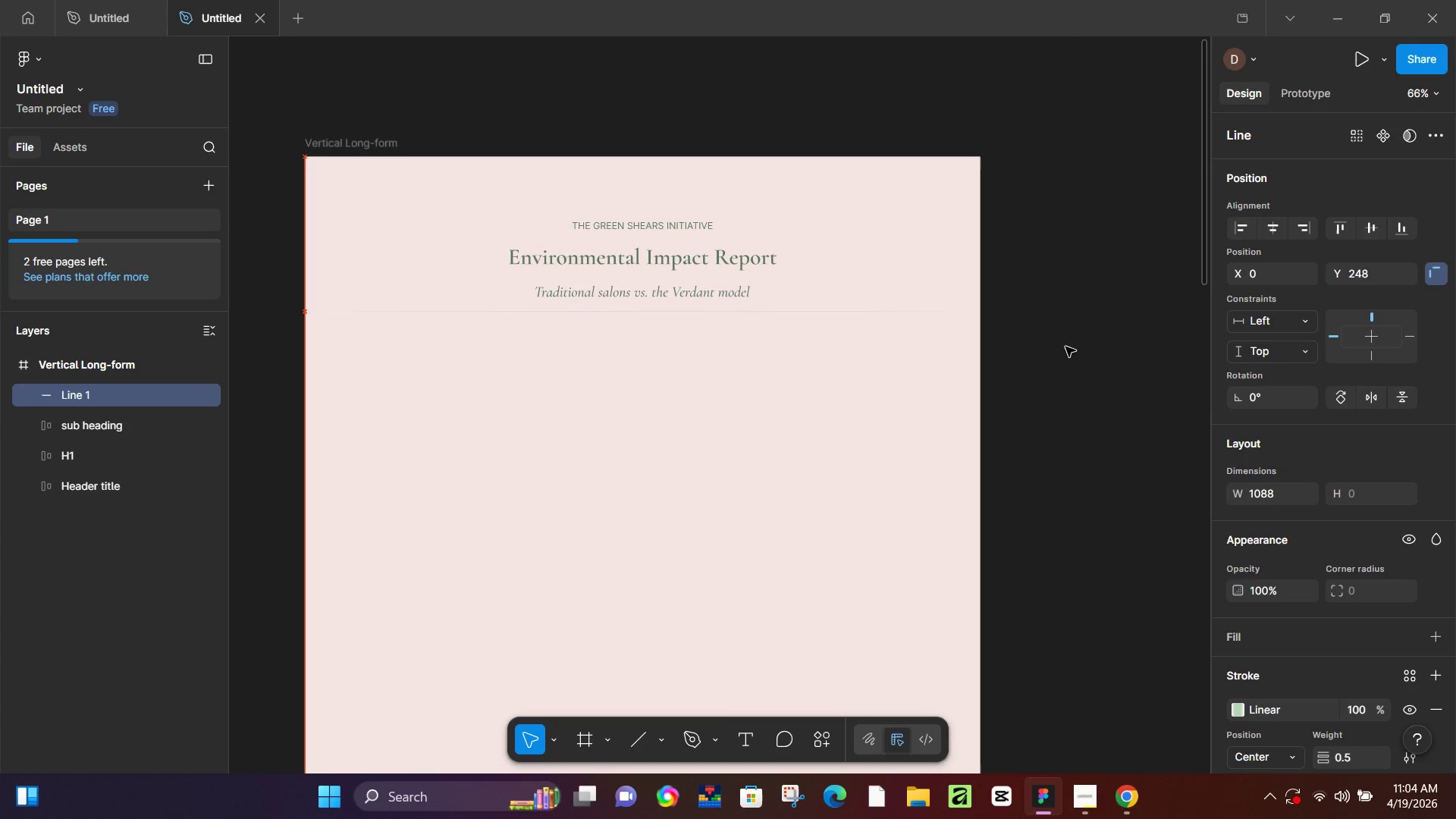 
key(ArrowUp)
 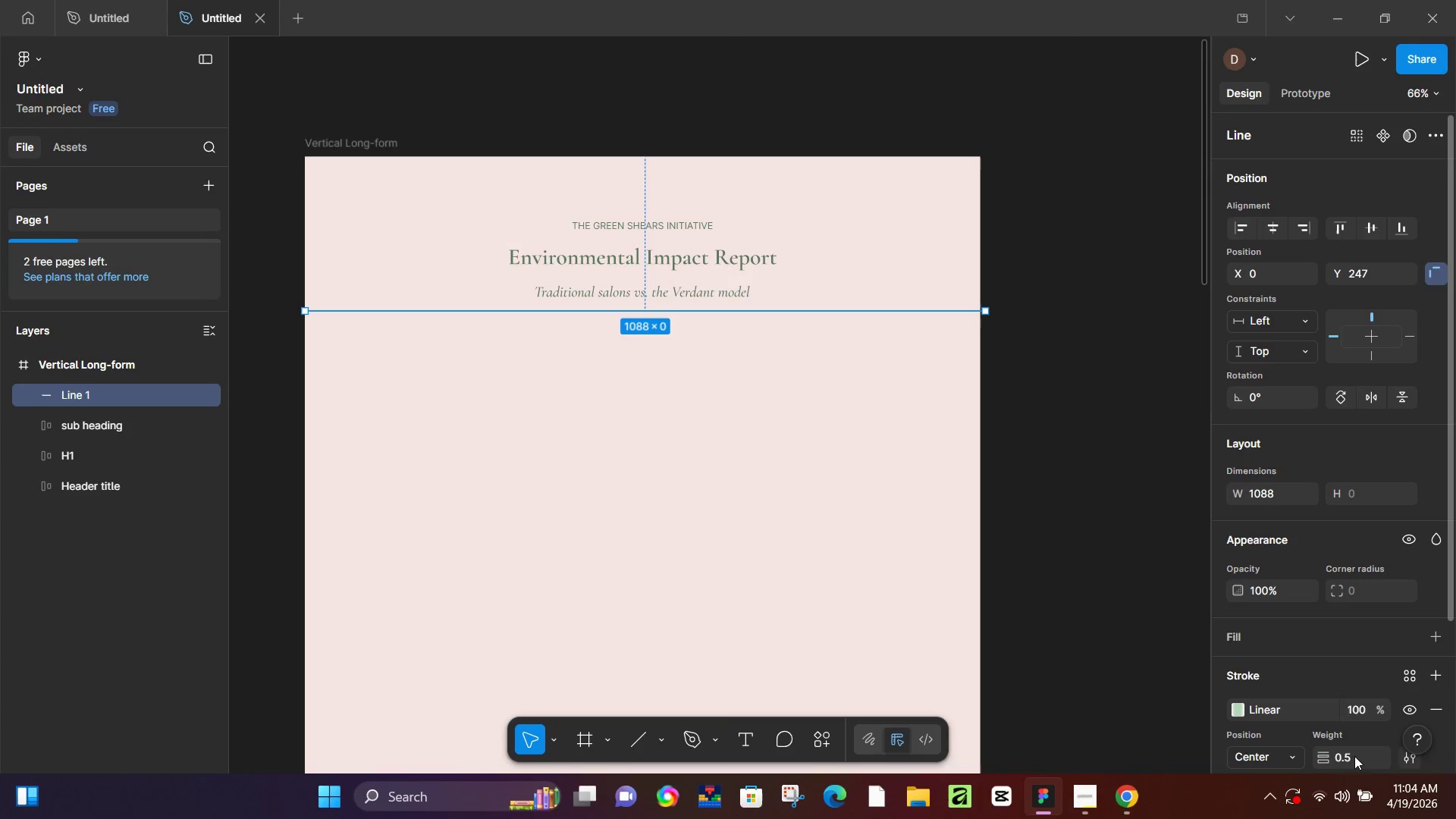 
left_click([1347, 752])
 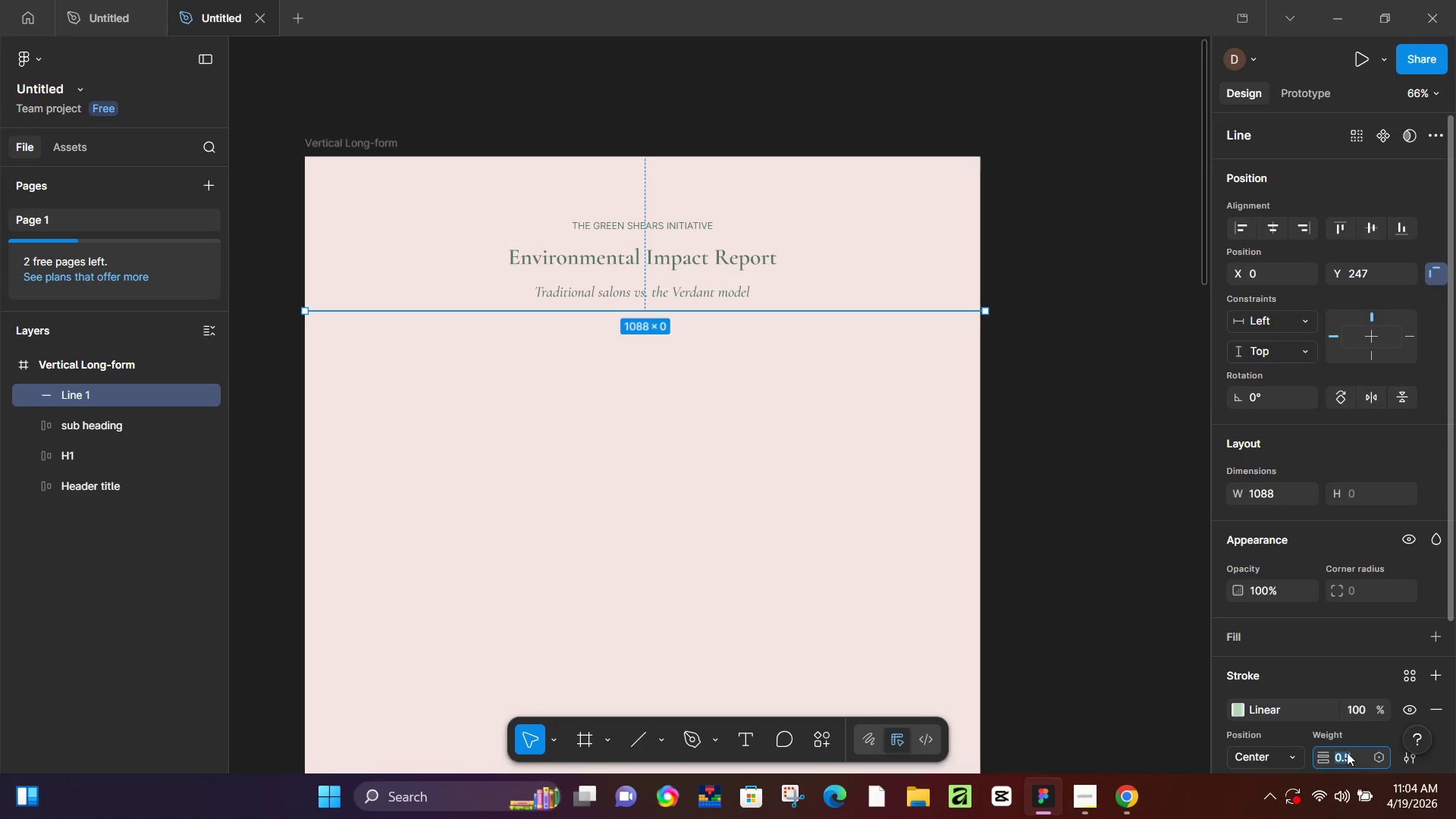 
key(Numpad1)
 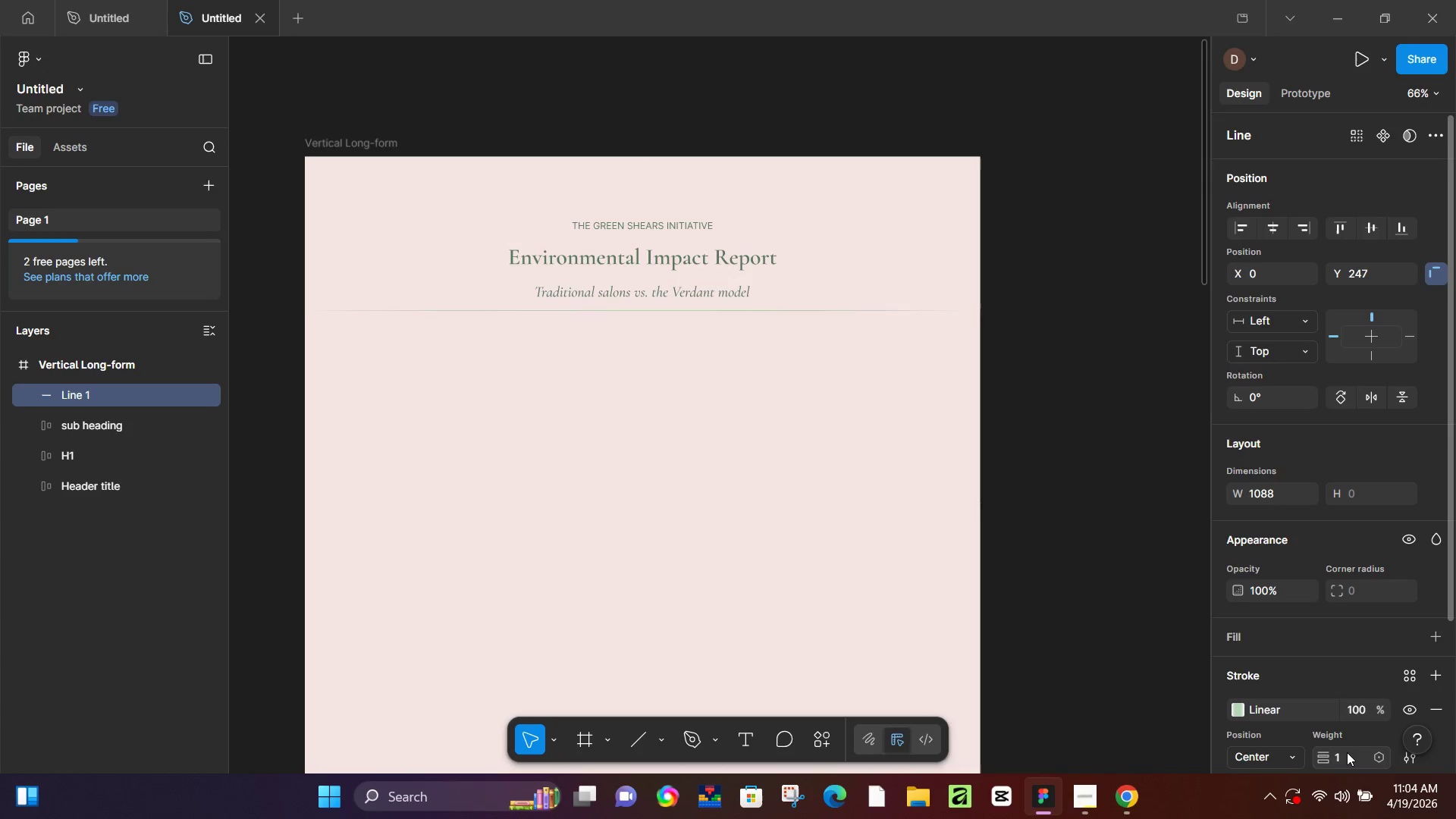 
key(NumpadEnter)
 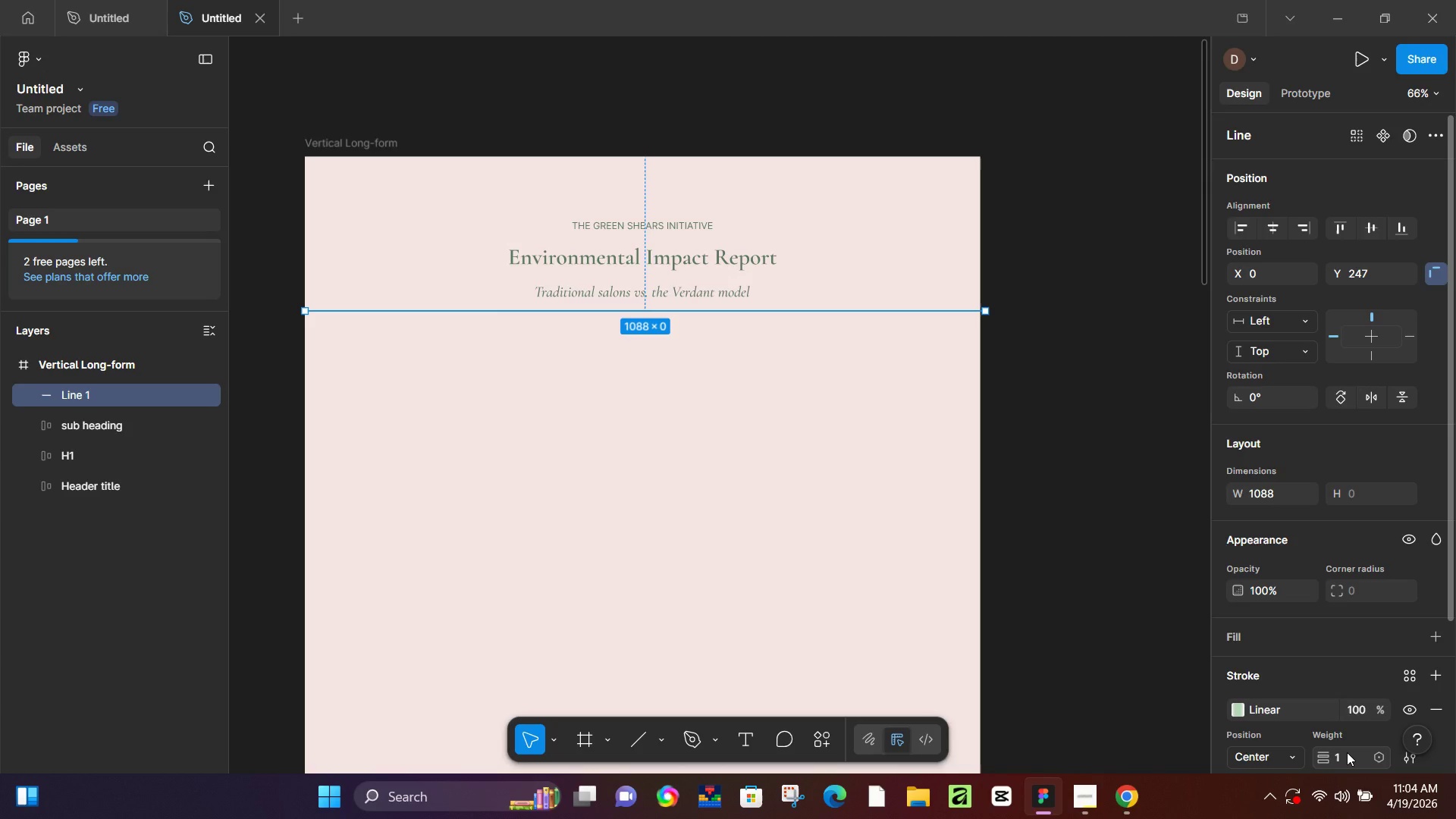 
wait(8.14)
 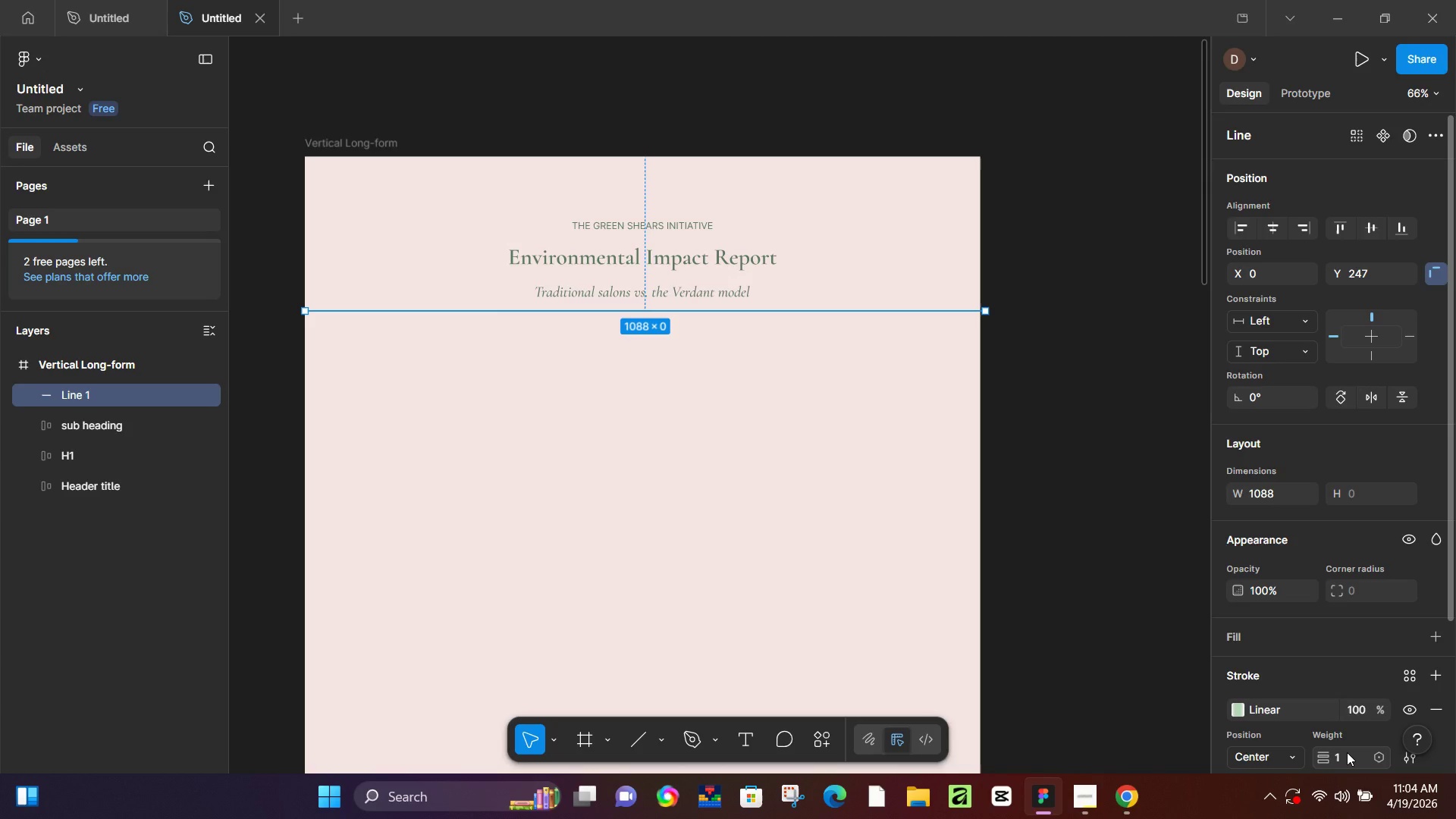 
left_click([606, 68])
 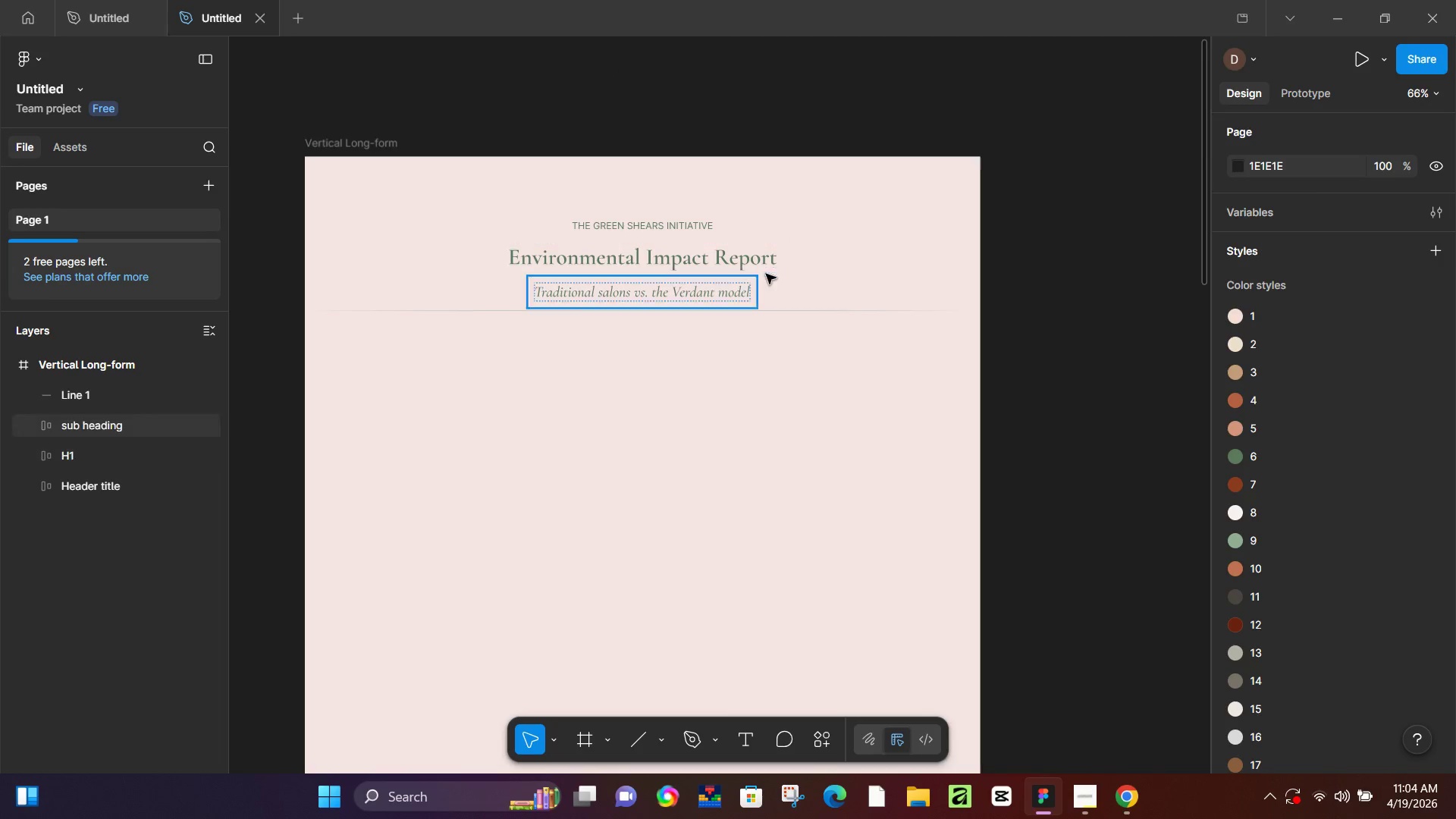 
wait(5.7)
 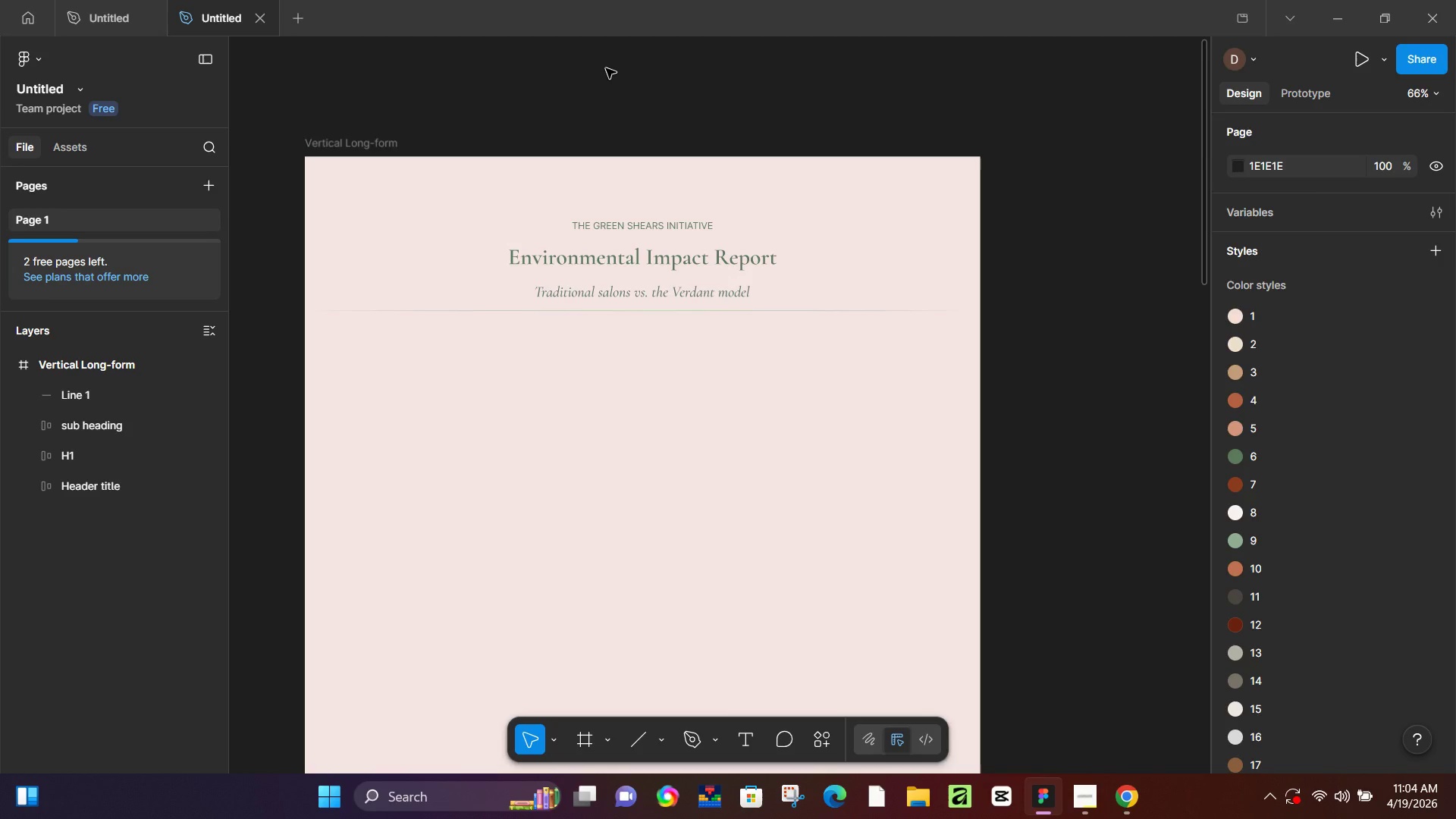 
left_click([755, 309])
 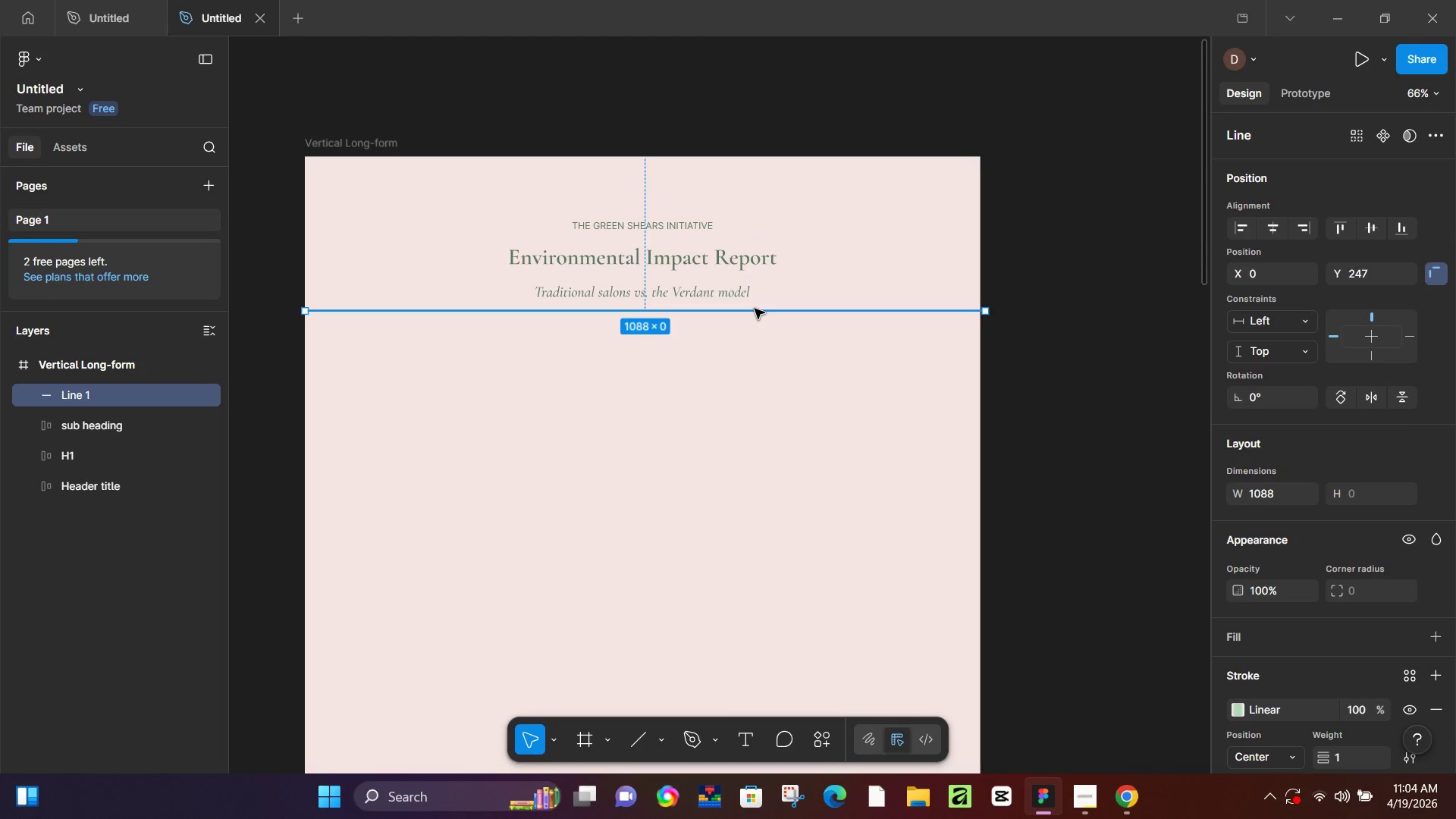 
hold_key(key=ArrowDown, duration=0.55)
 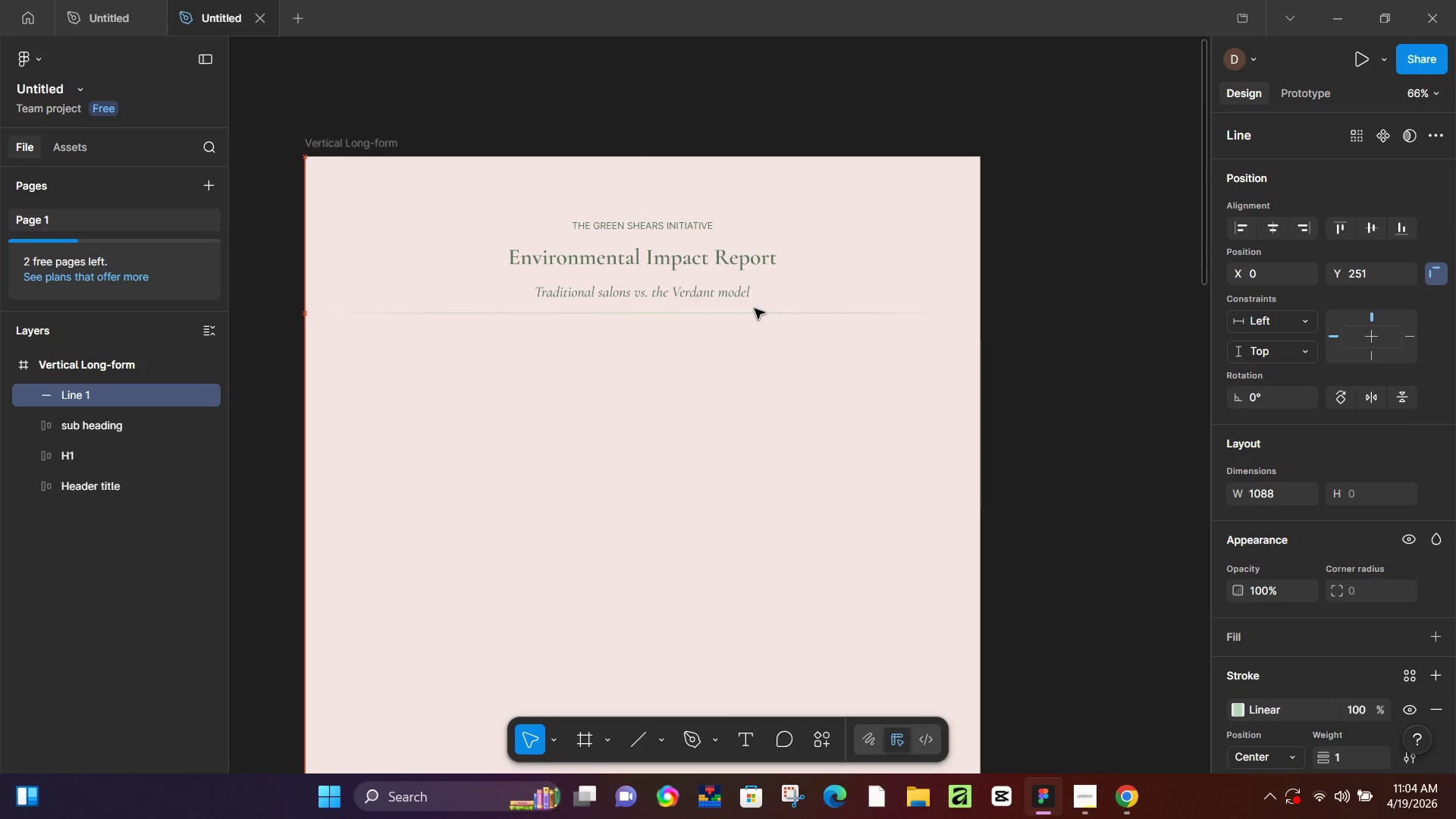 
hold_key(key=ArrowDown, duration=0.67)
 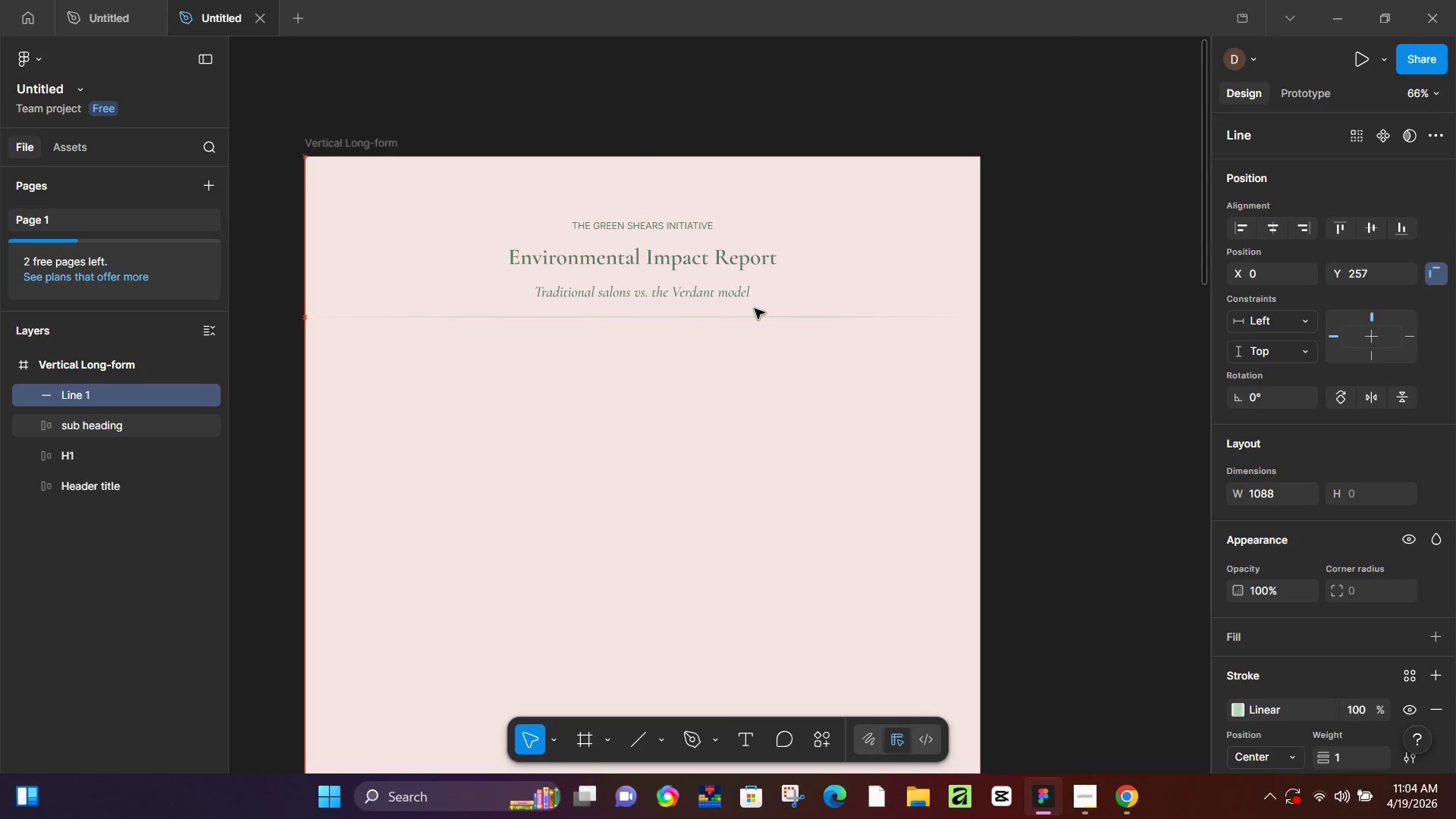 
hold_key(key=ArrowDown, duration=0.61)
 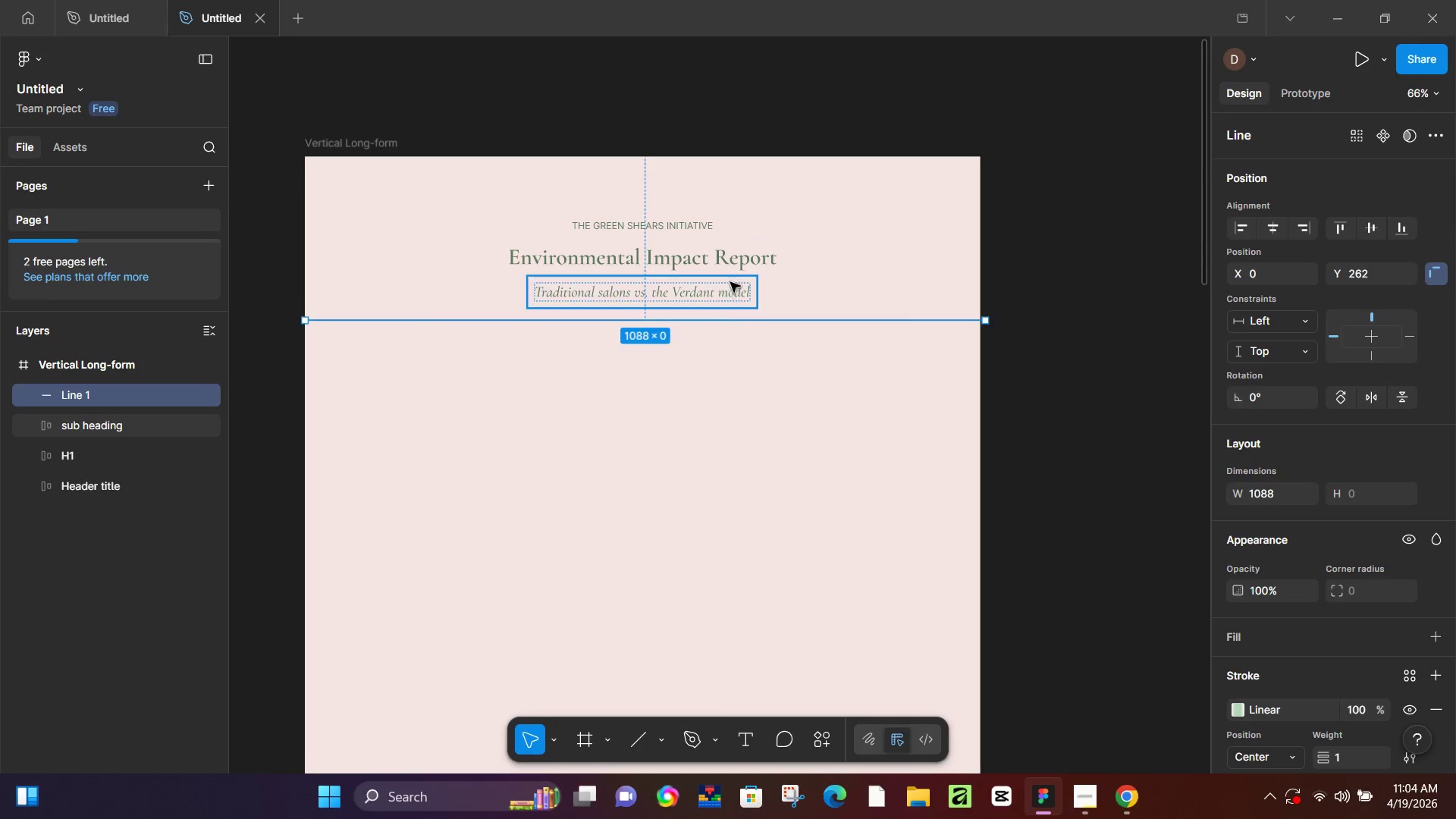 
left_click([724, 275])
 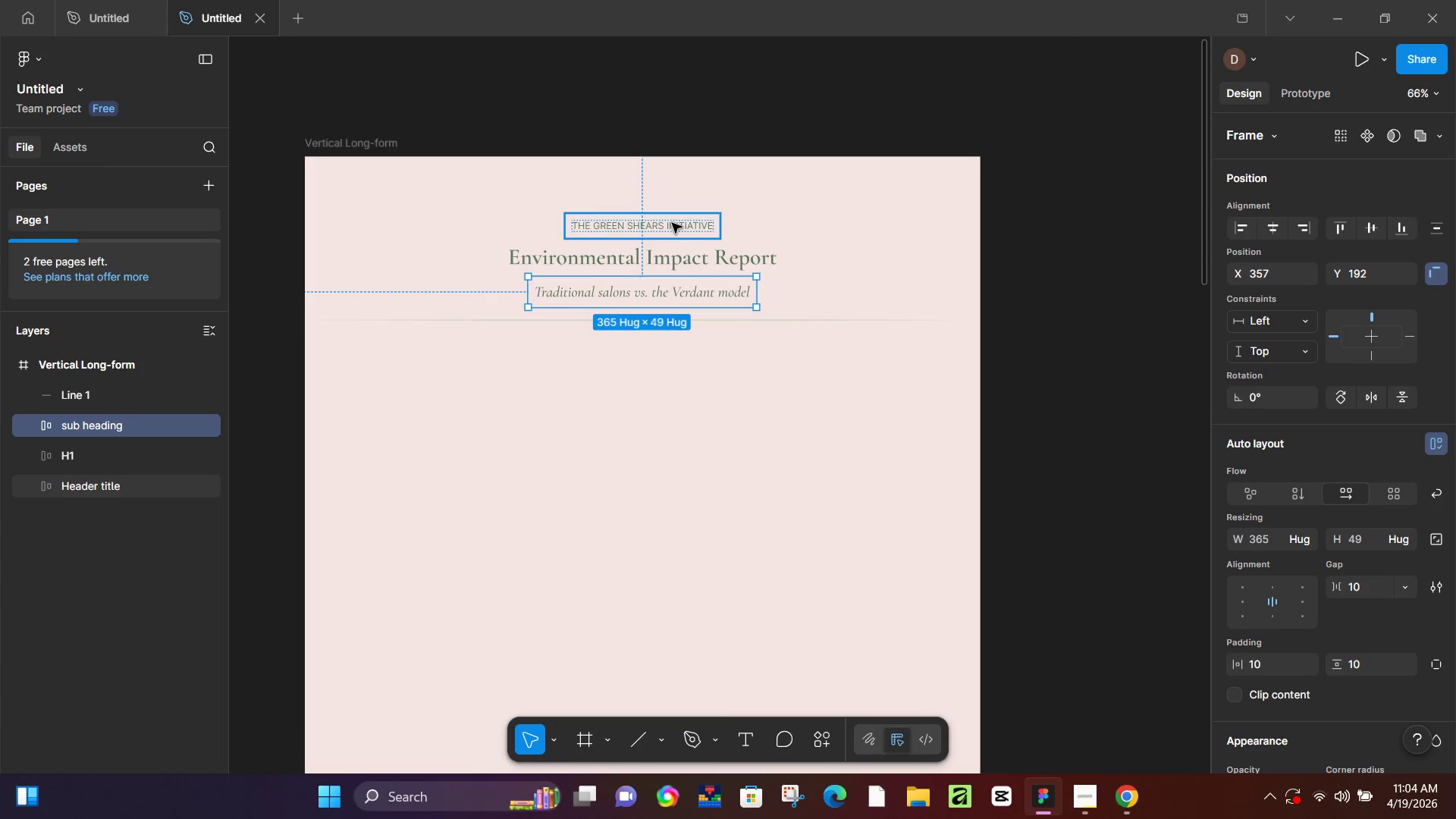 
left_click([795, 319])
 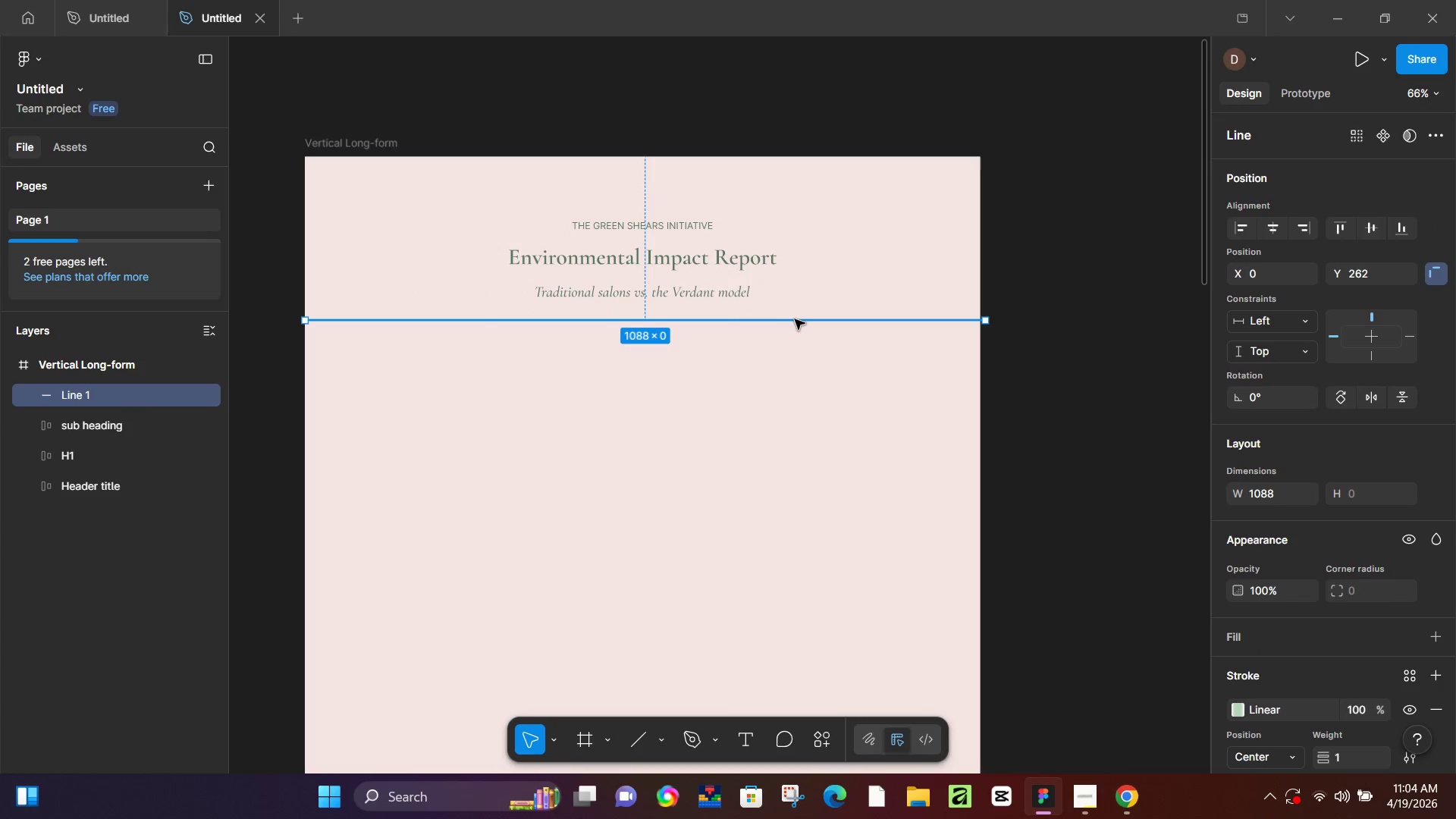 
key(Shift+A)
 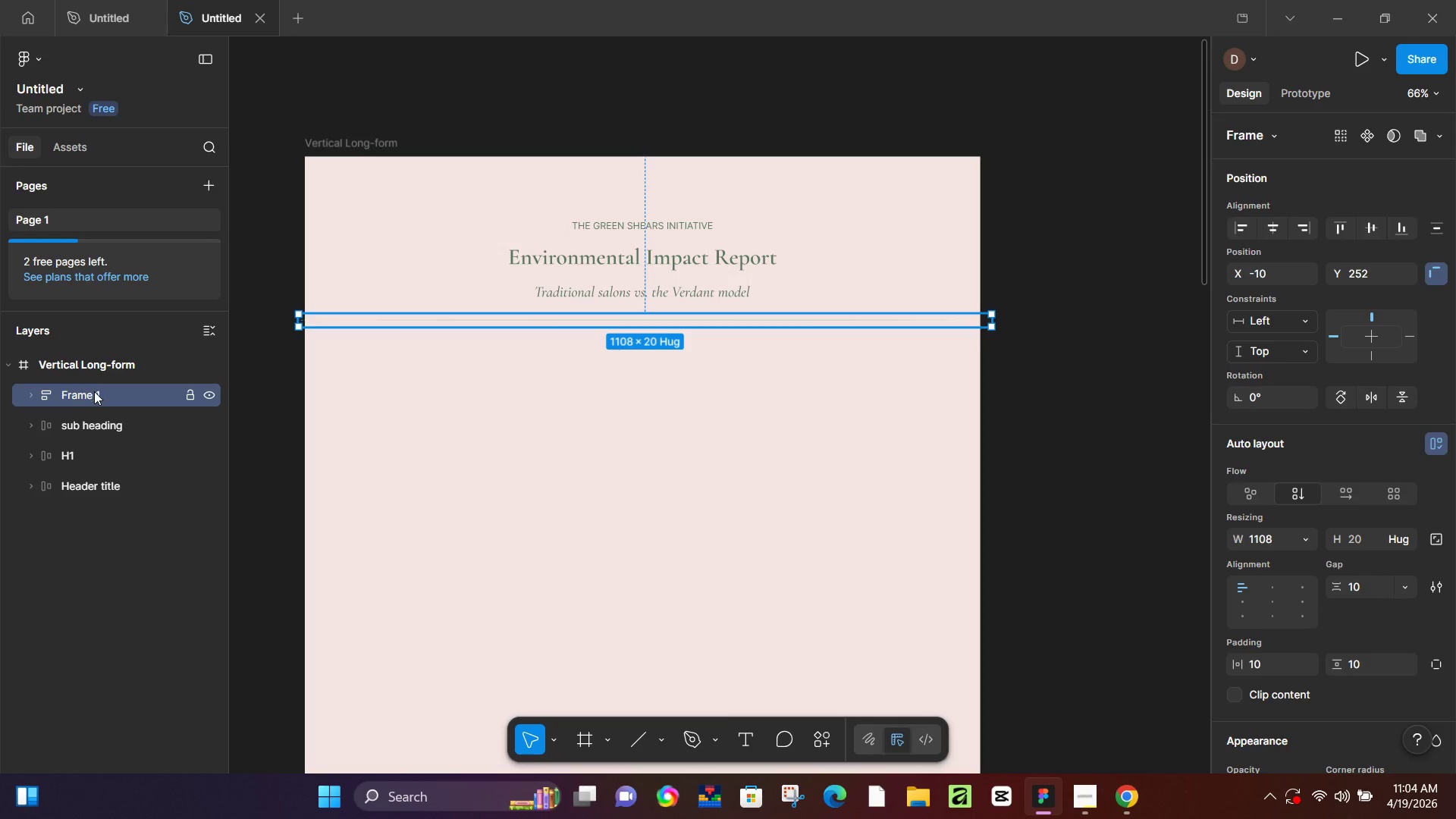 
double_click([95, 392])
 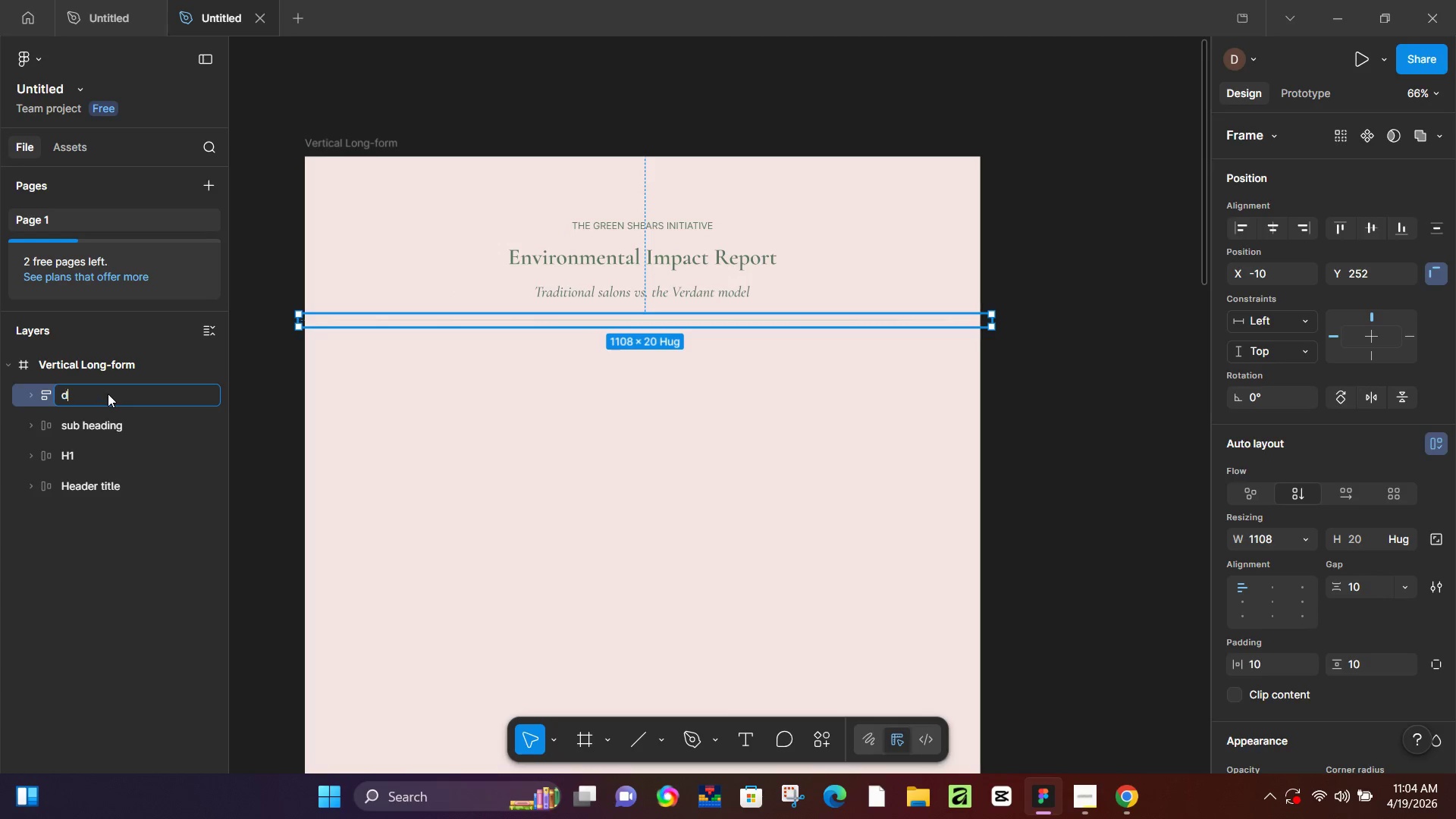 
type(div)
 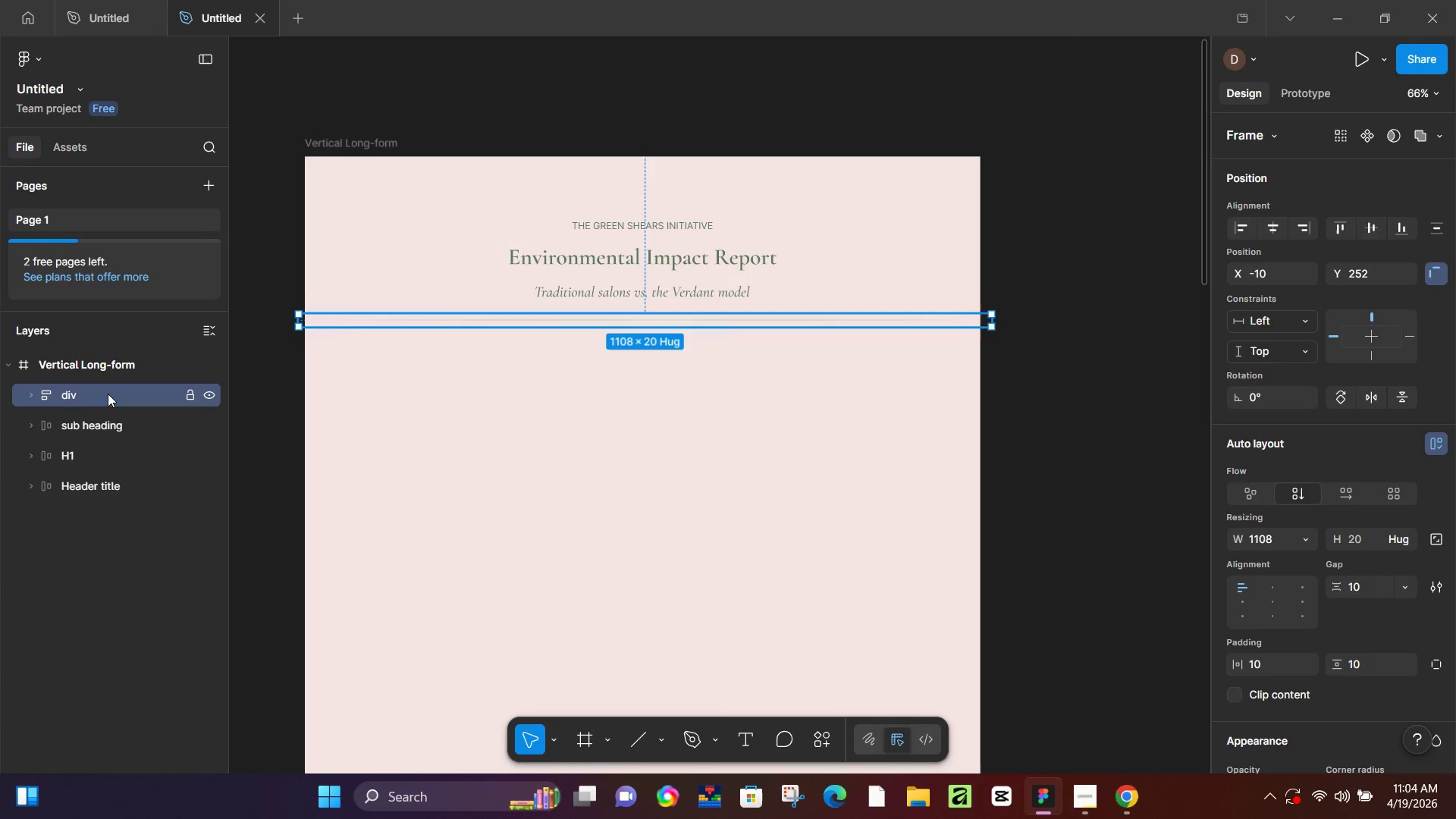 
key(Enter)
 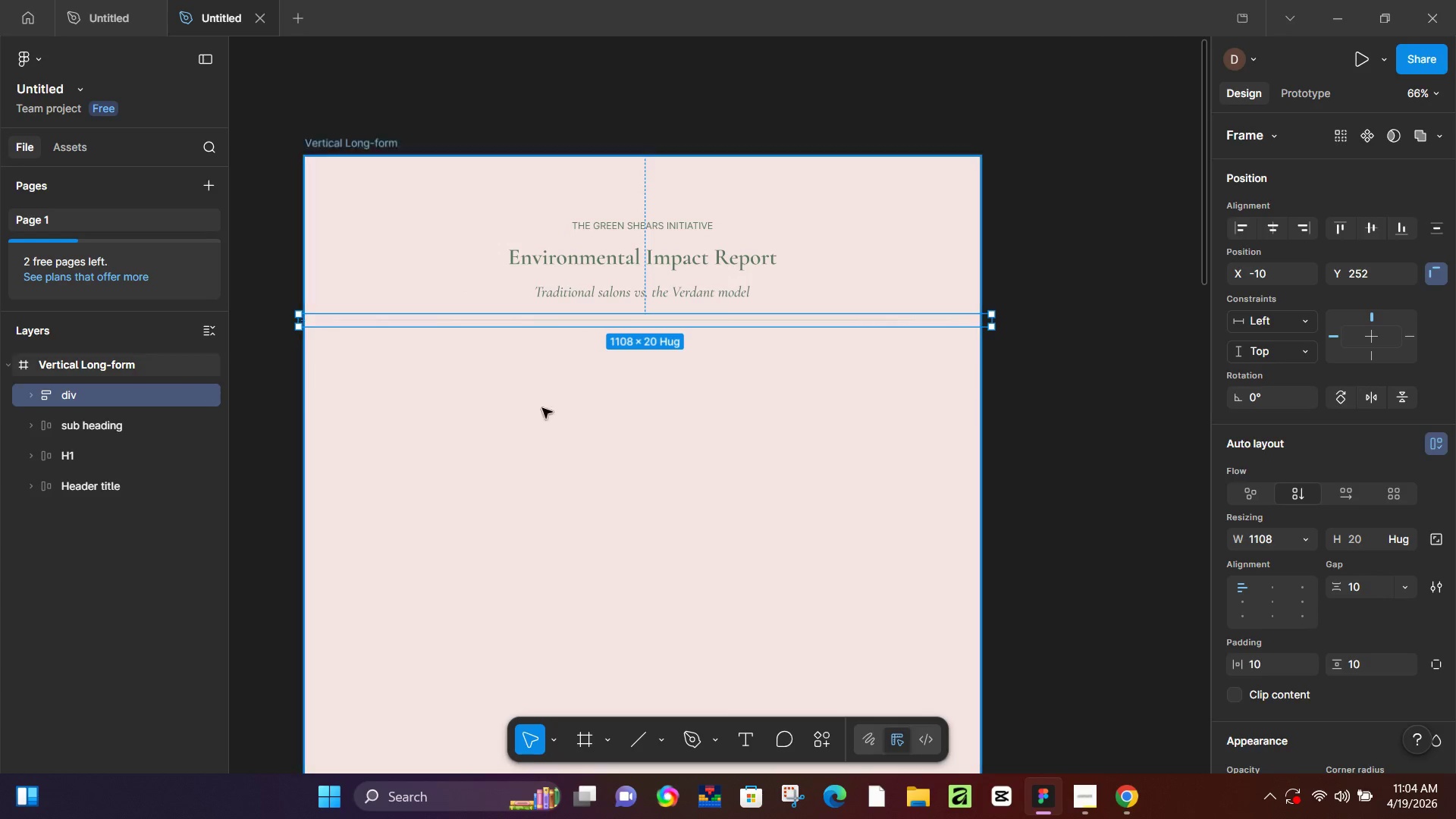 
hold_key(key=ShiftLeft, duration=1.51)
left_click([692, 295])
 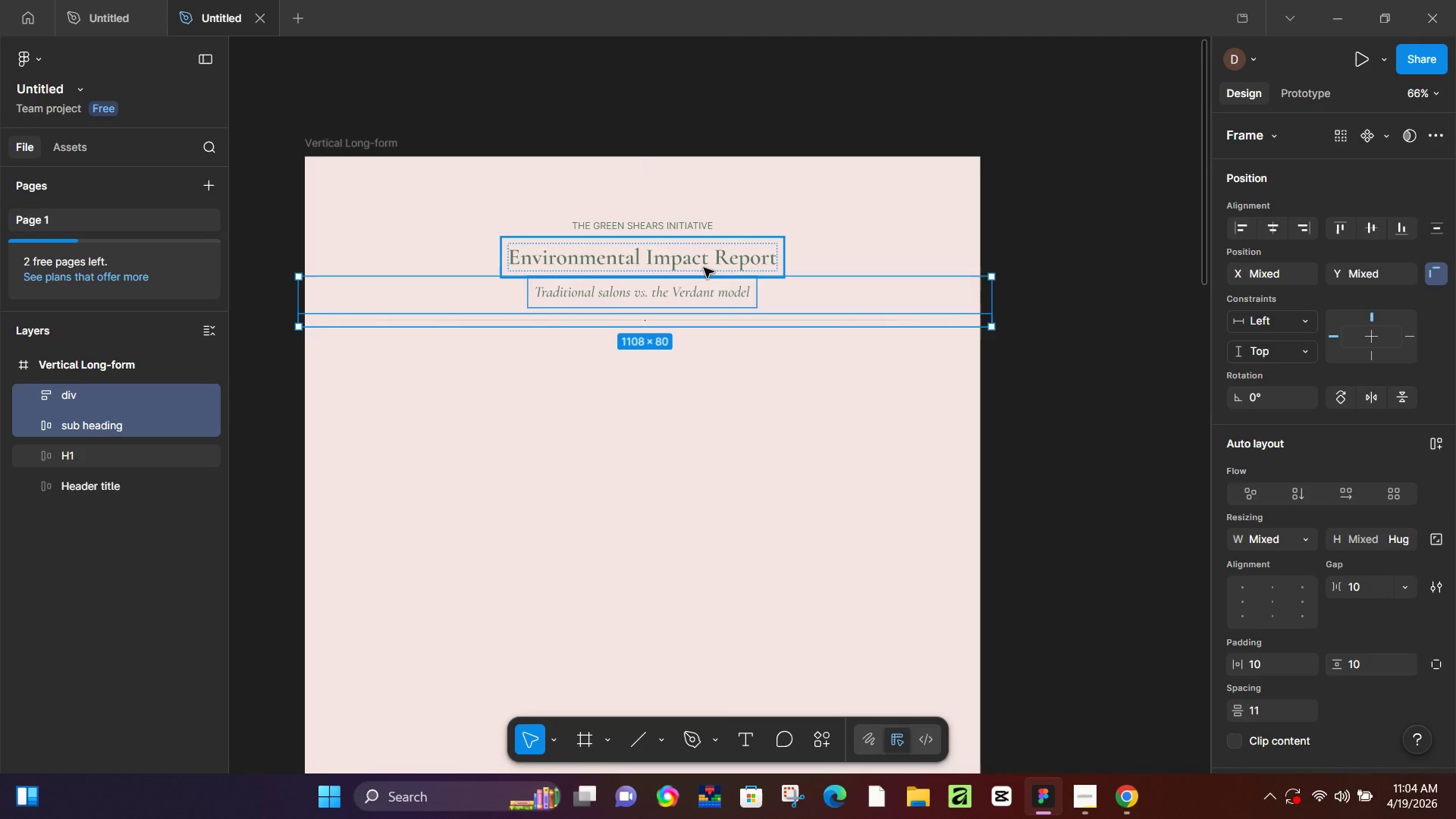 
left_click([704, 268])
 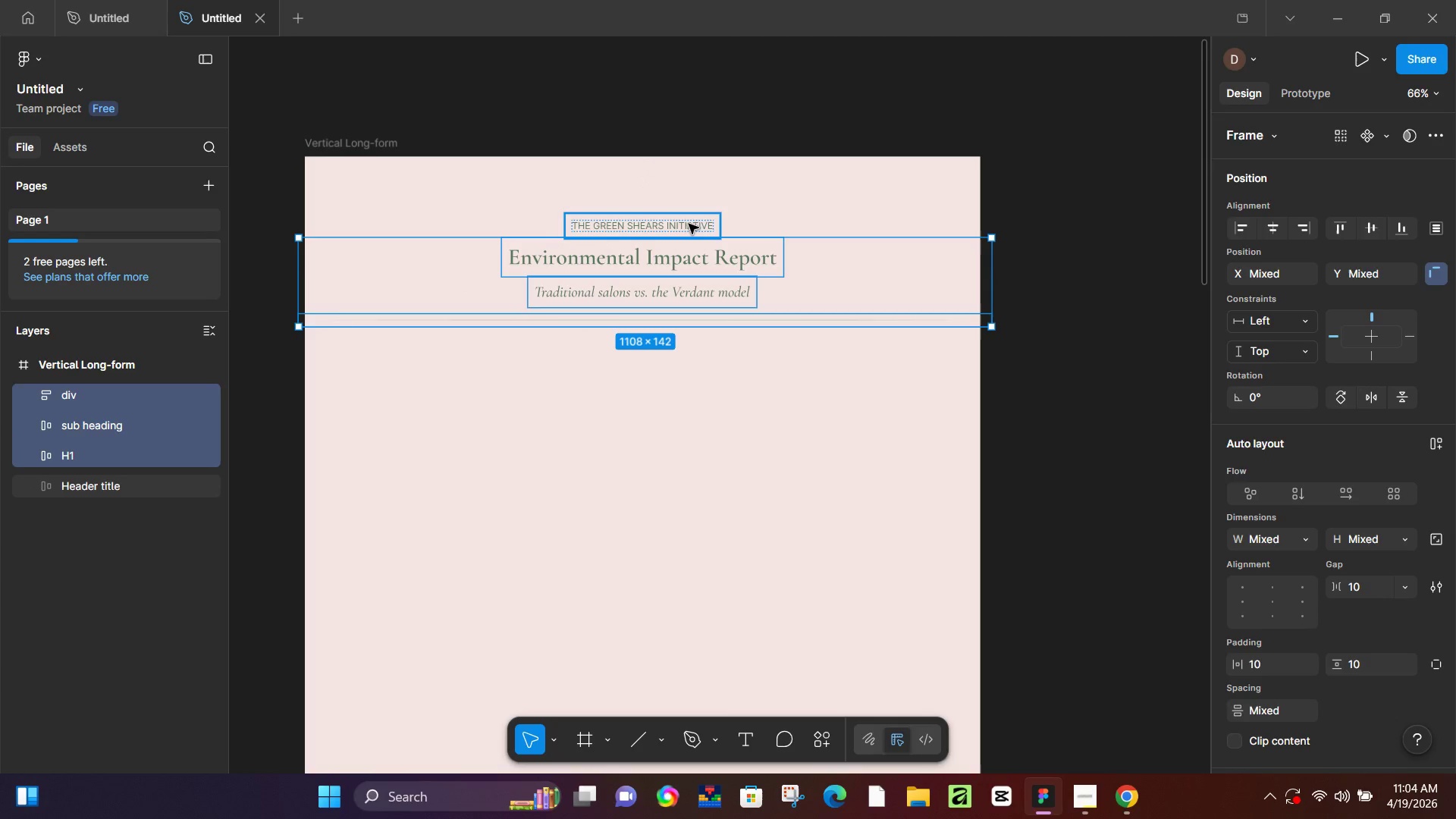 
left_click([689, 224])
 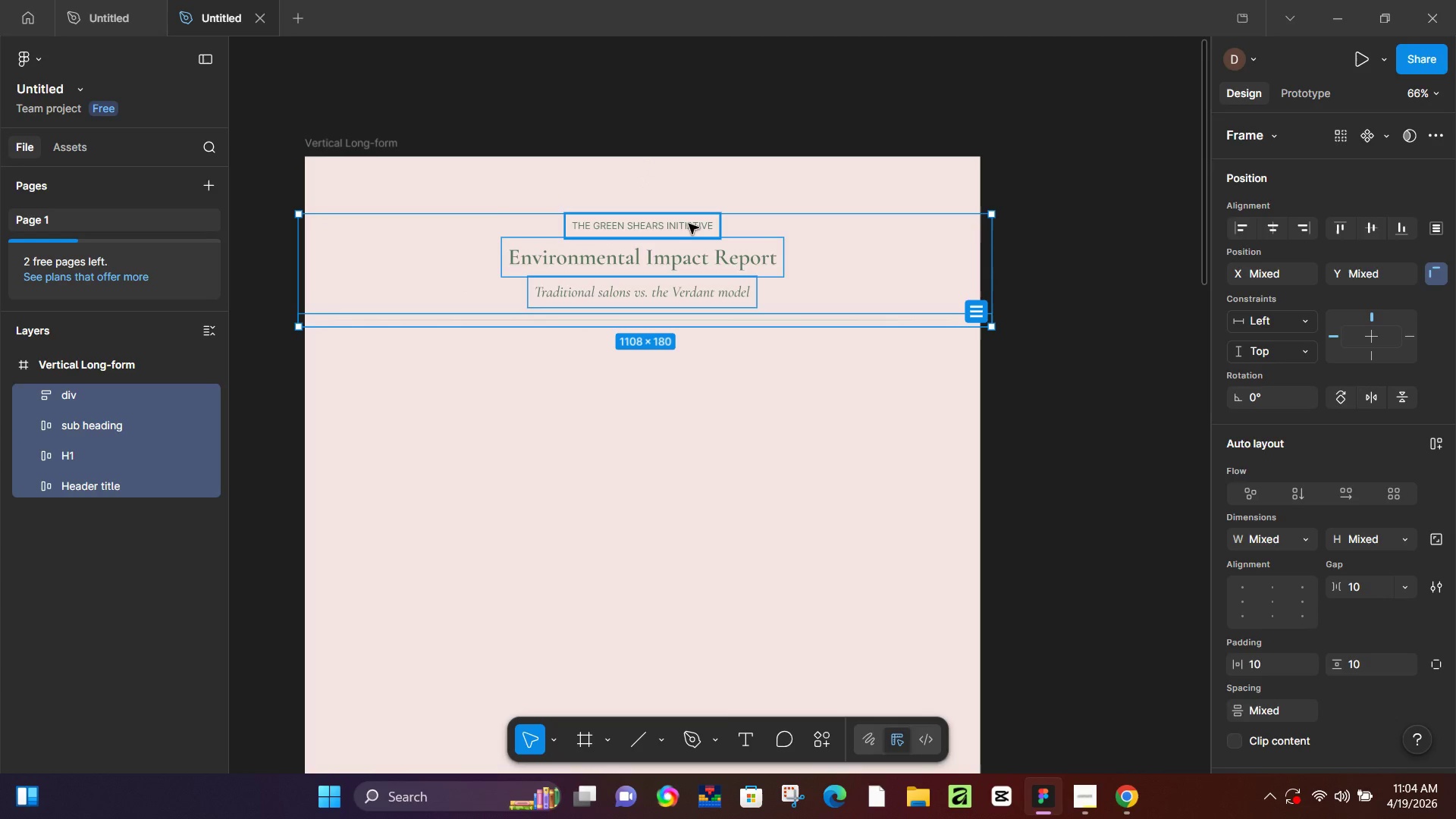 
key(Shift+A)
 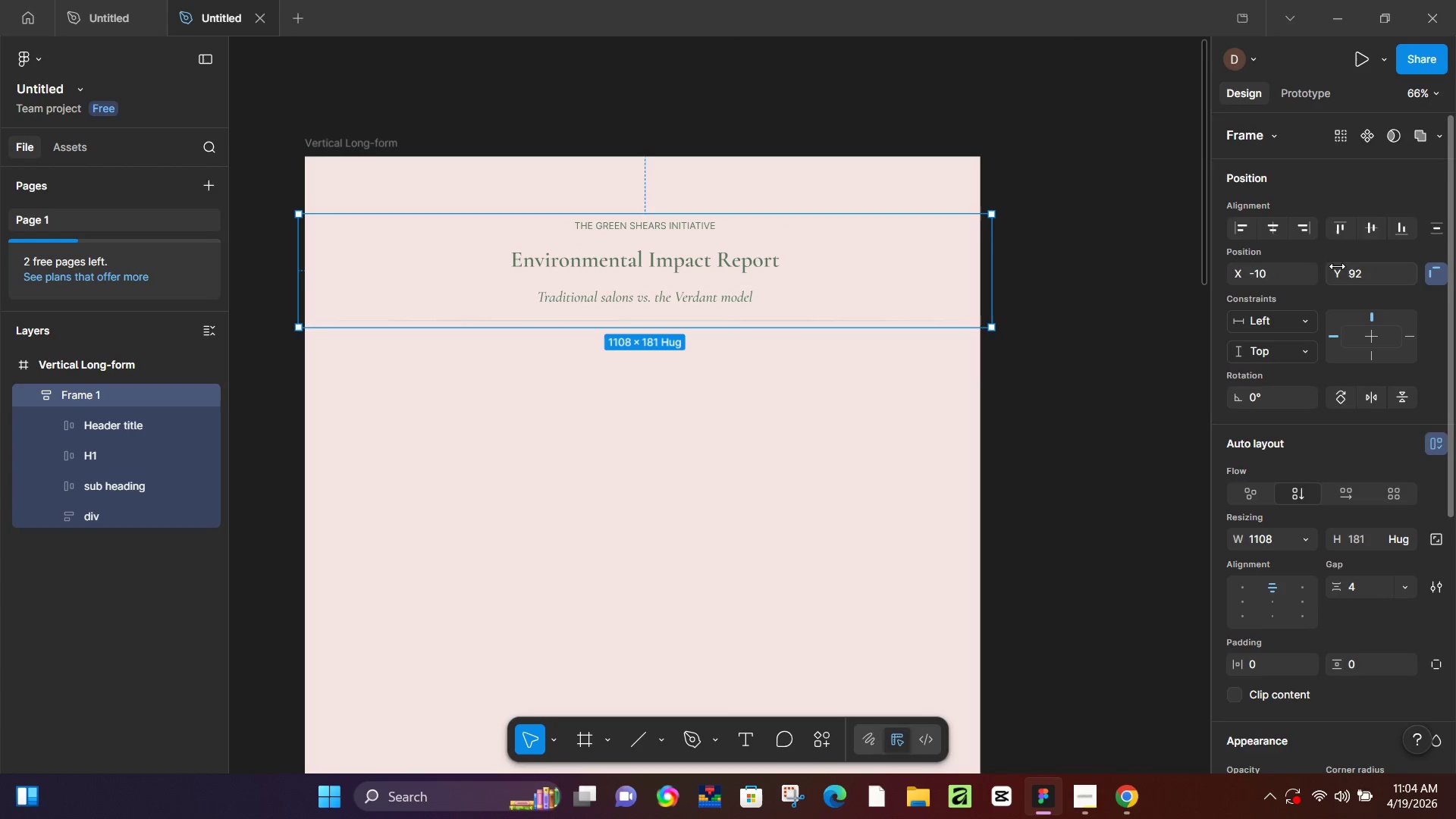 
left_click([1272, 226])
 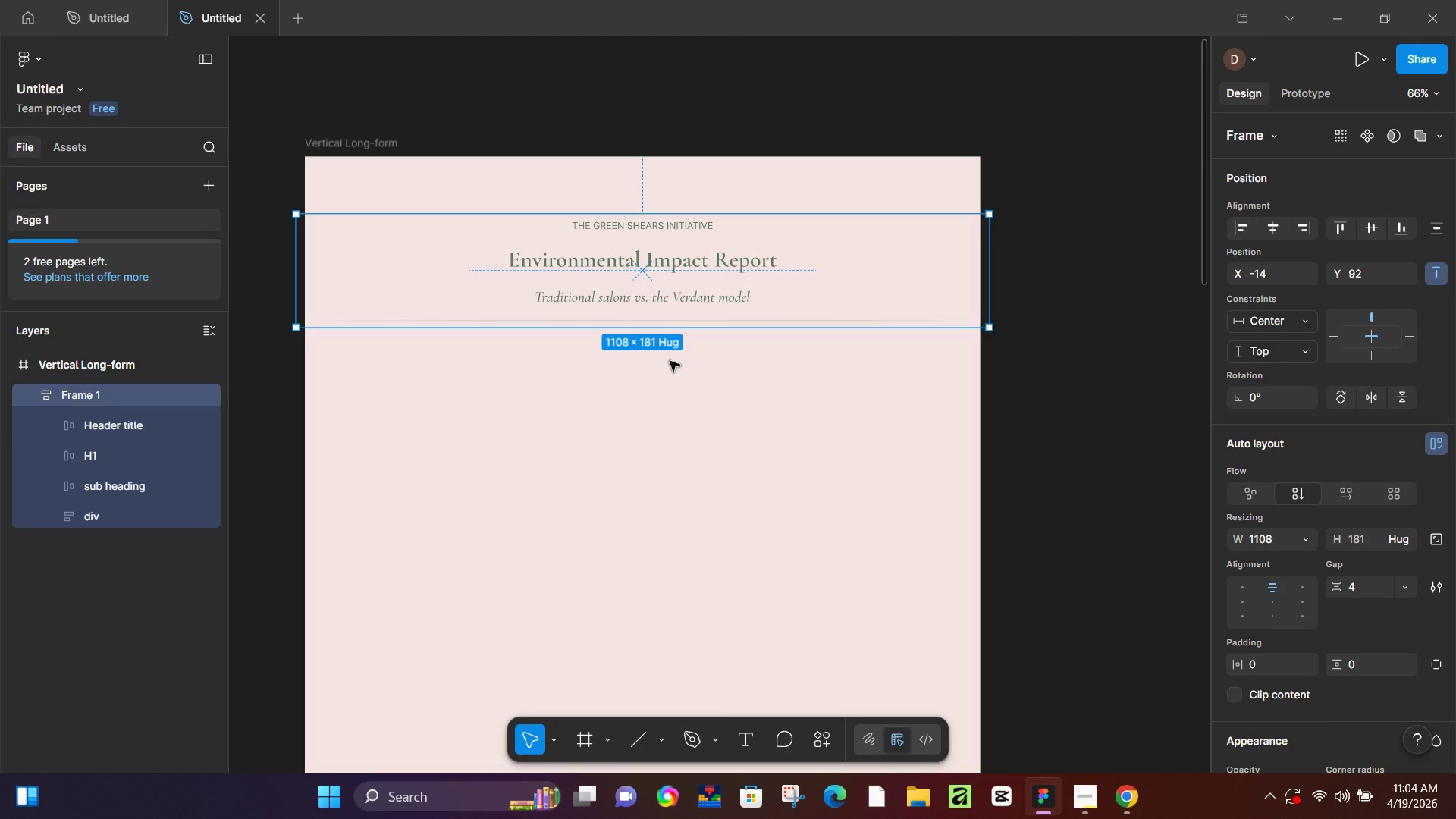 
scroll: coordinate [678, 363], scroll_direction: up, amount: 2.0
 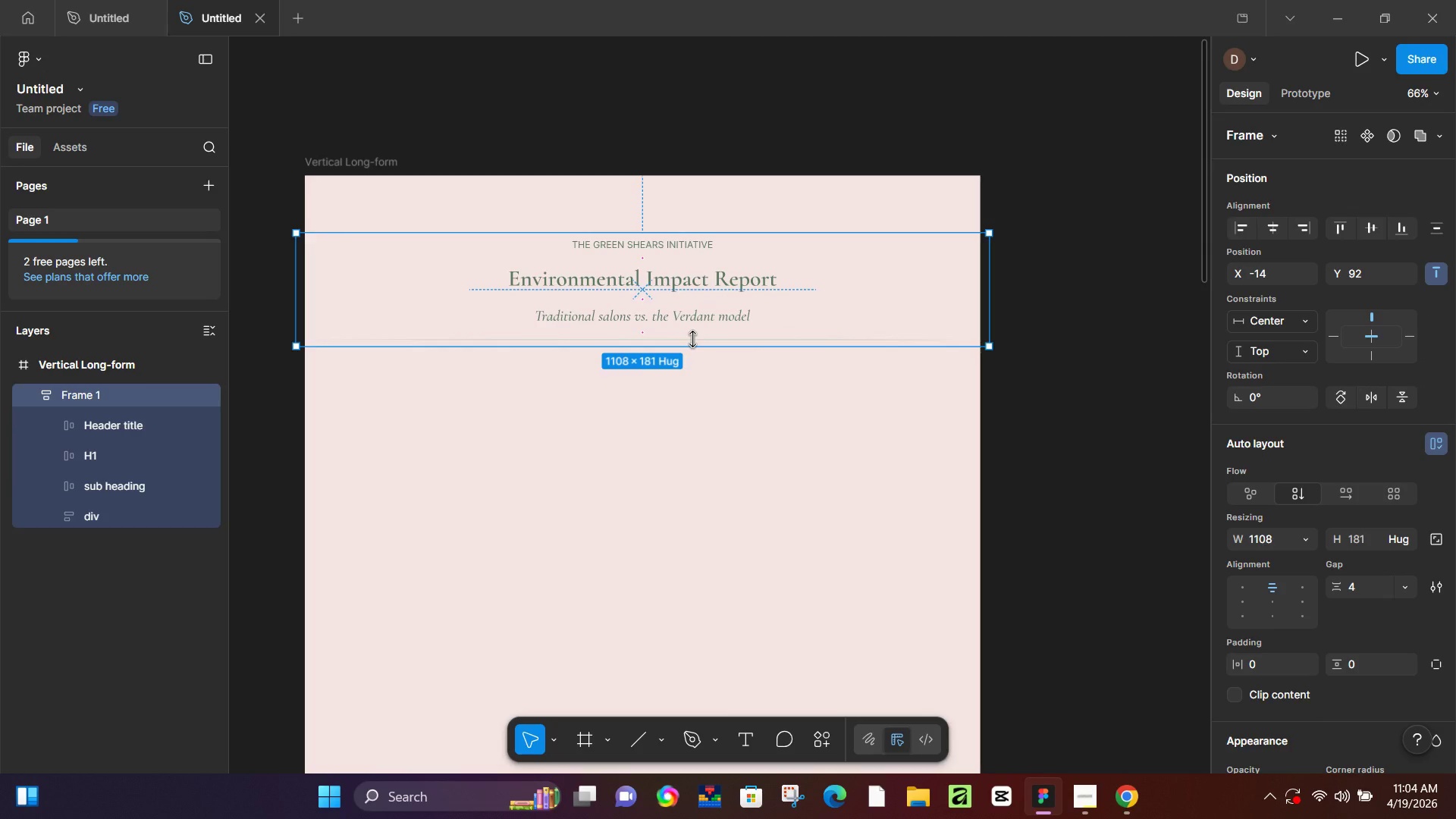 
hold_key(key=ArrowUp, duration=1.49)
 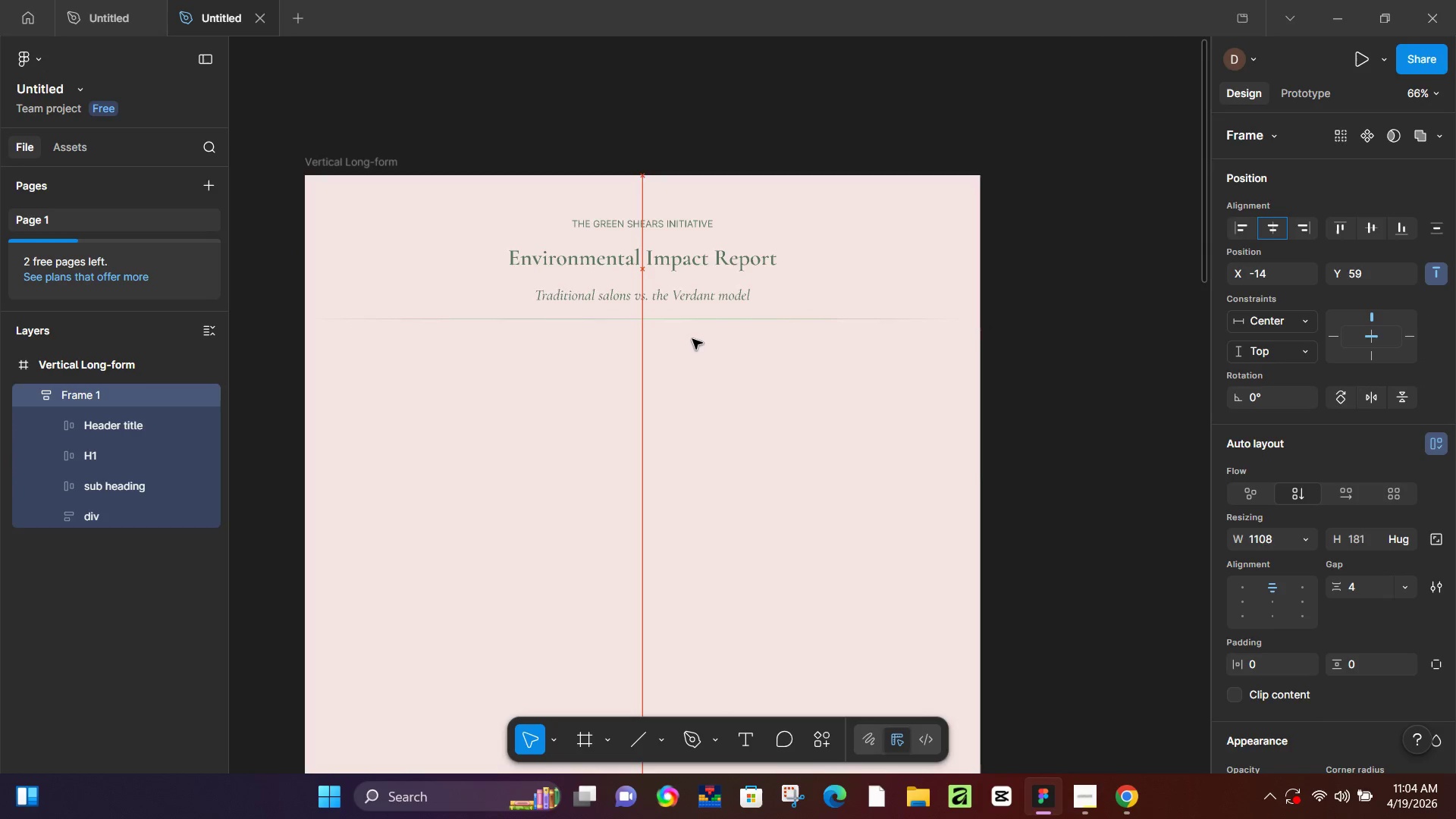 
key(ArrowUp)
 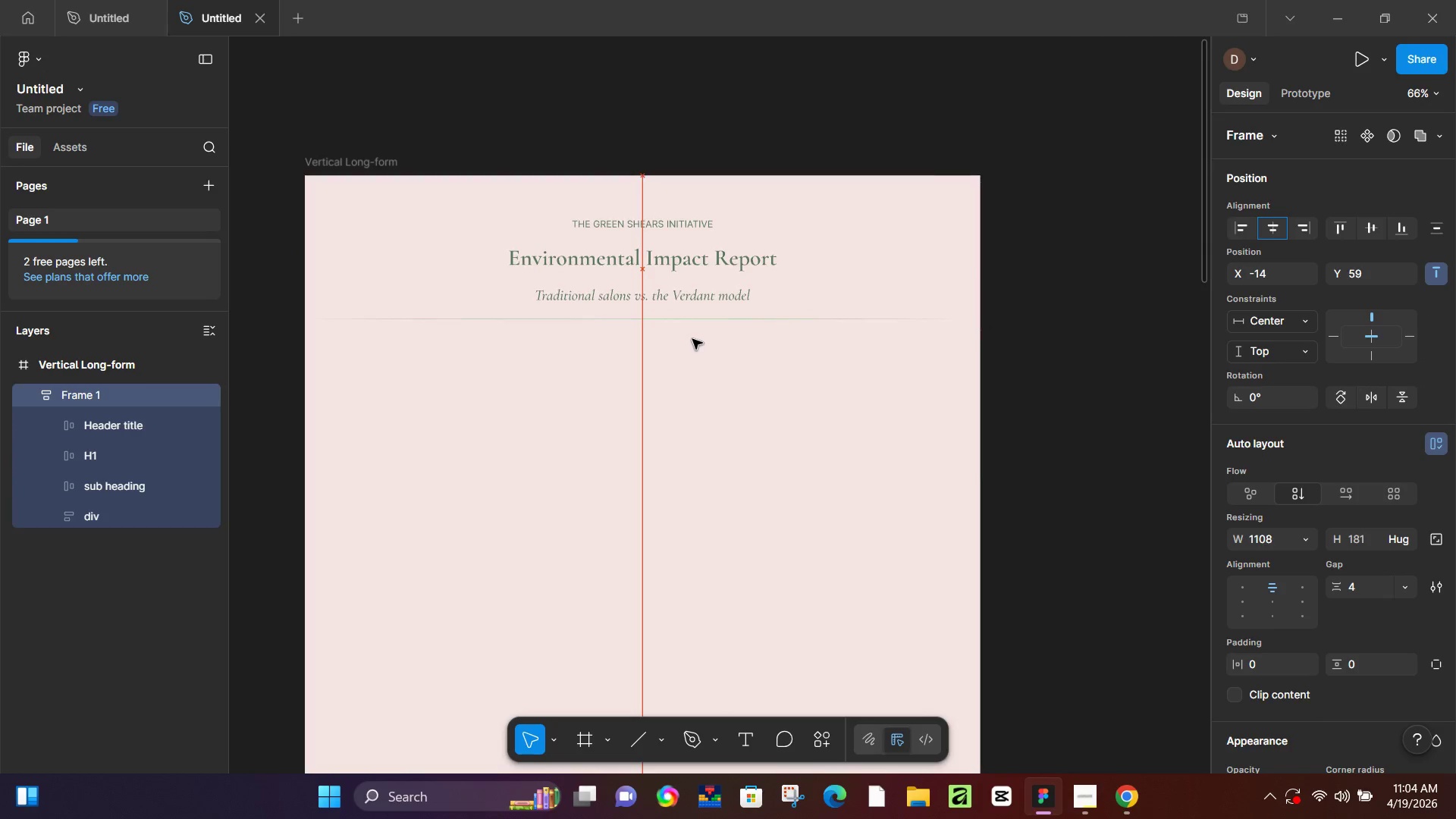 
key(ArrowUp)
 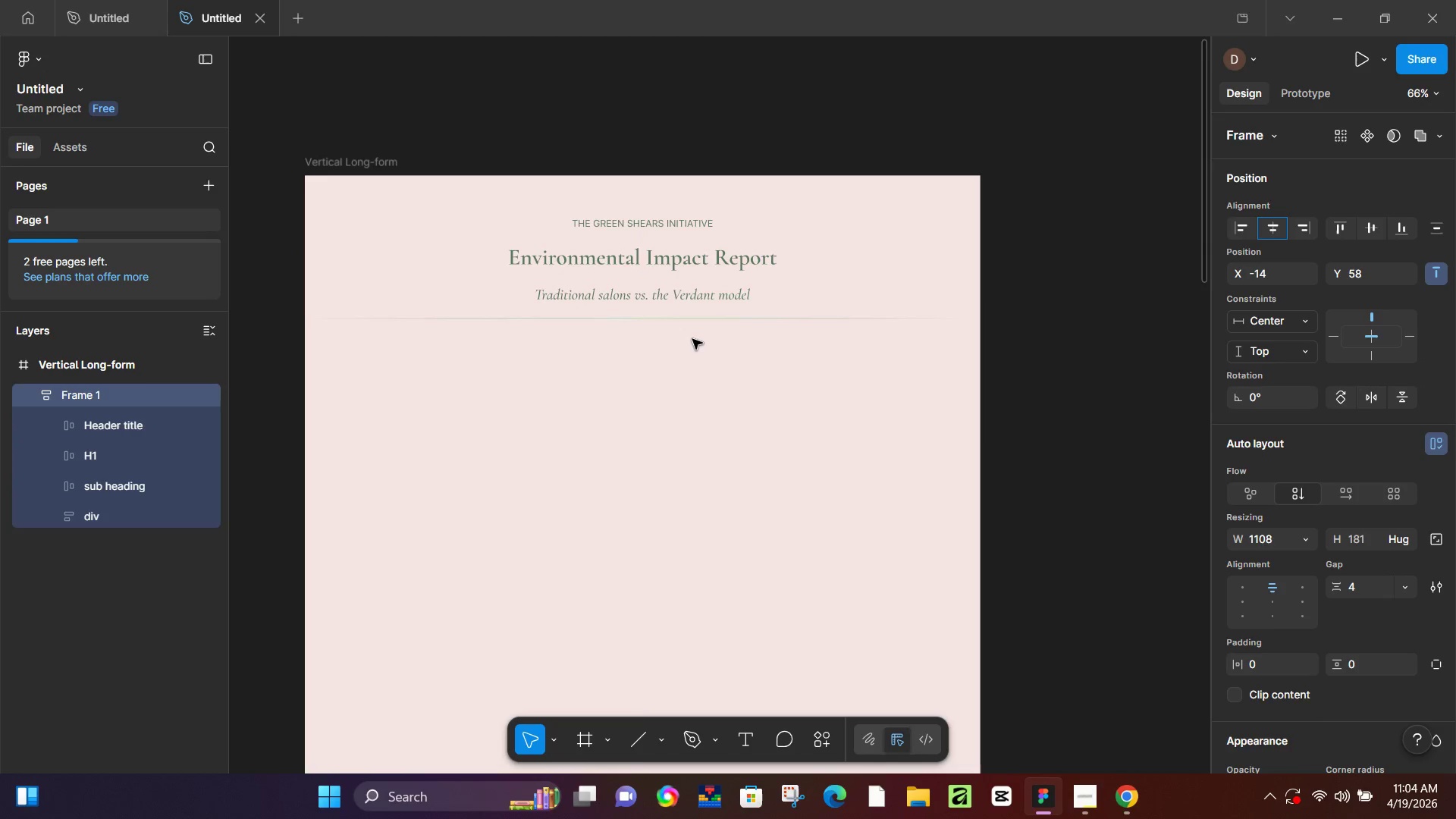 
key(ArrowUp)
 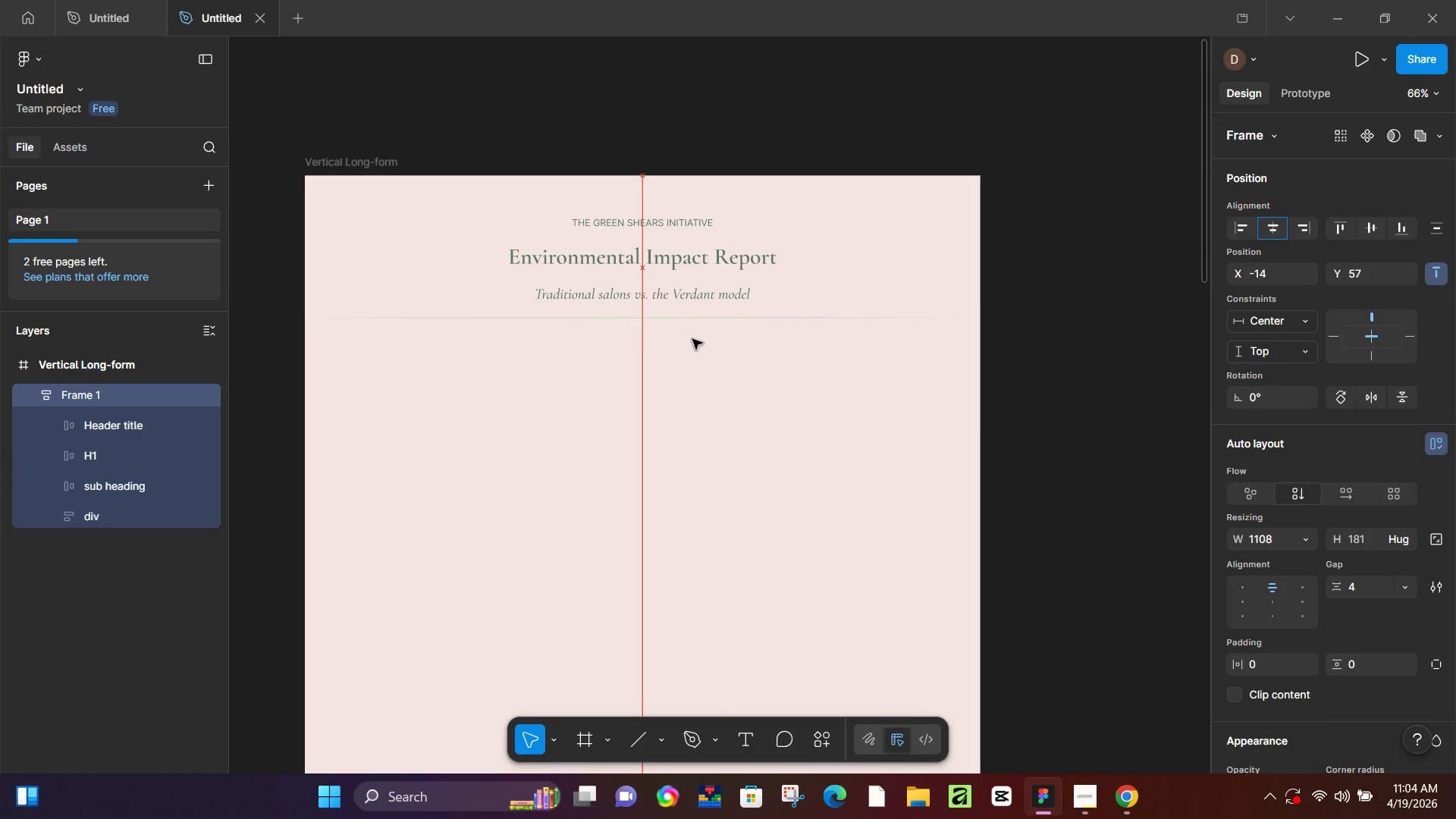 
key(ArrowUp)
 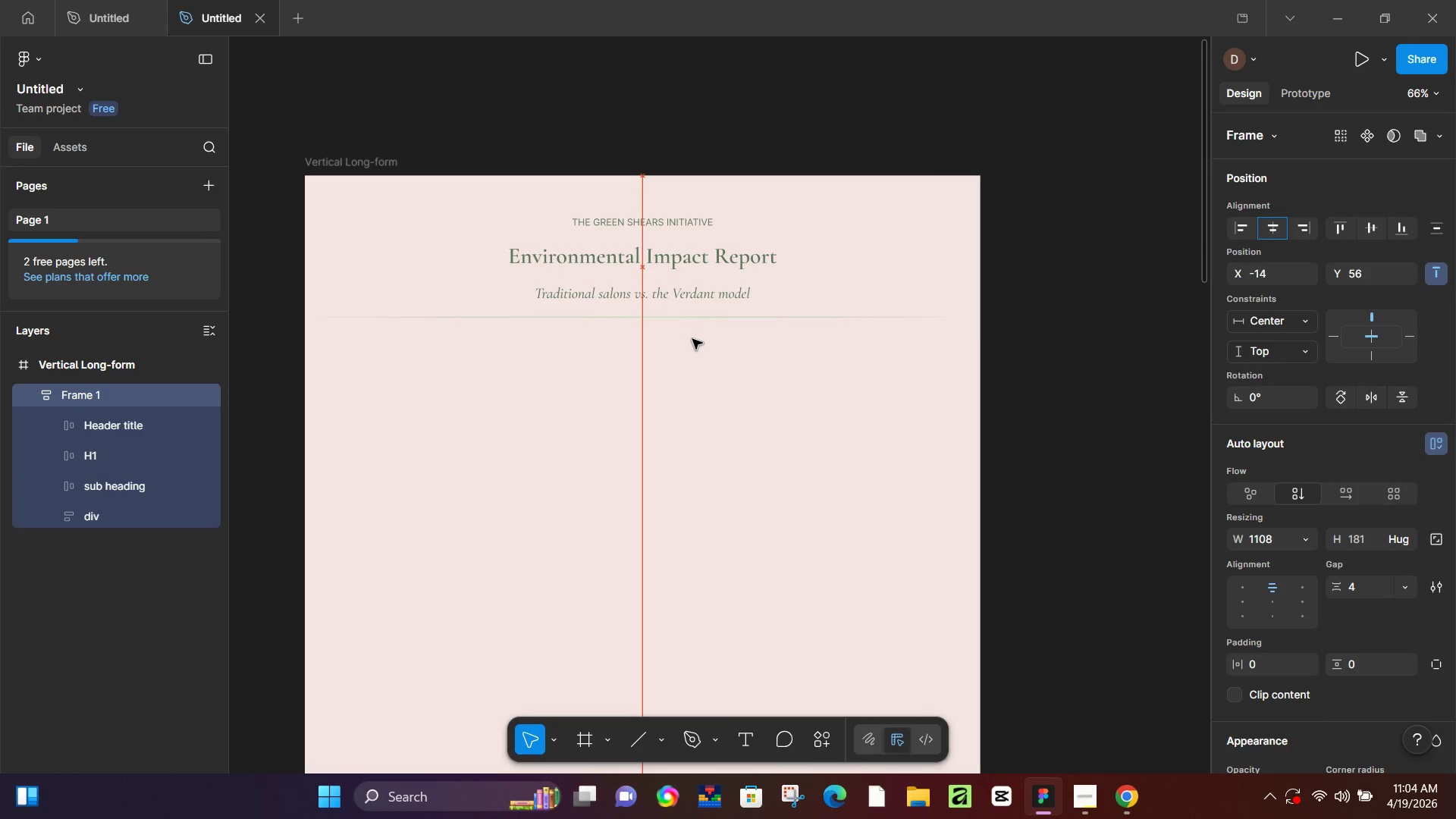 
key(ArrowUp)
 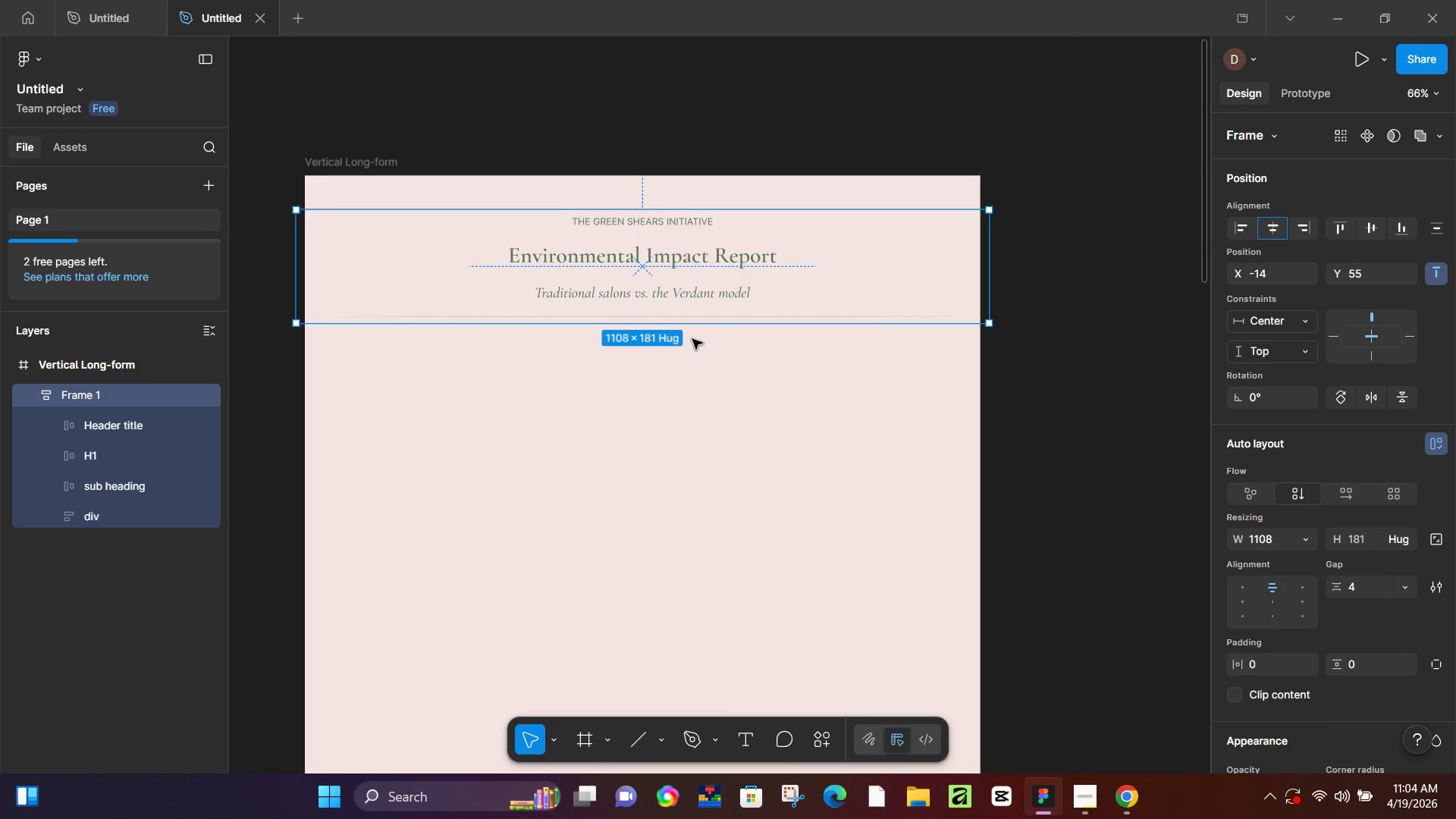 
left_click([86, 401])
 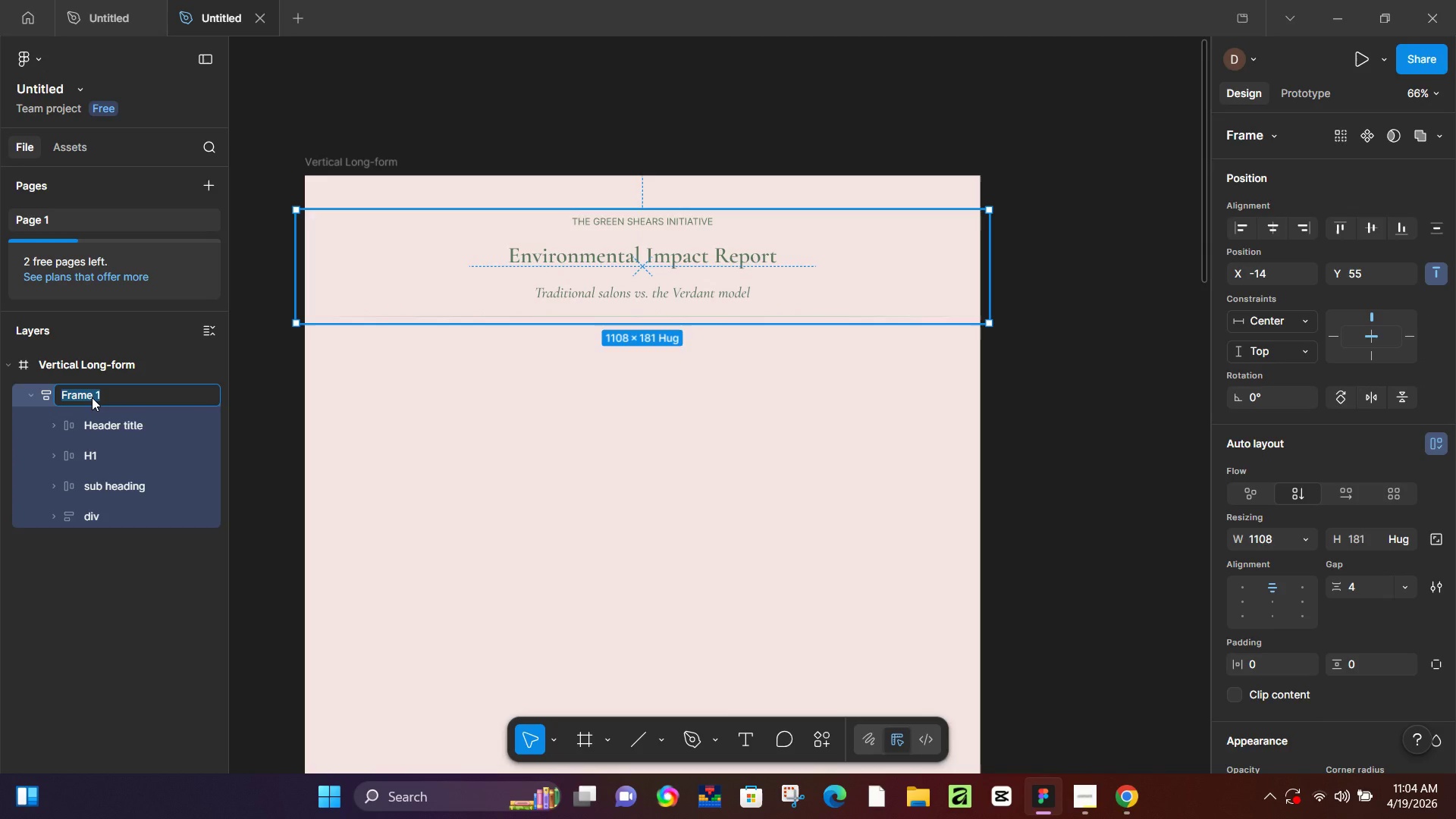 
type(Header)
 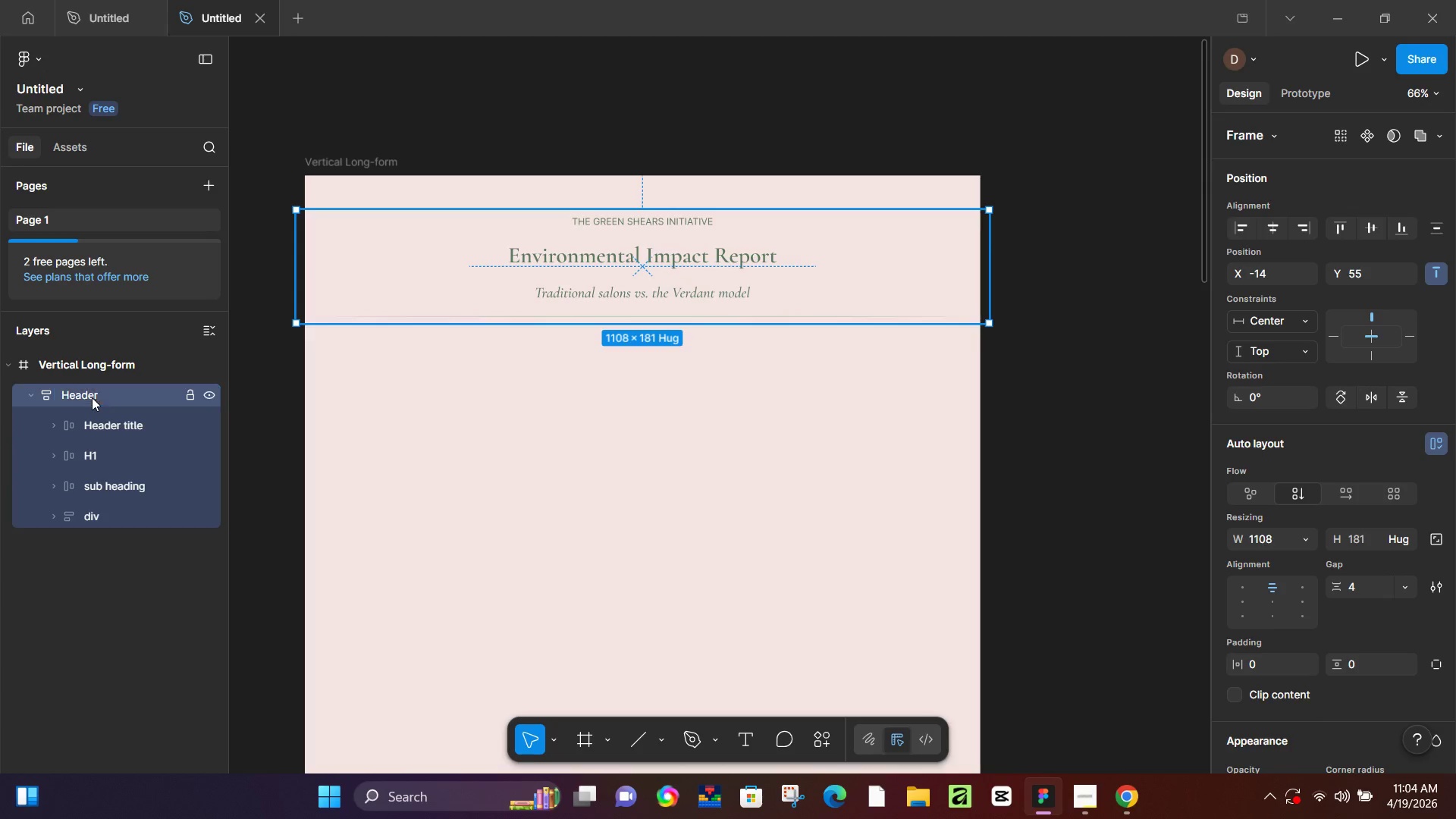 
key(Enter)
 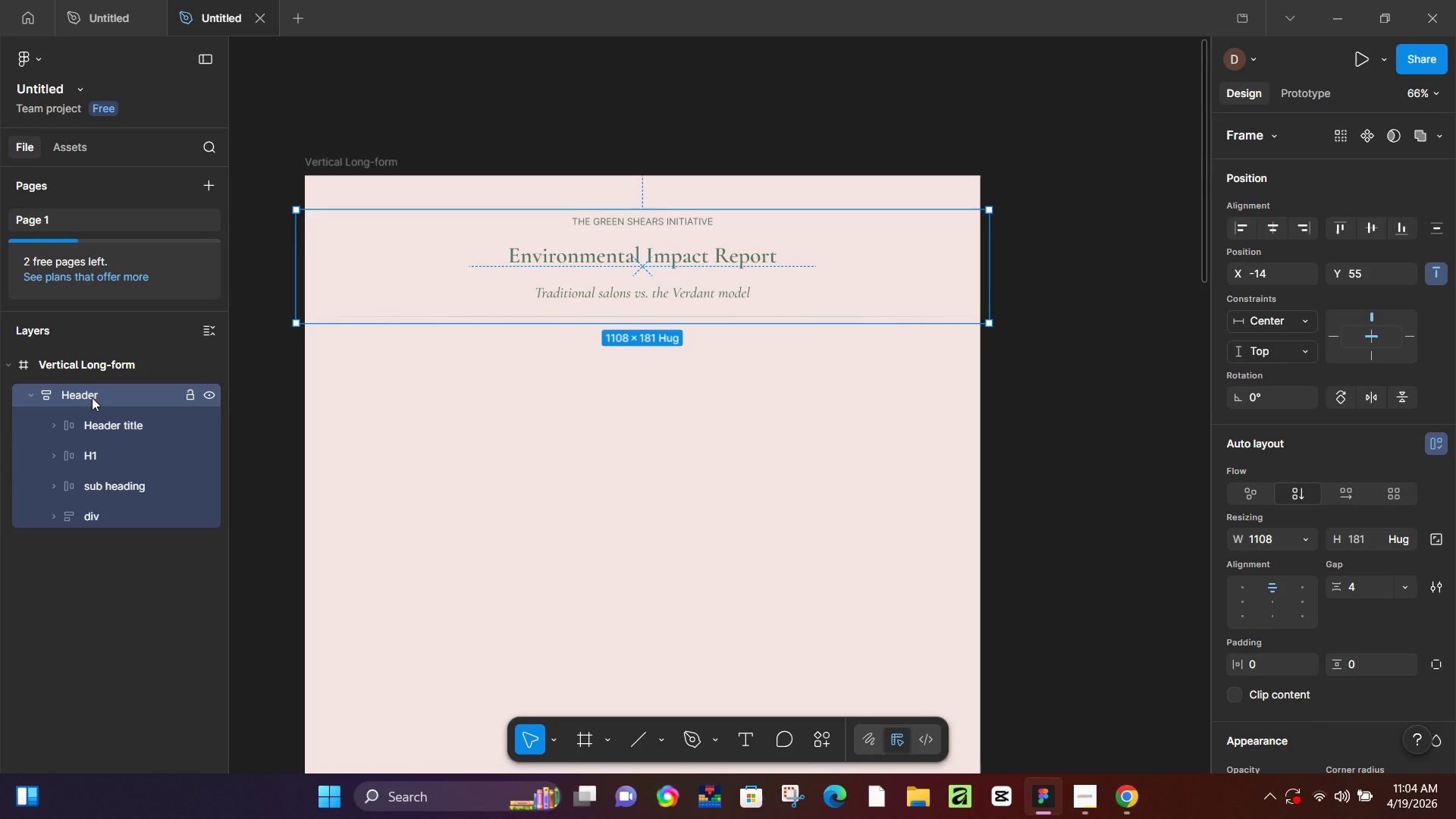 
wait(11.98)
 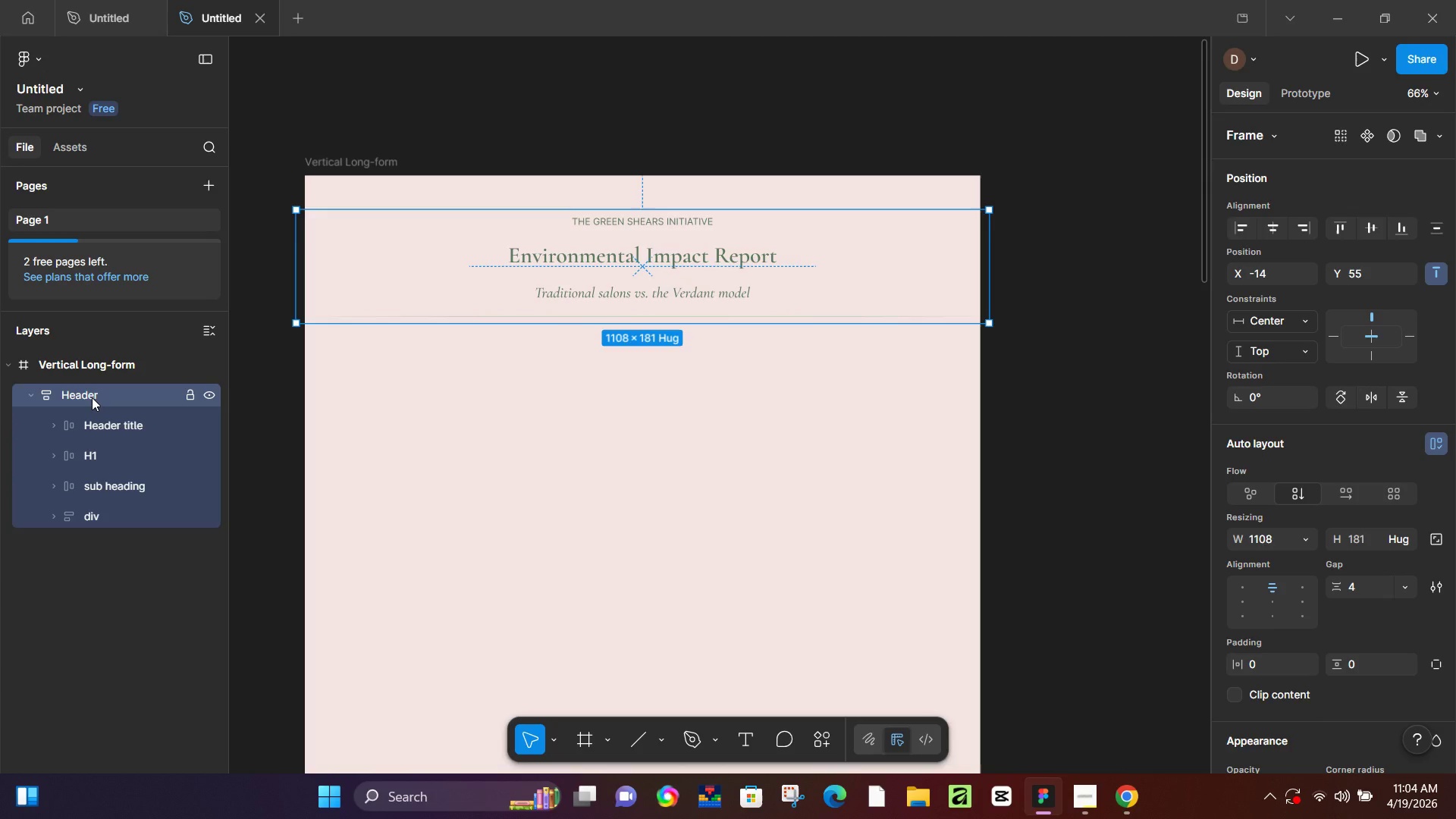 
left_click_drag(start_coordinate=[992, 261], to_coordinate=[982, 261])
 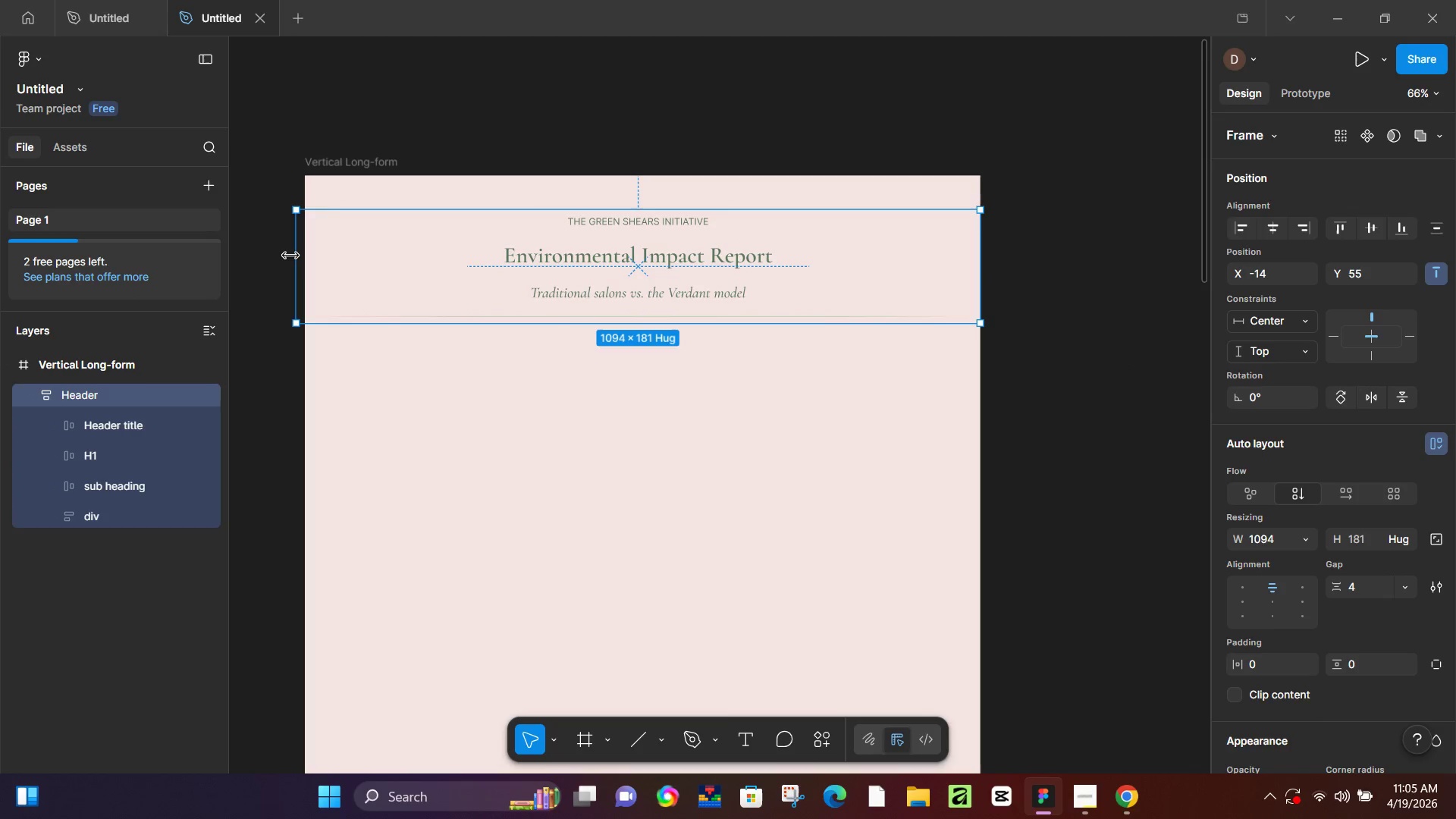 
left_click_drag(start_coordinate=[291, 255], to_coordinate=[305, 255])
 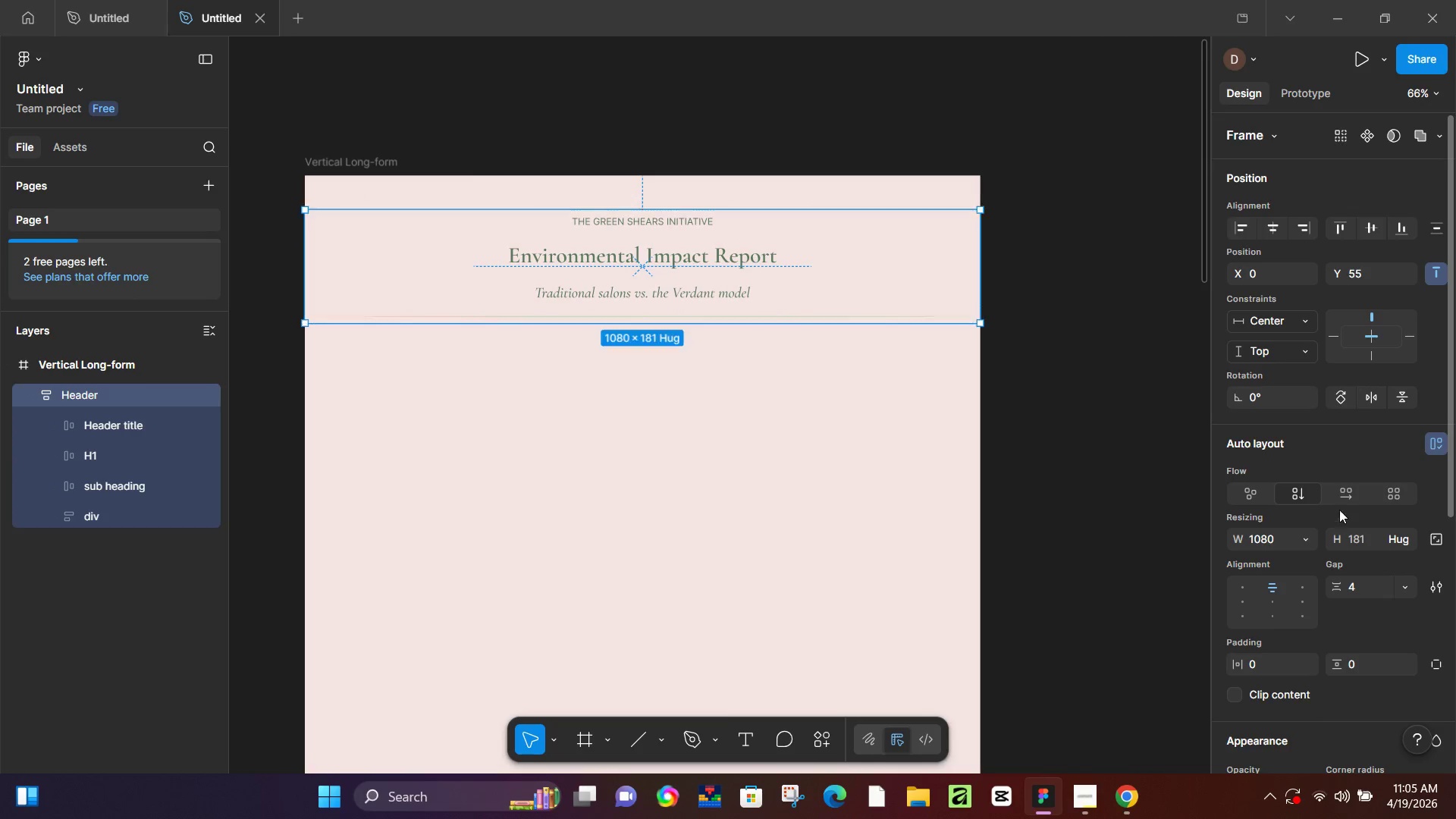 
left_click([1342, 495])
 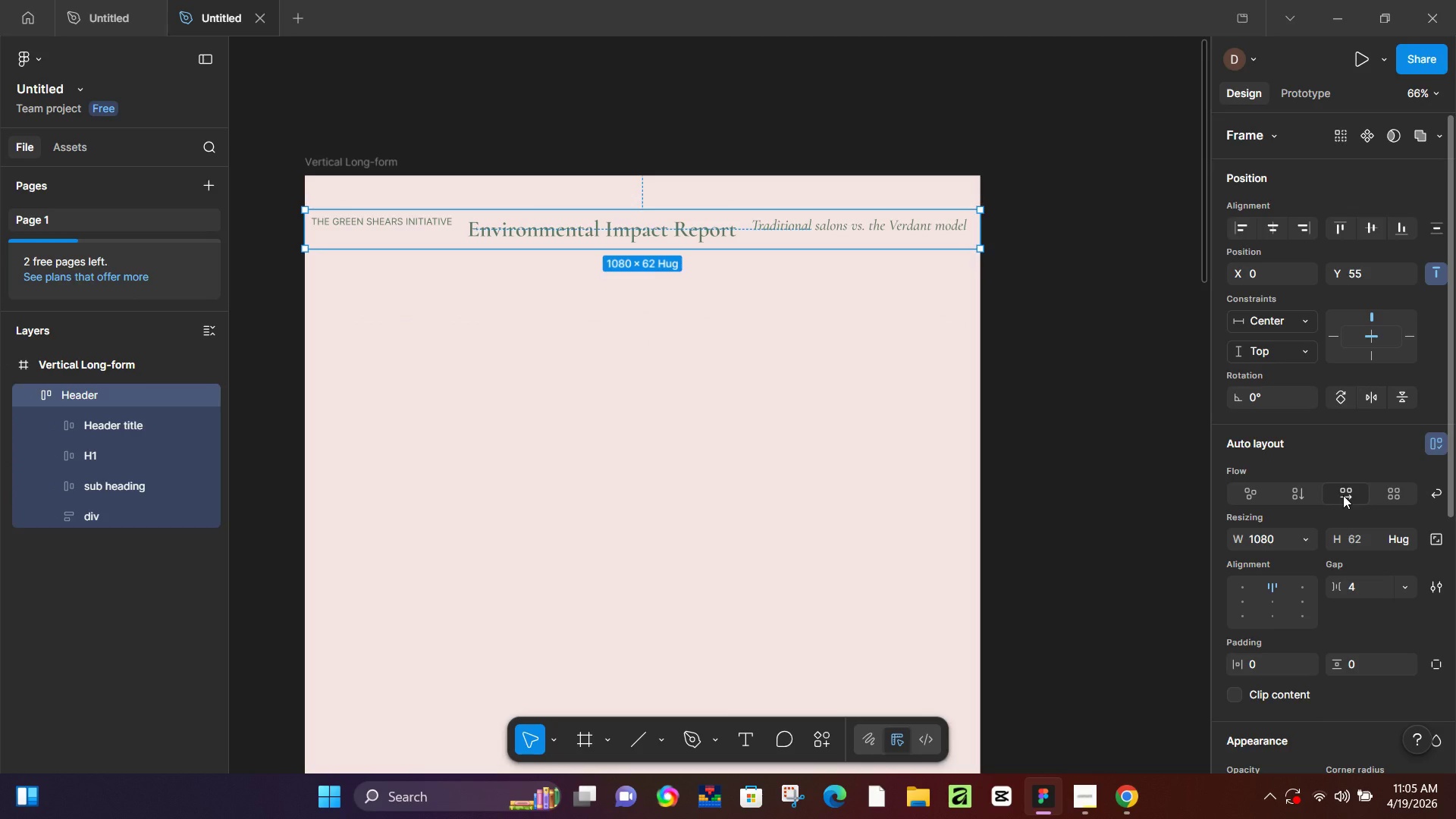 
key(Control+Z)
 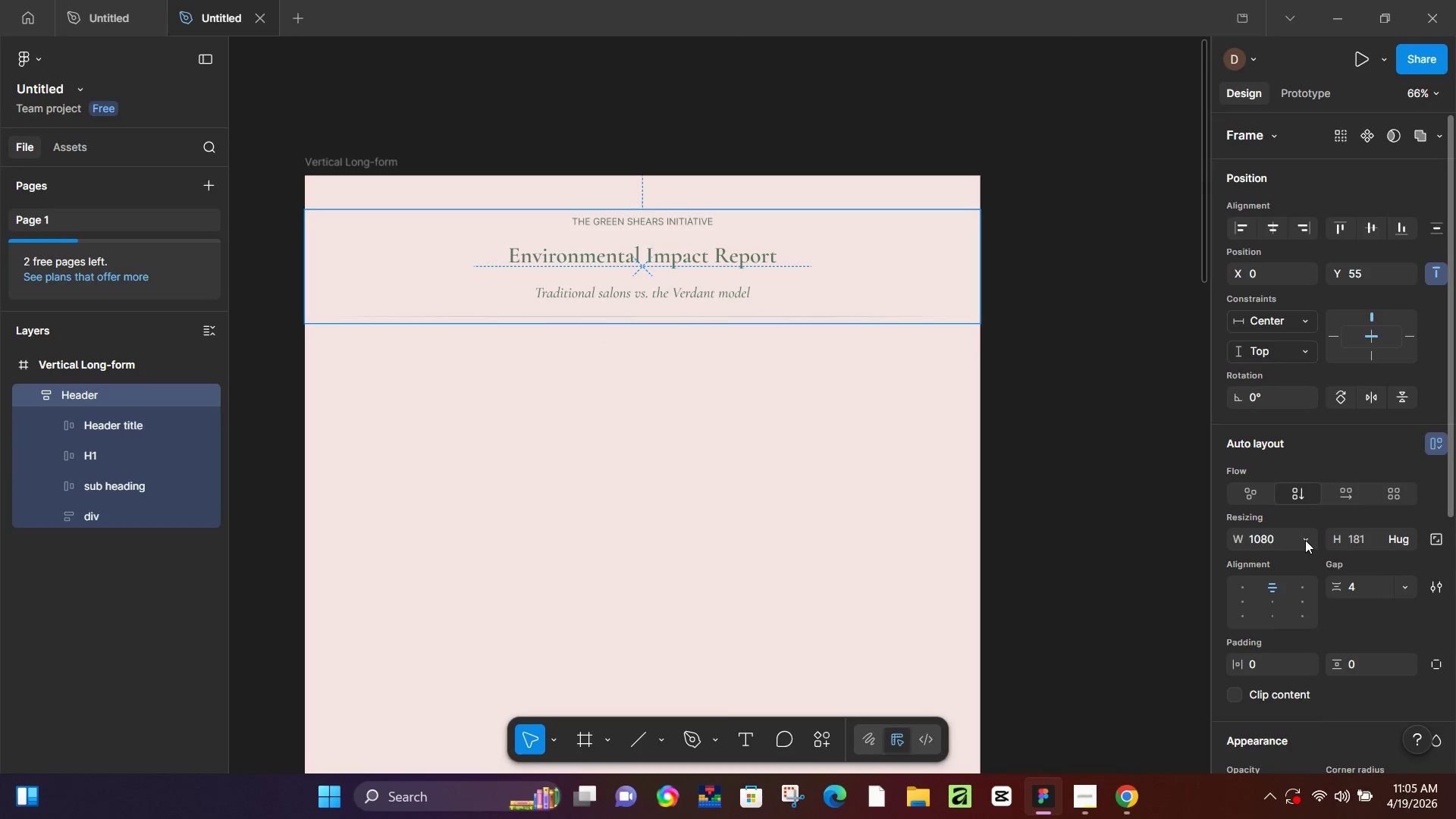 
left_click([1307, 538])
 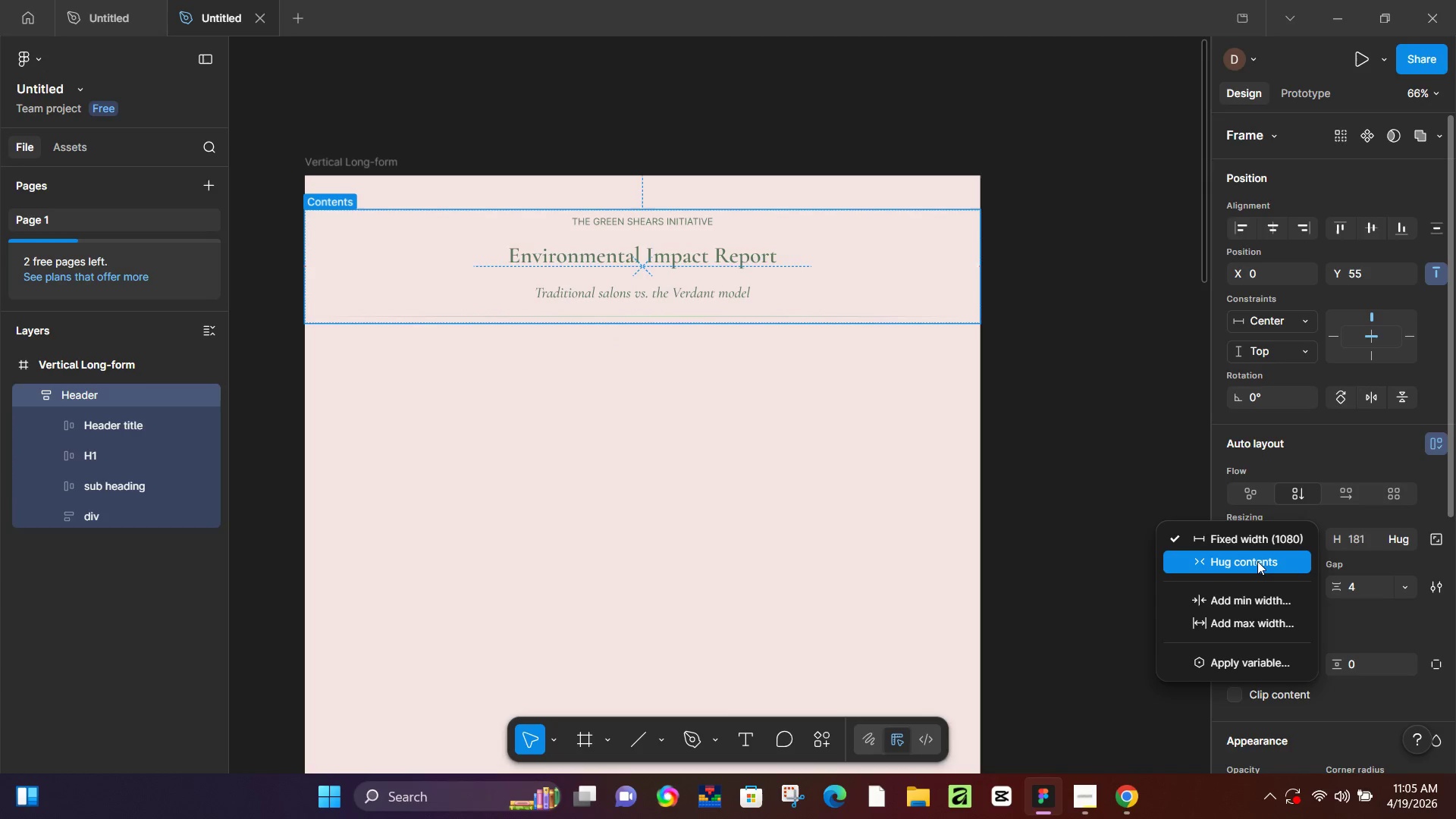 
left_click([1257, 561])
 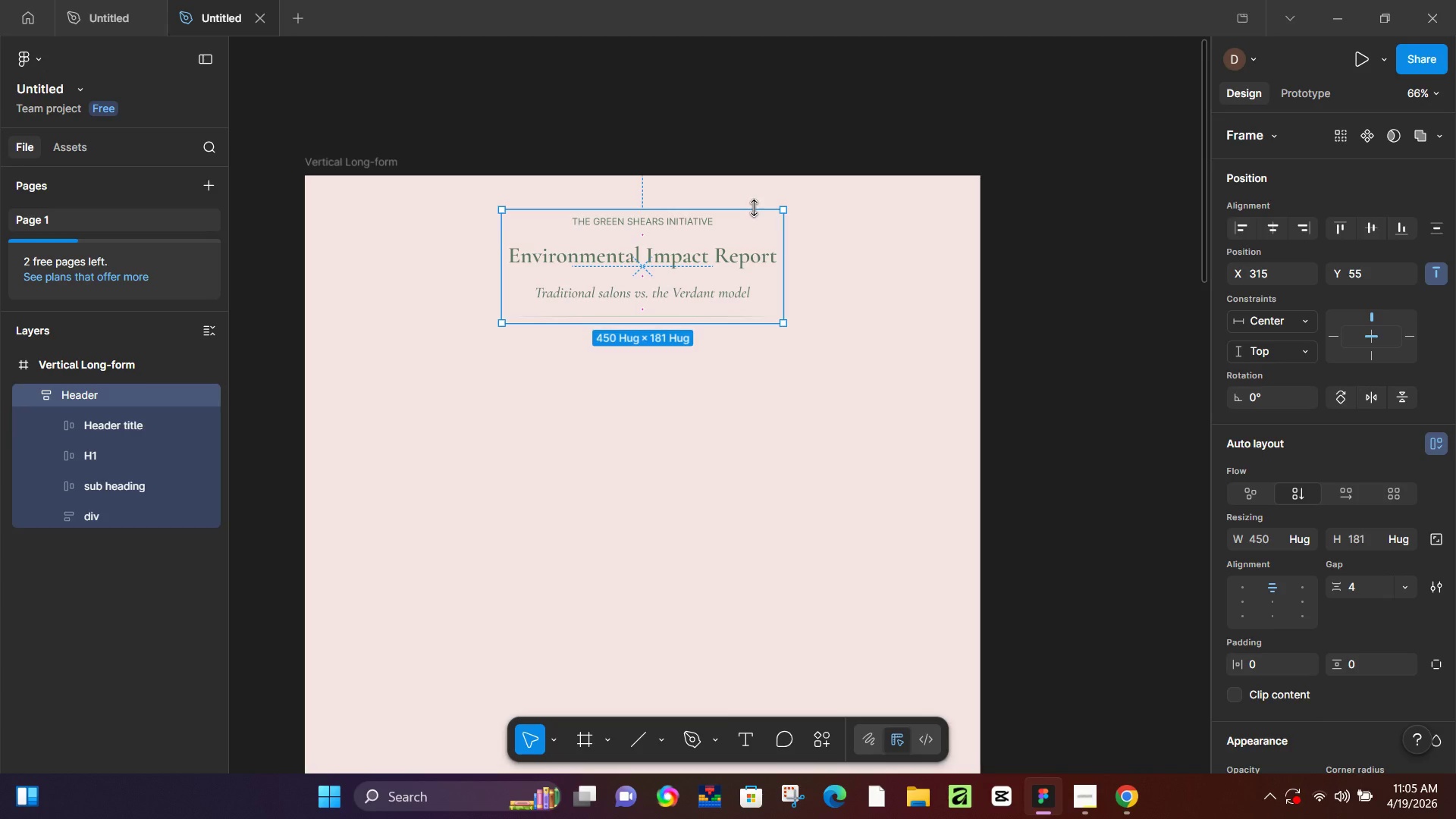 
wait(7.47)
 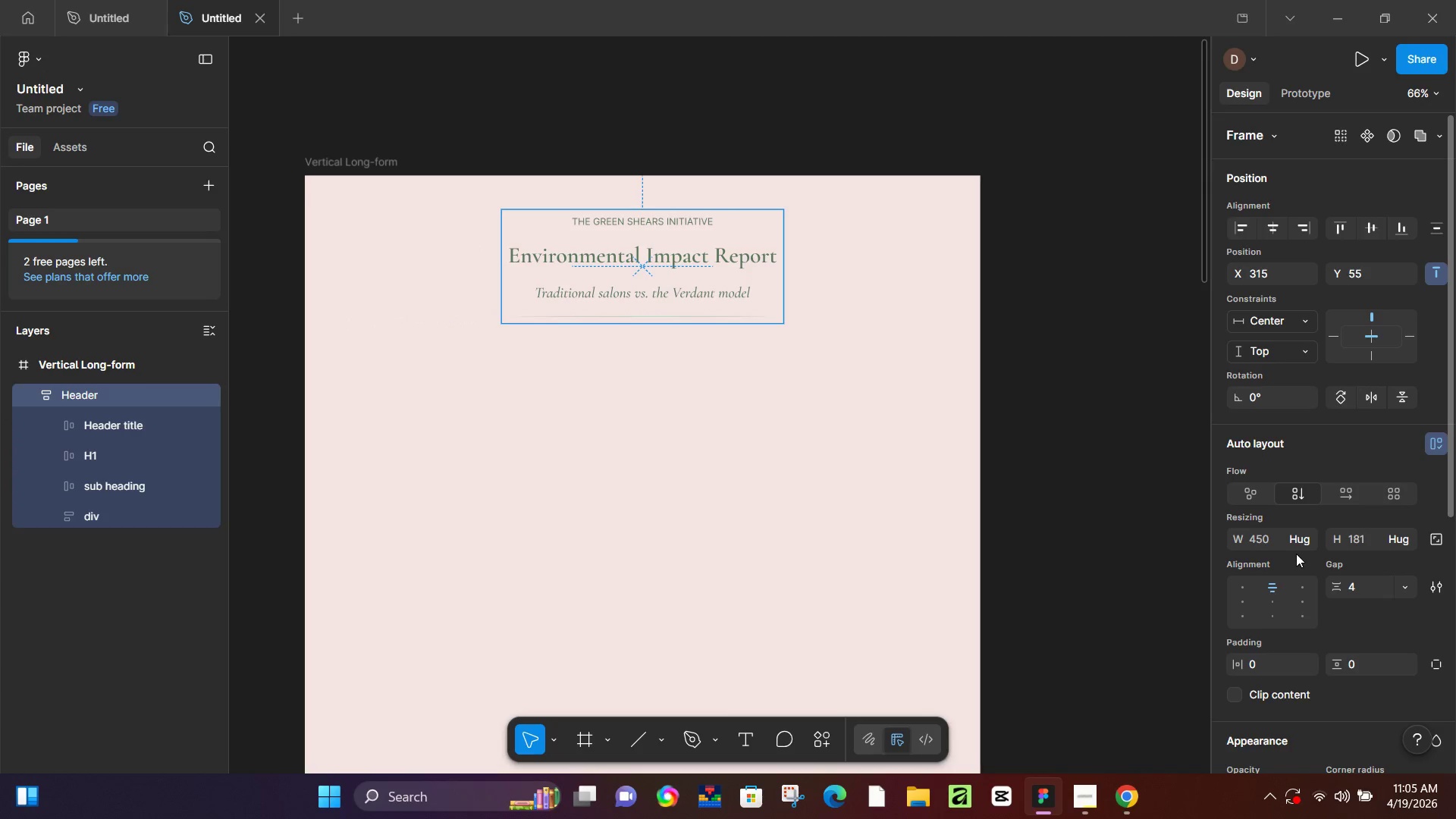 
left_click([1258, 664])
 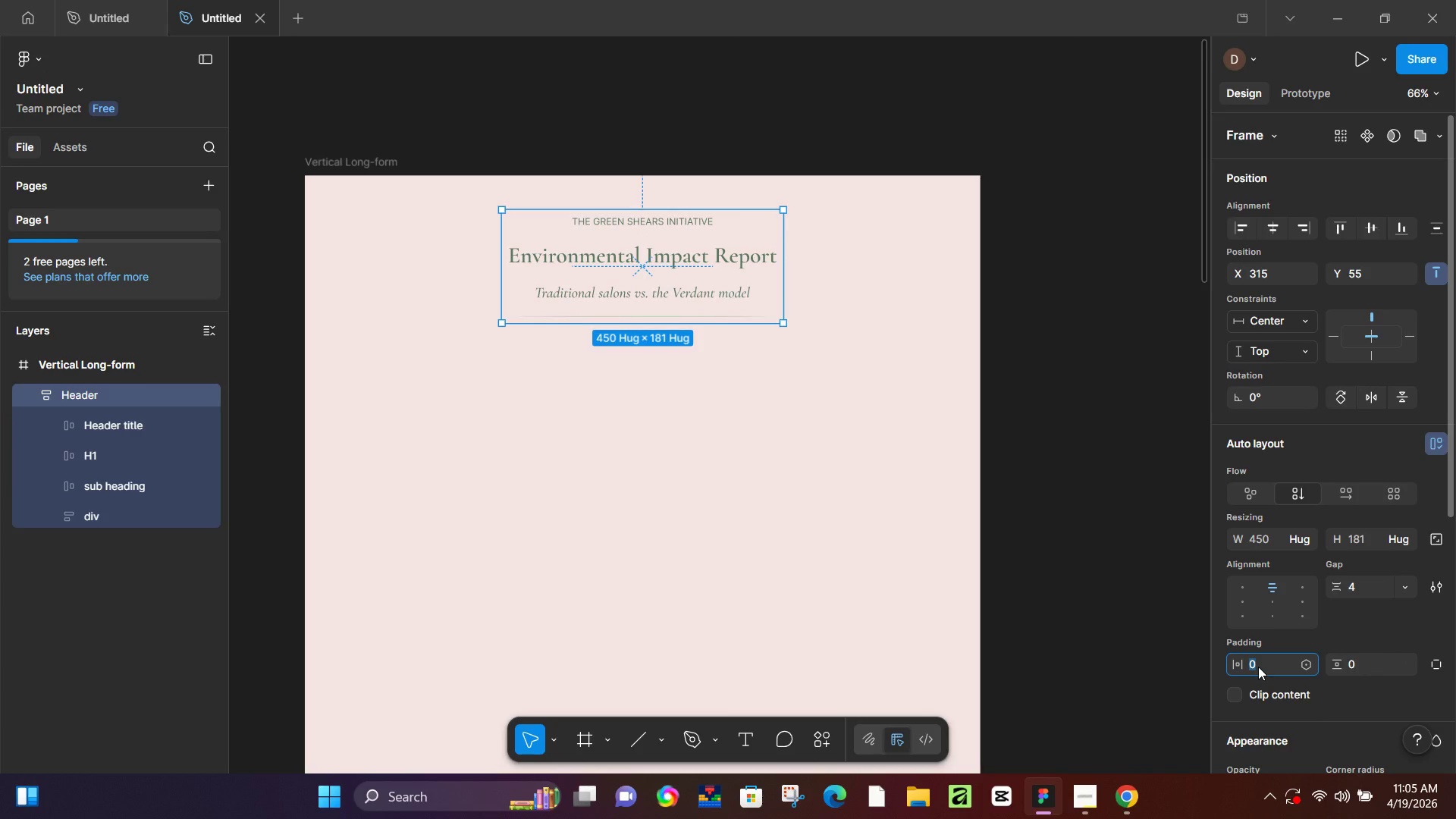 
key(Numpad2)
 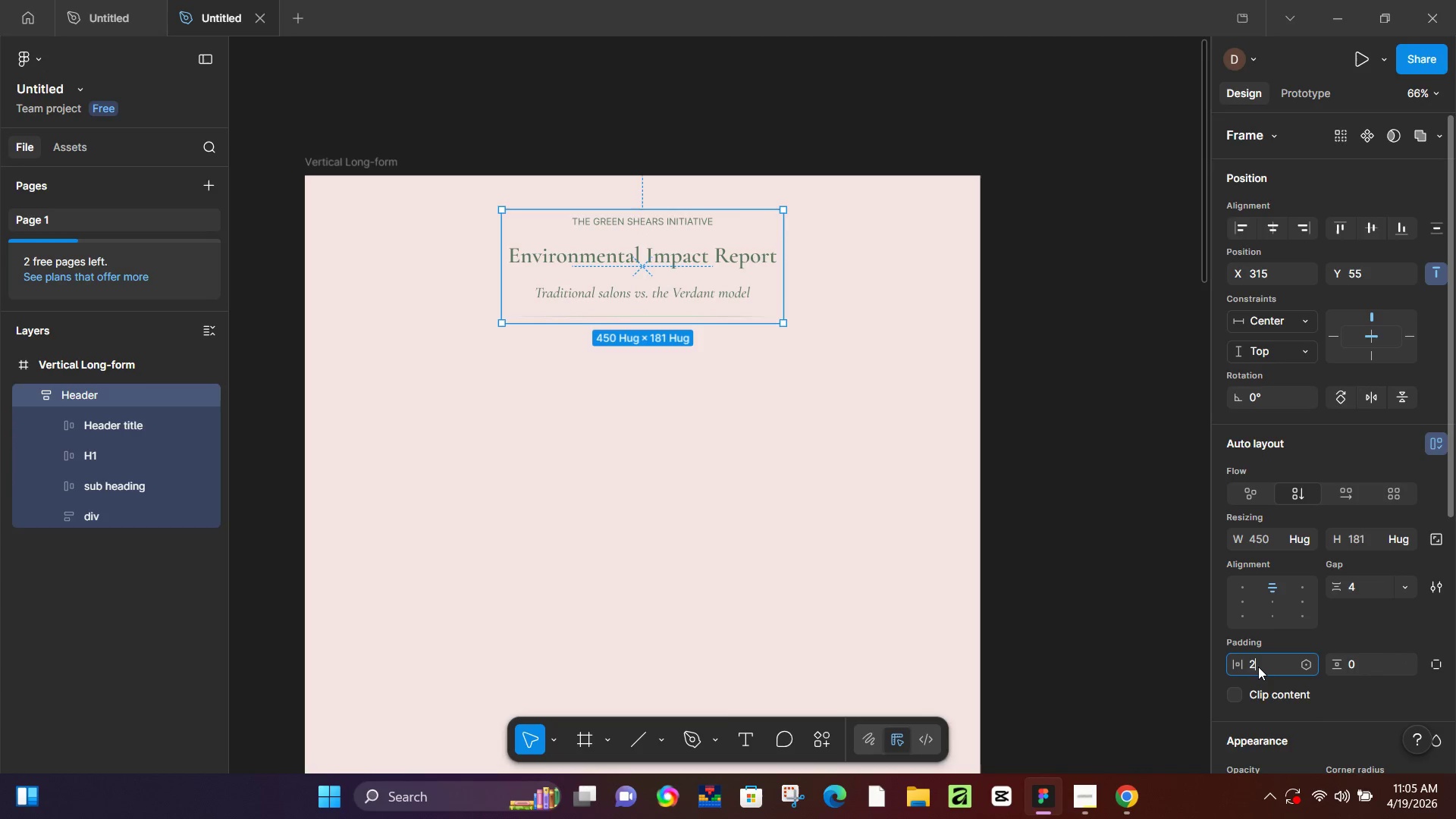 
key(Numpad5)
 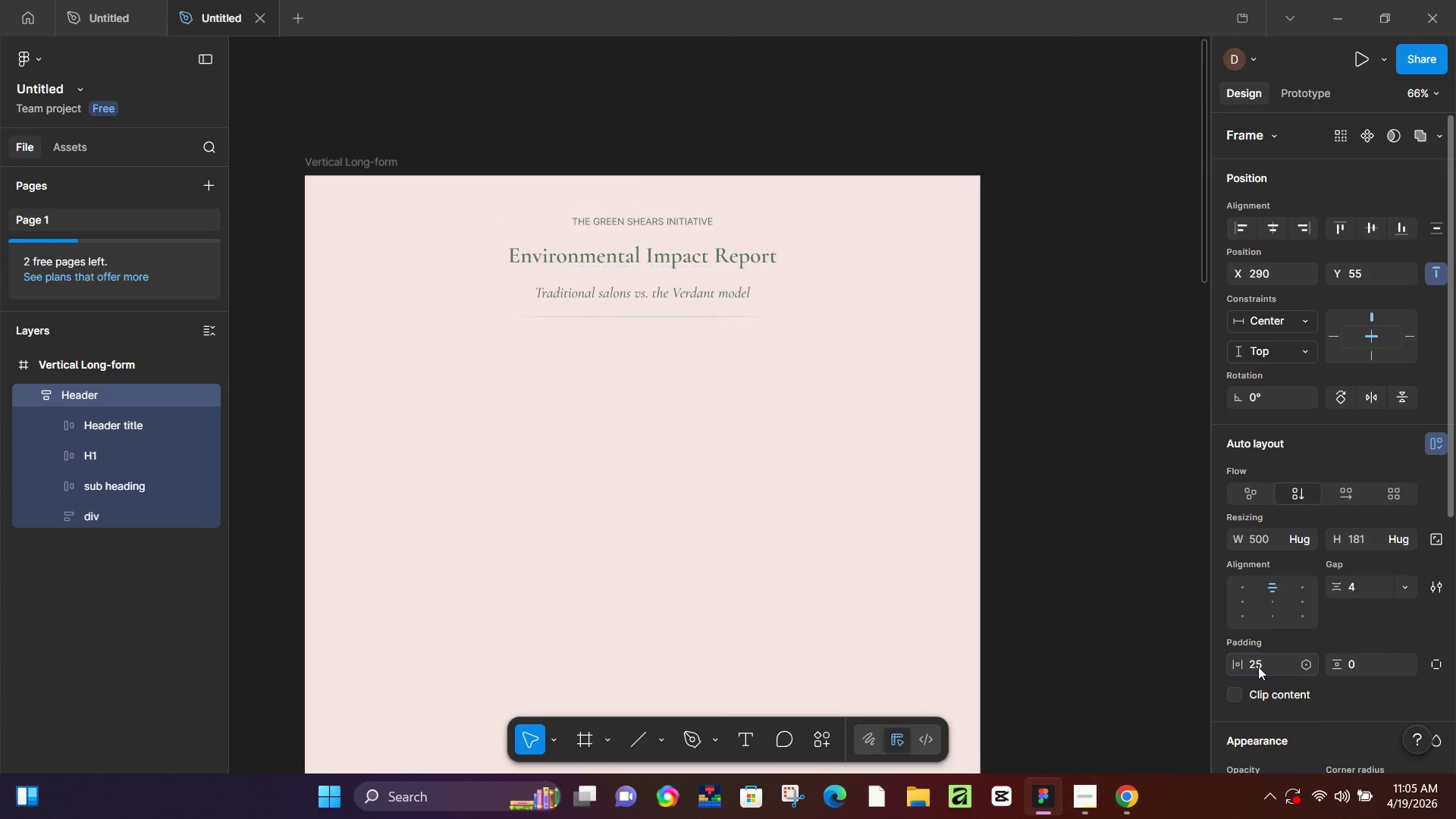 
key(NumpadEnter)
 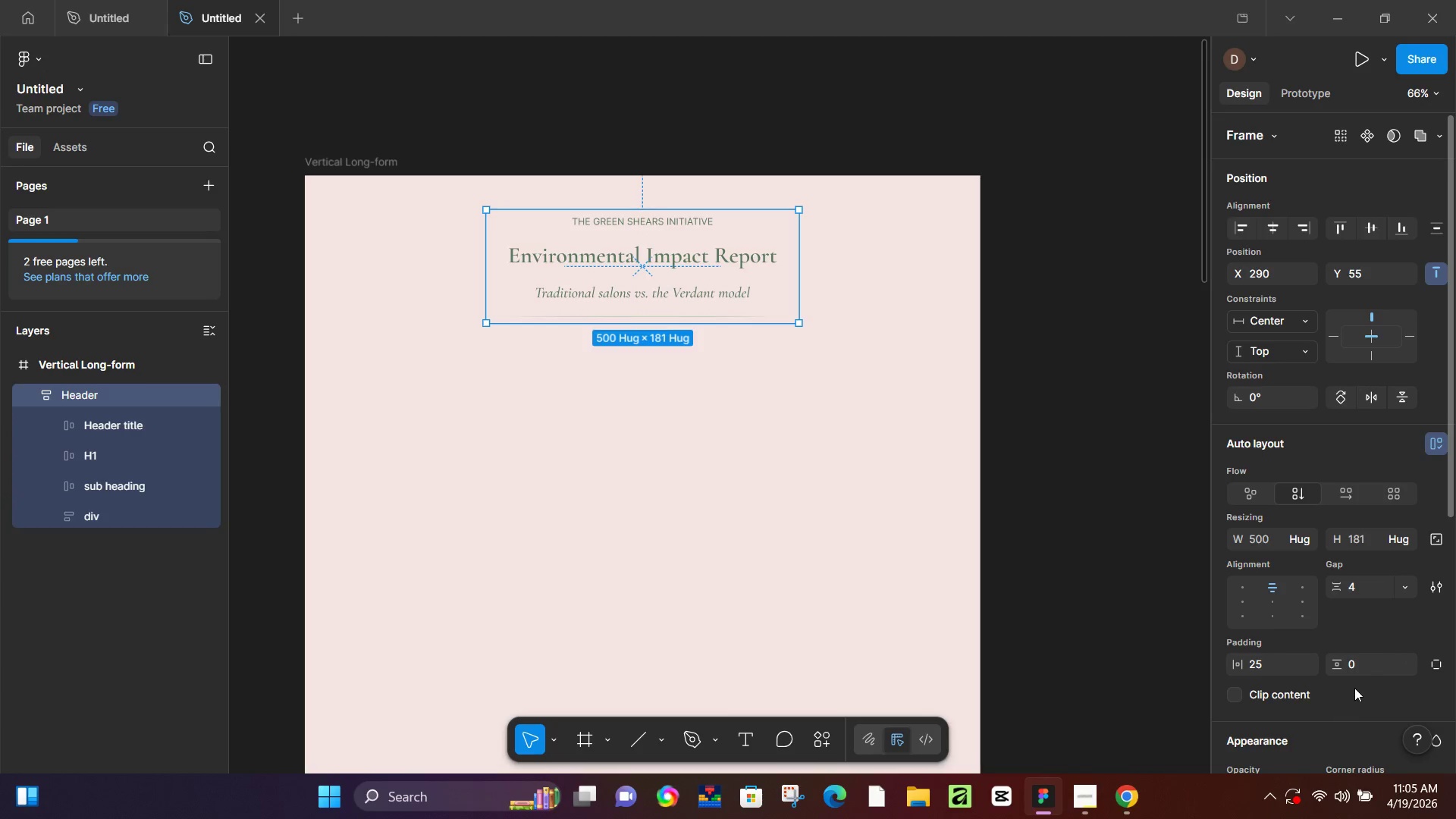 
left_click([1363, 658])
 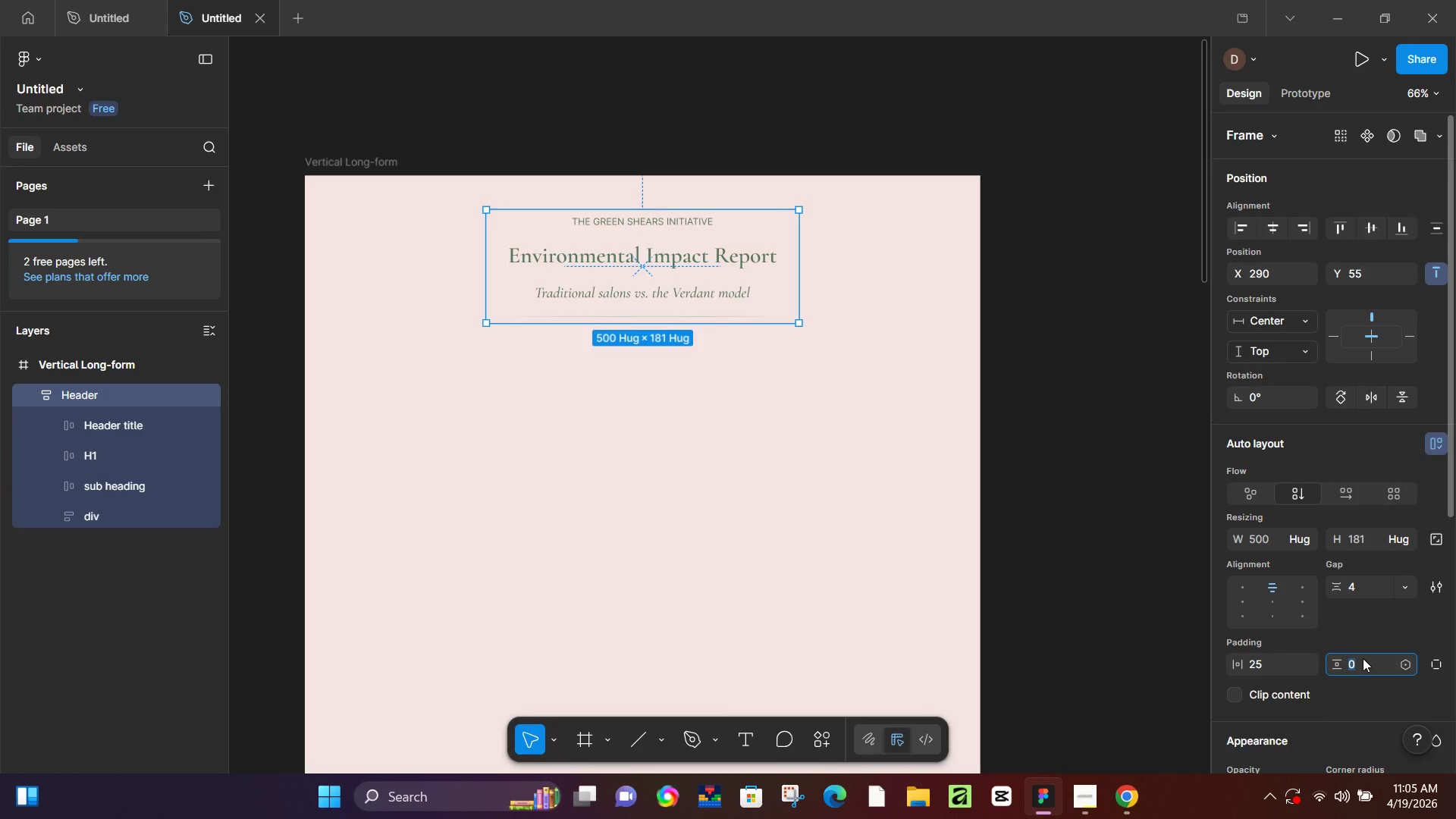 
key(Numpad2)
 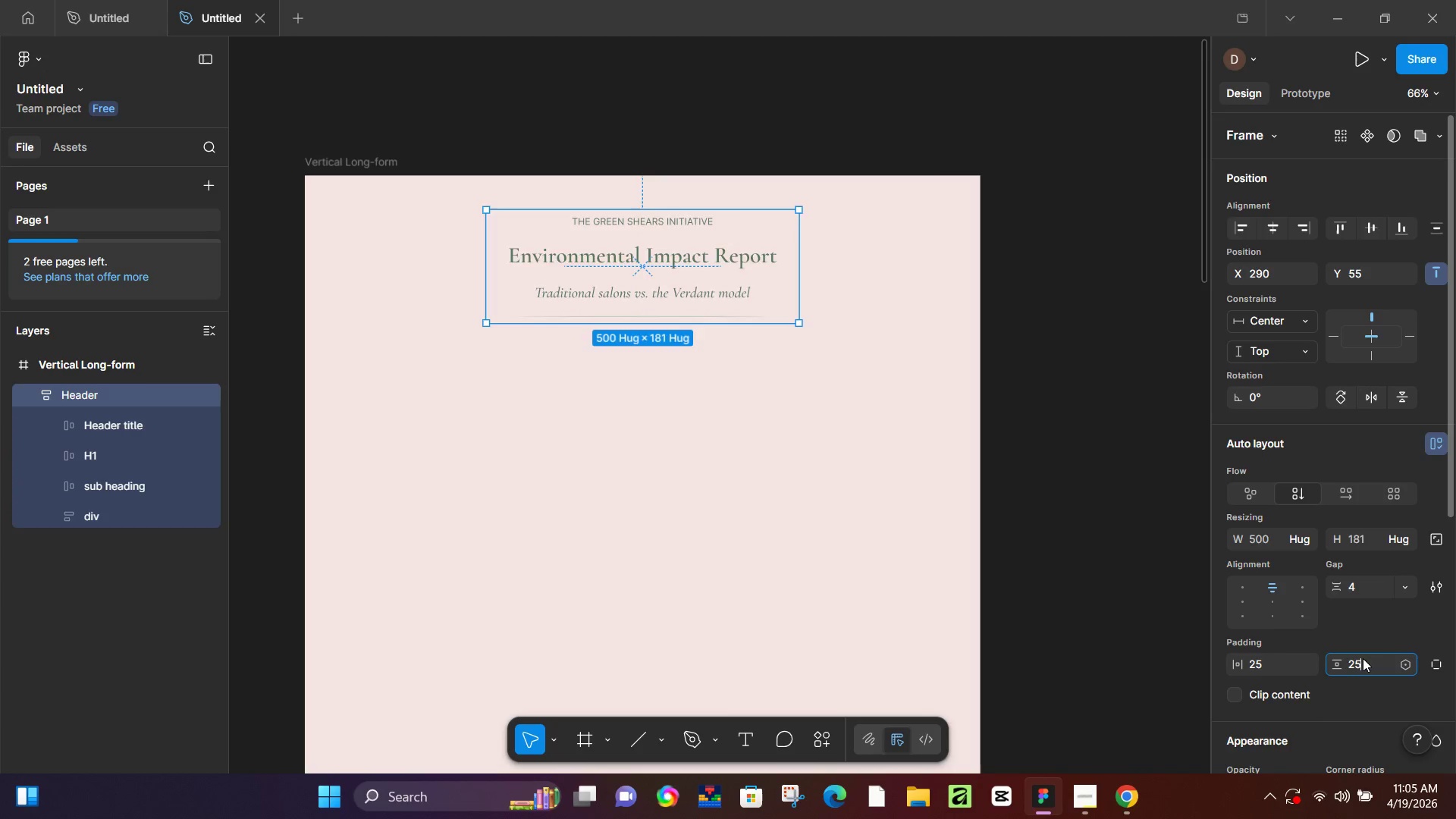 
key(Numpad5)
 